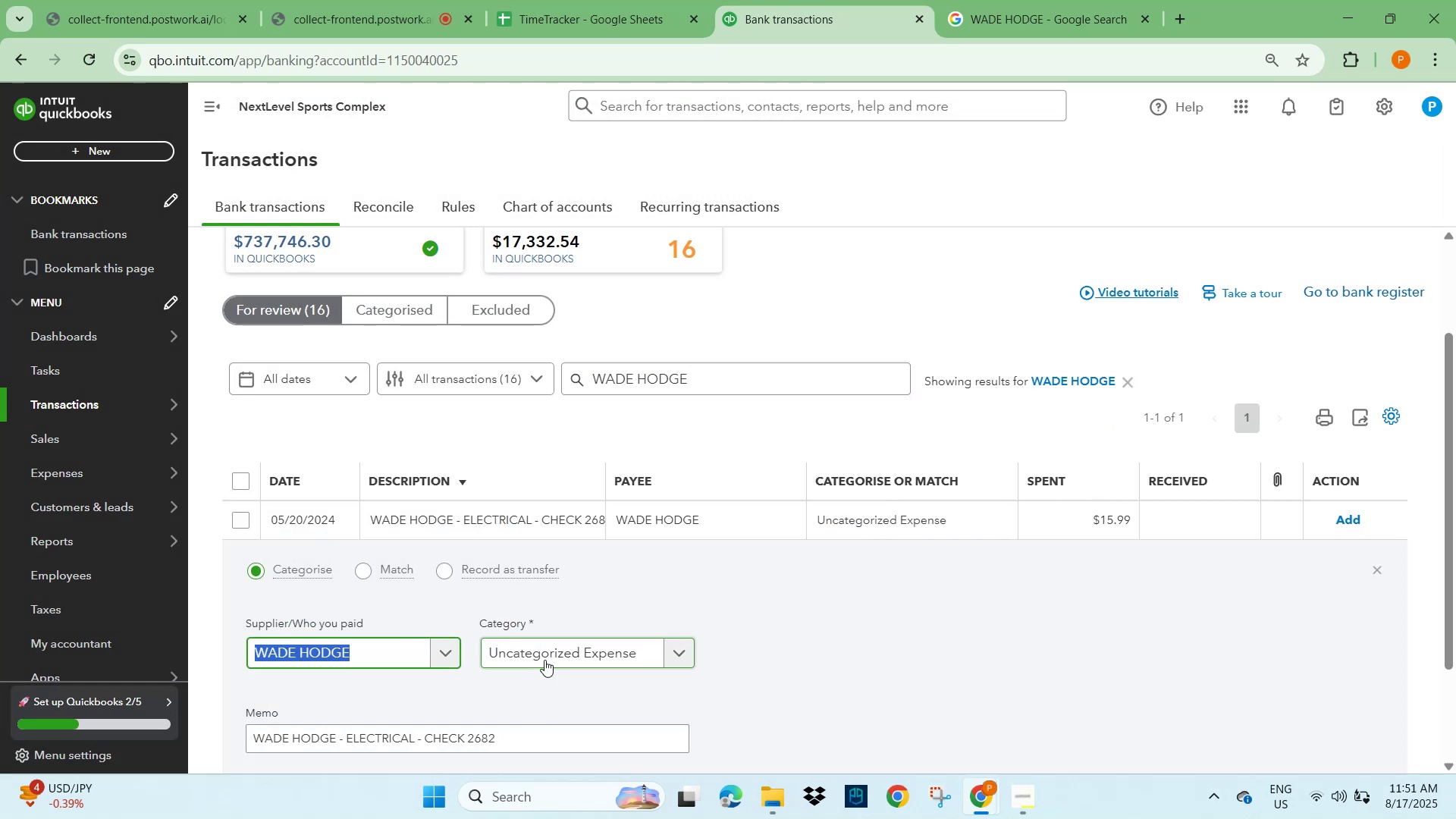 
type(prof)
key(Backspace)
key(Backspace)
key(Backspace)
key(Backspace)
key(Backspace)
key(Backspace)
type(wa)
 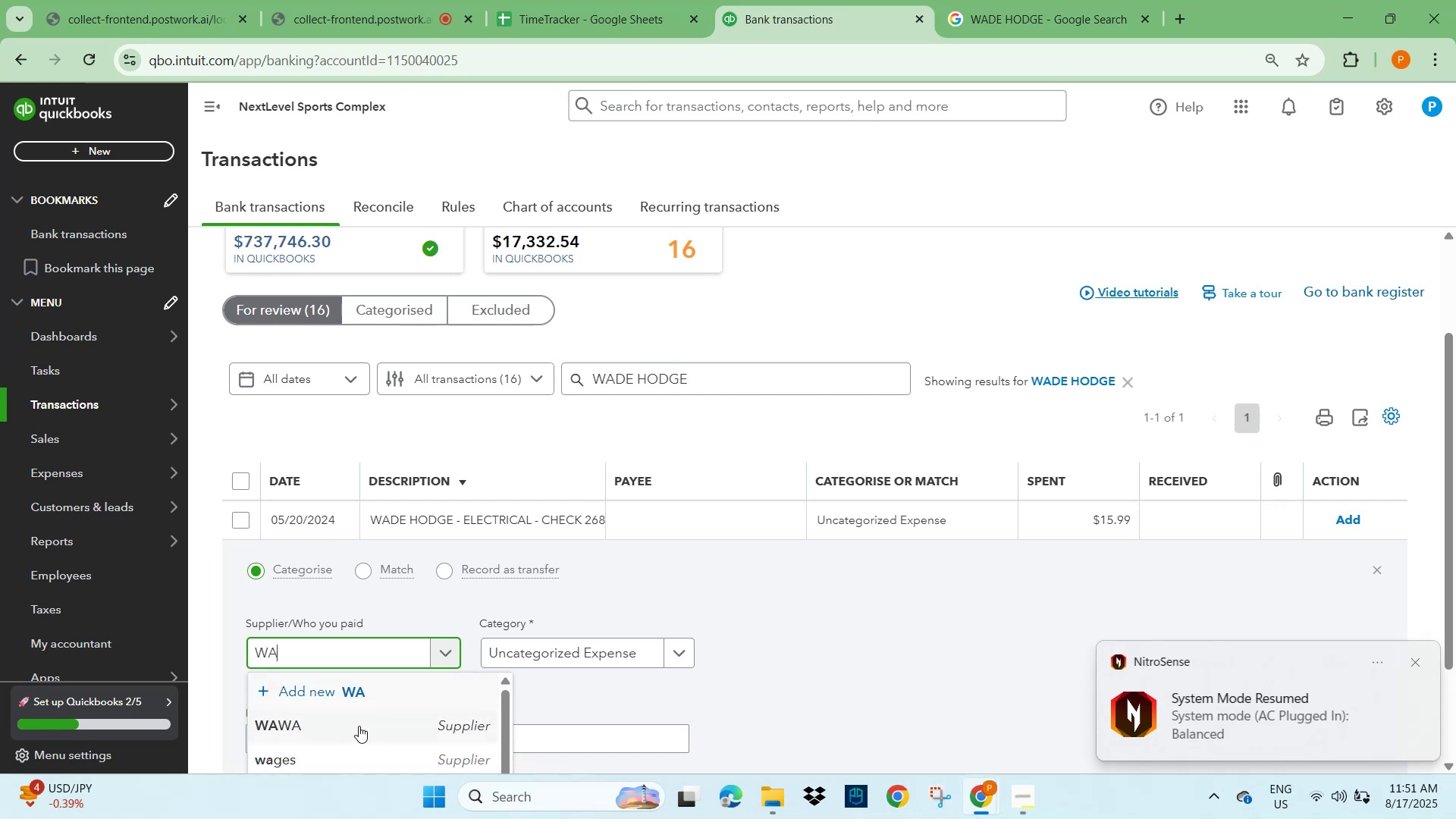 
scroll: coordinate [375, 713], scroll_direction: down, amount: 2.0
 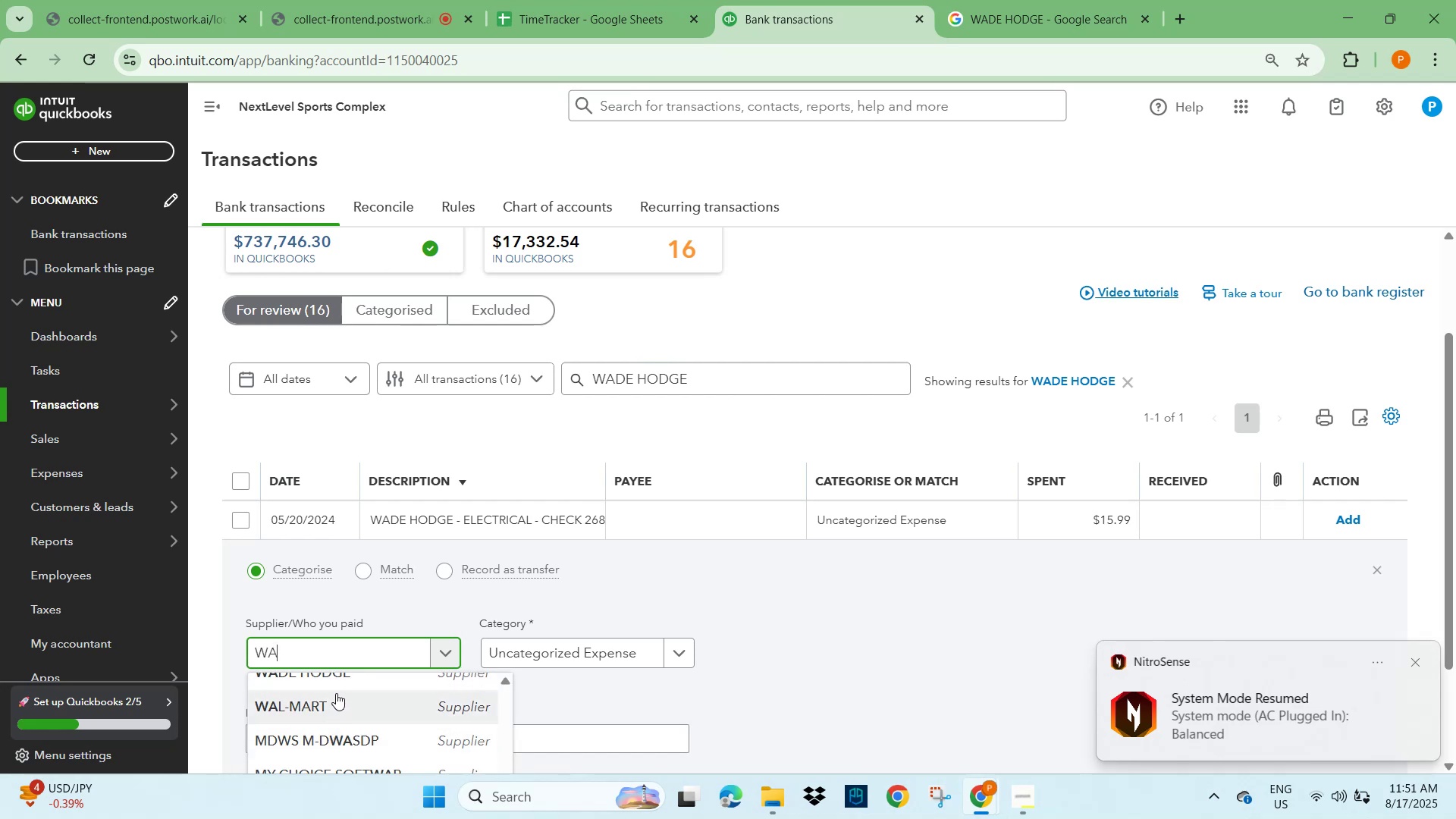 
left_click([340, 682])
 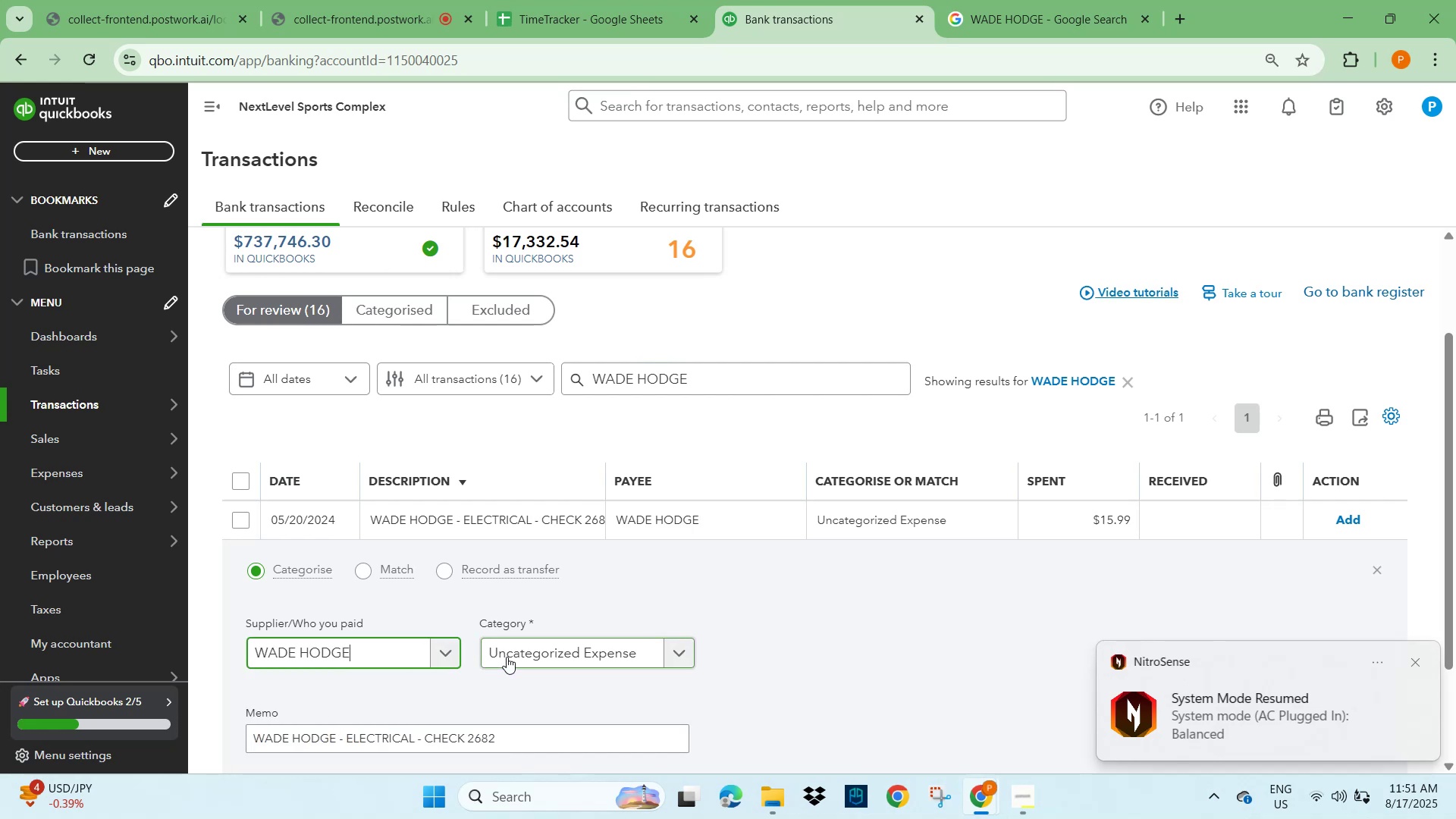 
left_click([507, 657])
 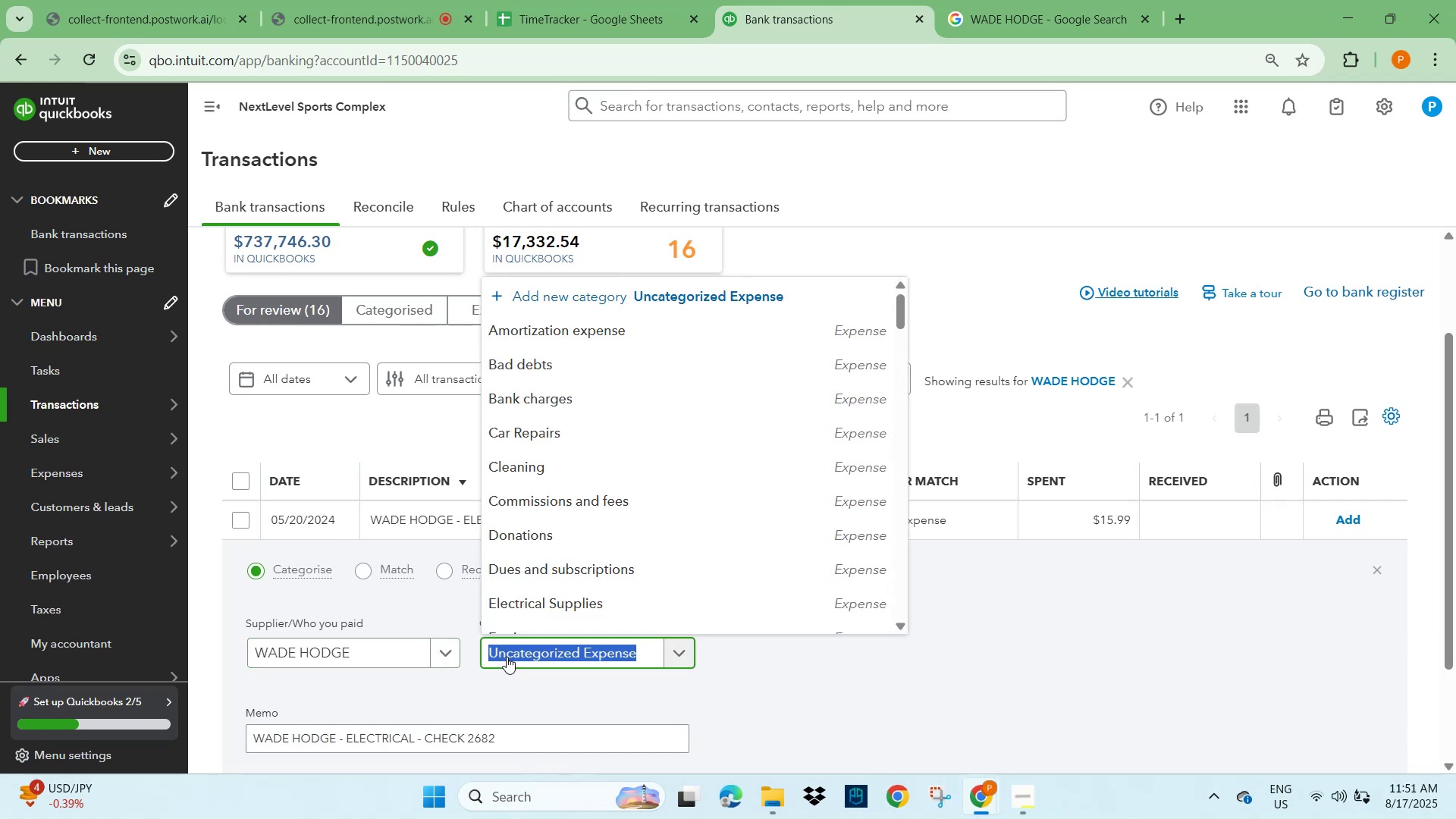 
type(profe)
 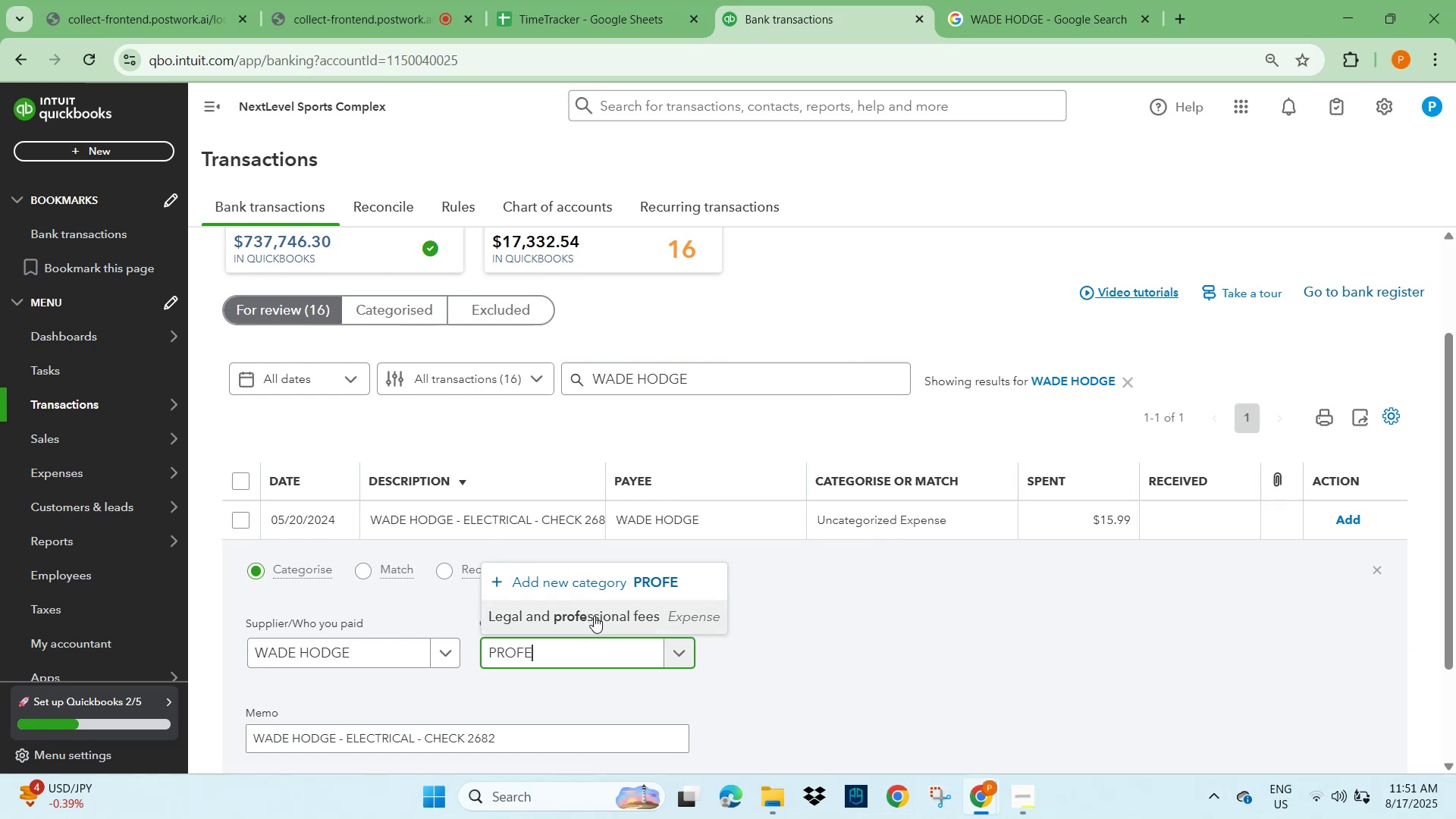 
wait(6.25)
 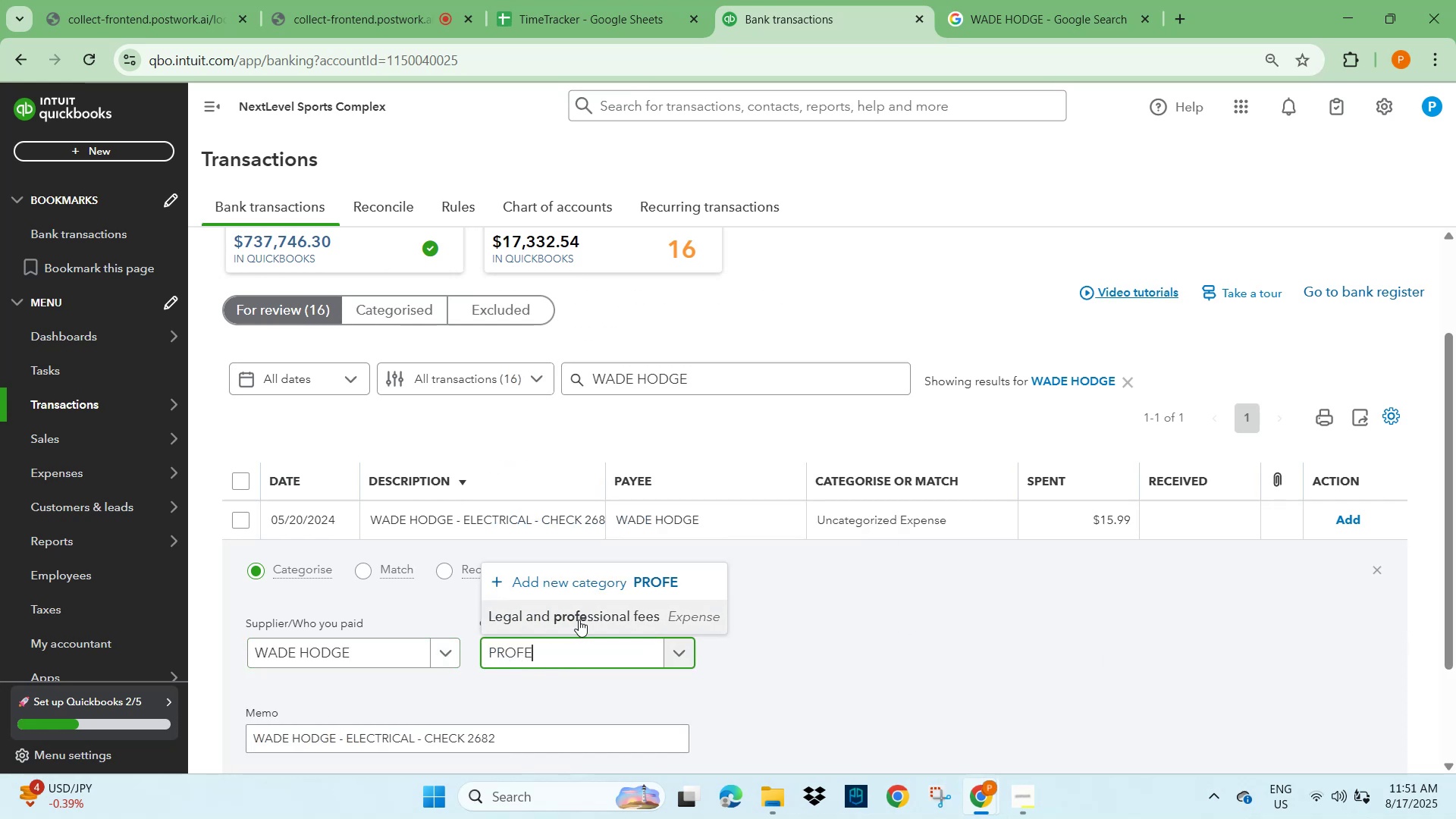 
scroll: coordinate [1071, 650], scroll_direction: down, amount: 4.0
 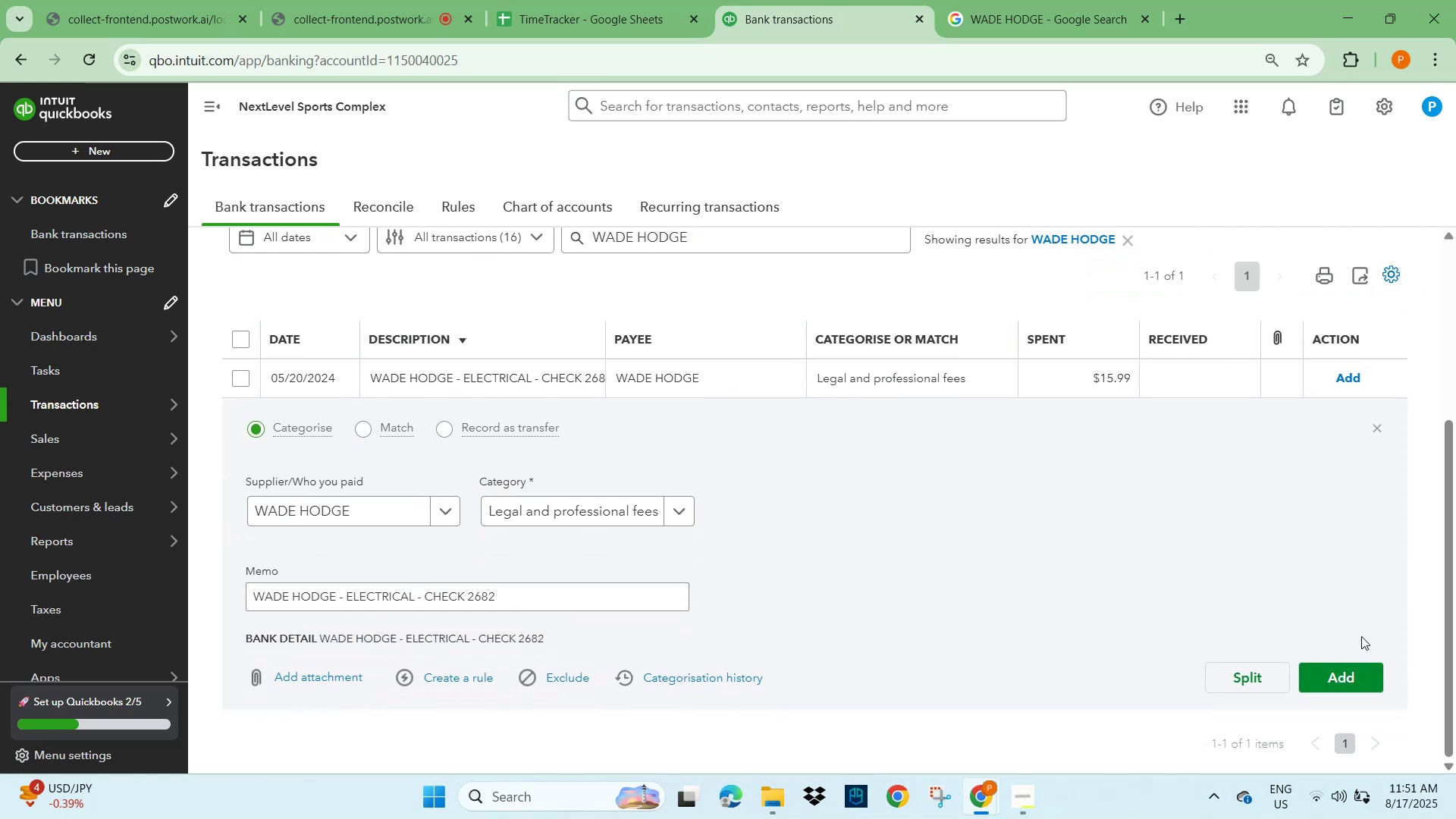 
left_click_drag(start_coordinate=[1335, 675], to_coordinate=[1339, 674])
 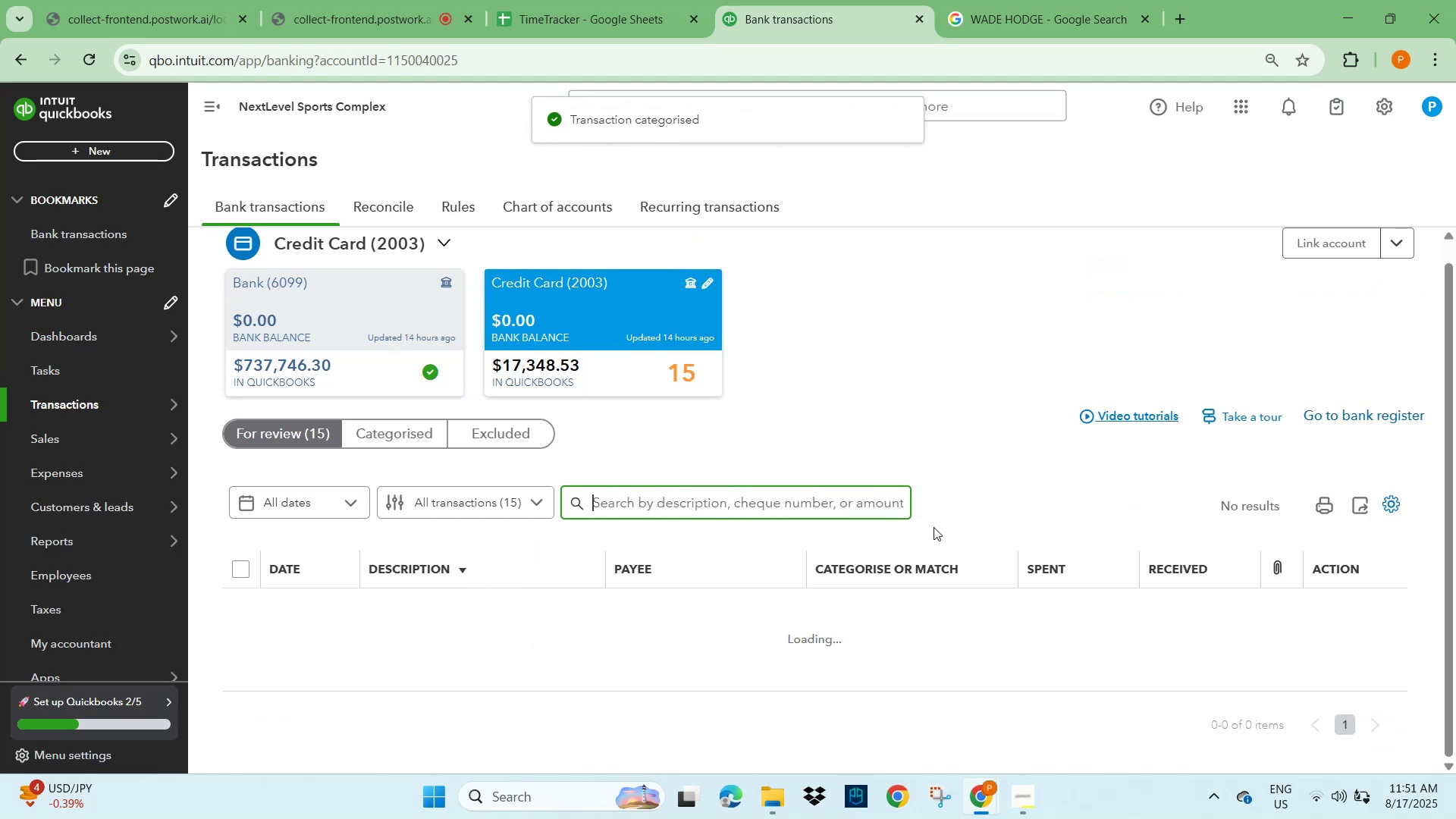 
scroll: coordinate [450, 535], scroll_direction: down, amount: 3.0
 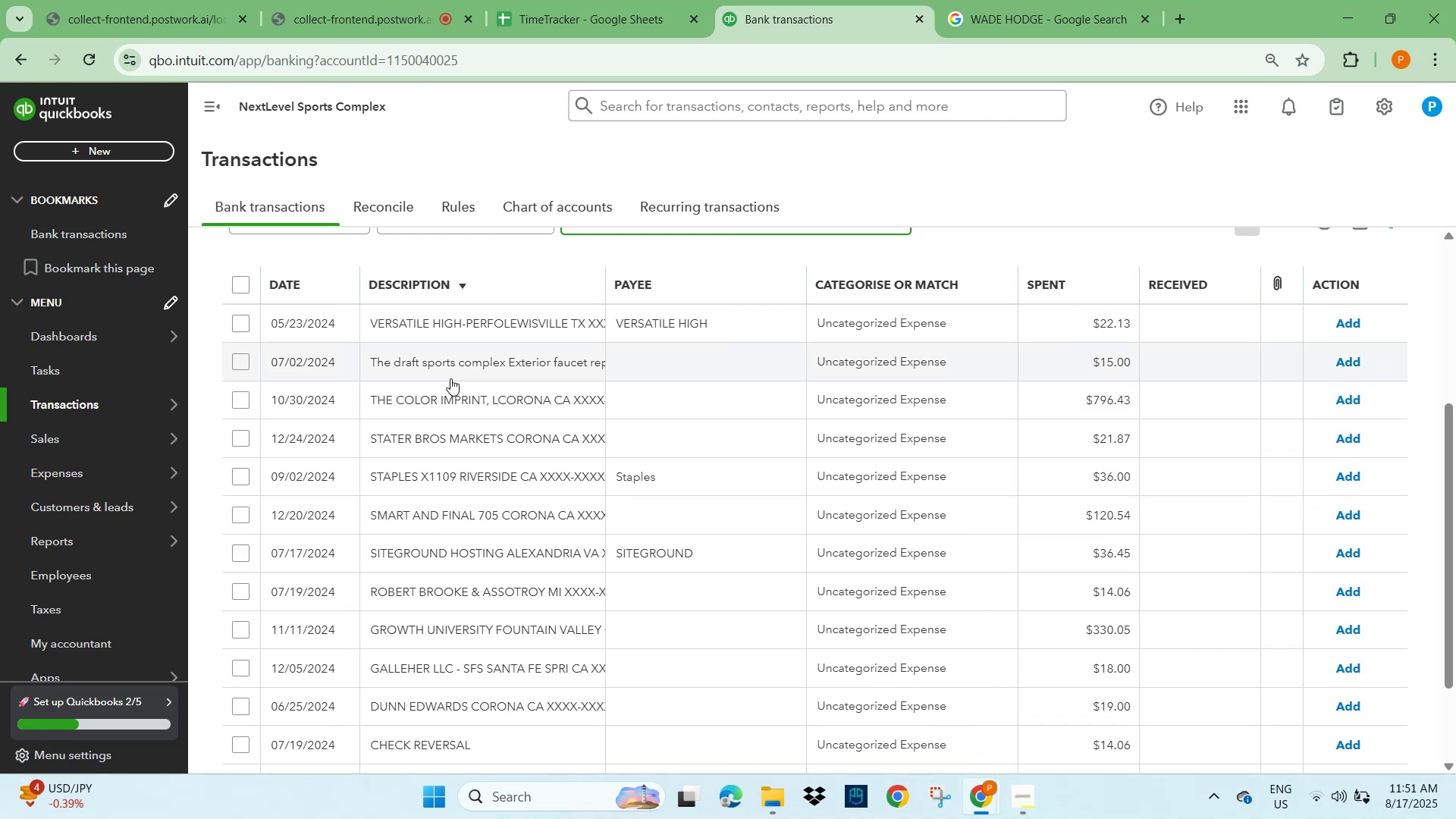 
left_click([450, 323])
 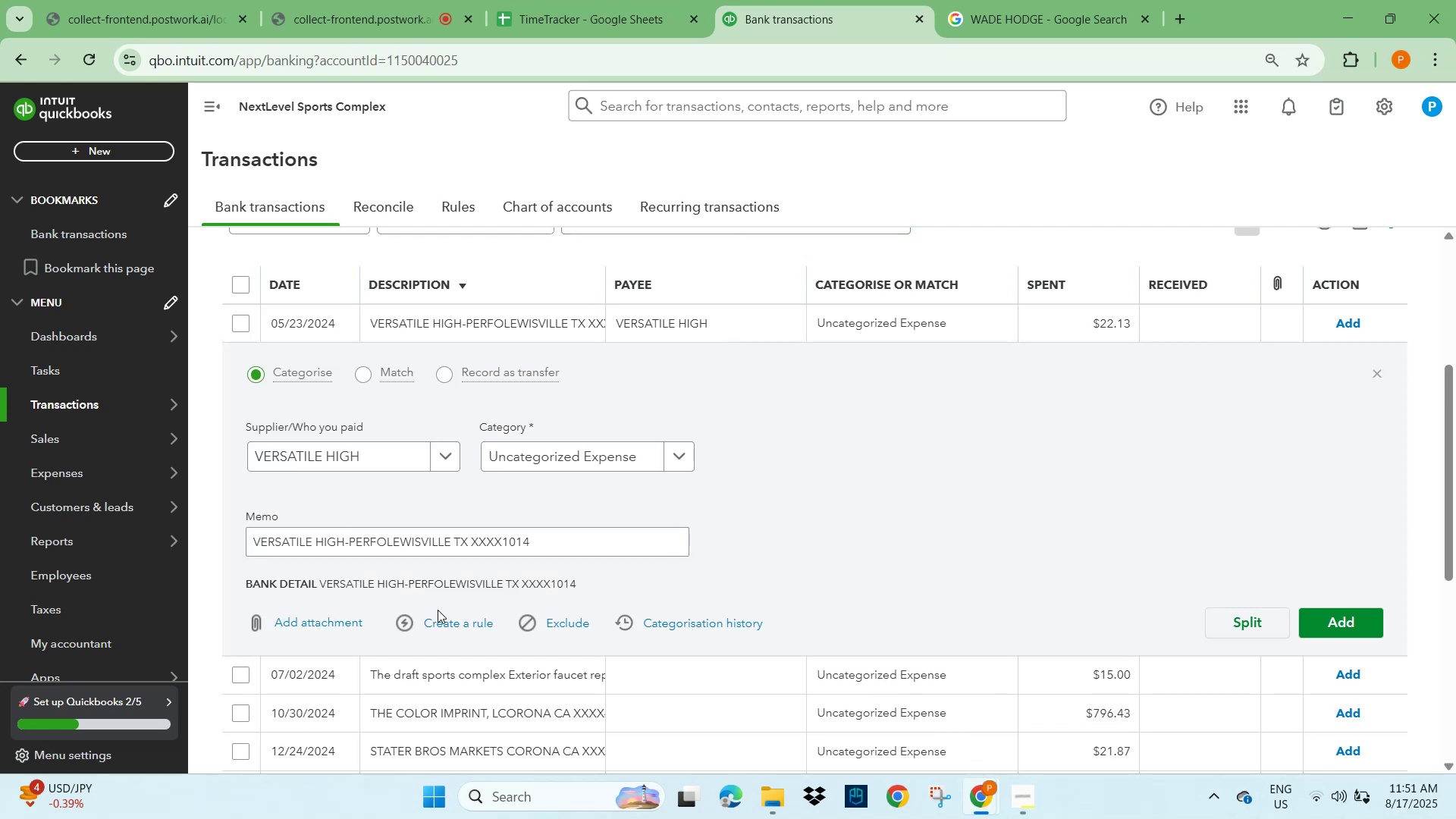 
scroll: coordinate [412, 688], scroll_direction: down, amount: 1.0
 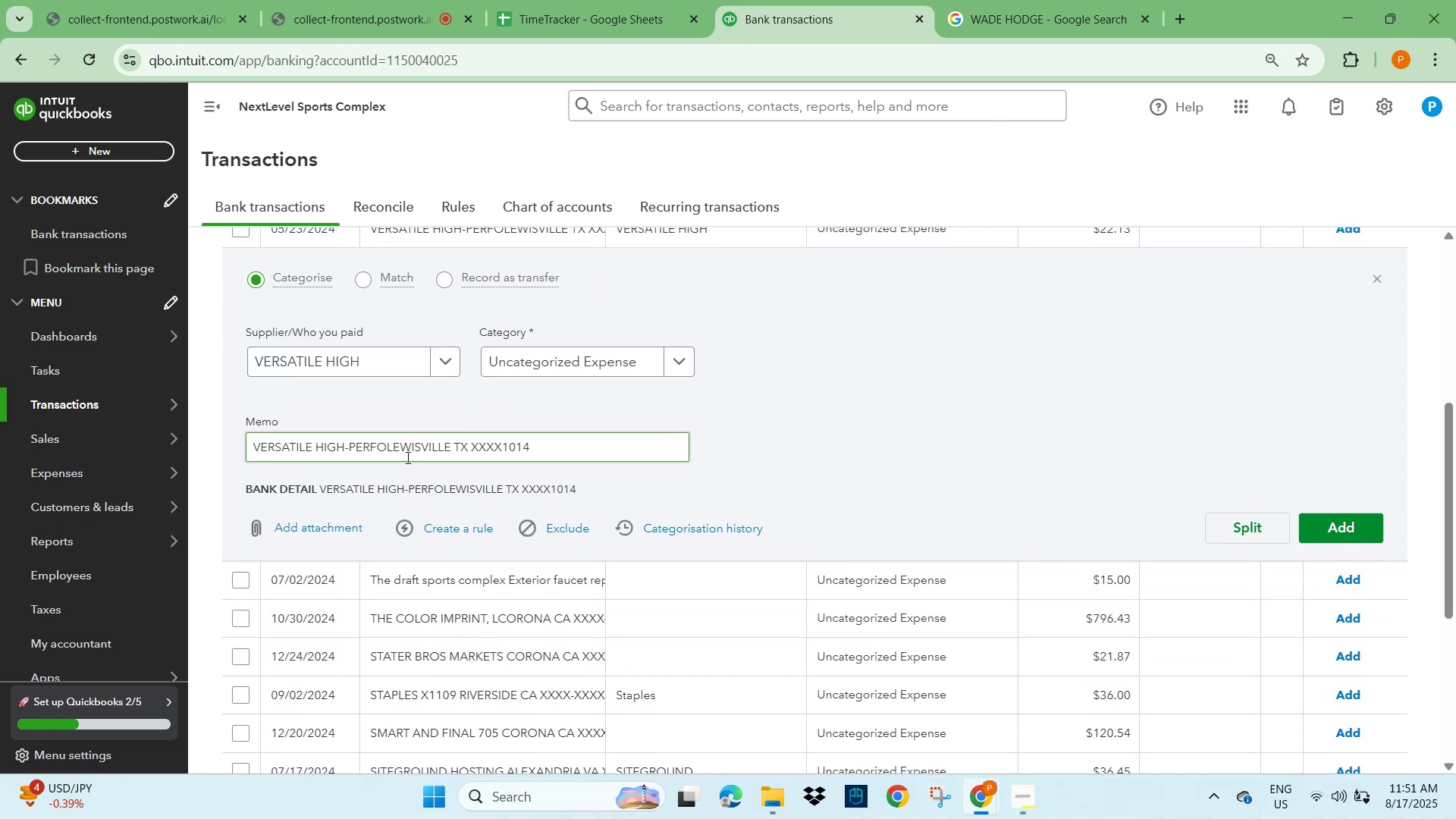 
left_click_drag(start_coordinate=[346, 445], to_coordinate=[210, 450])
 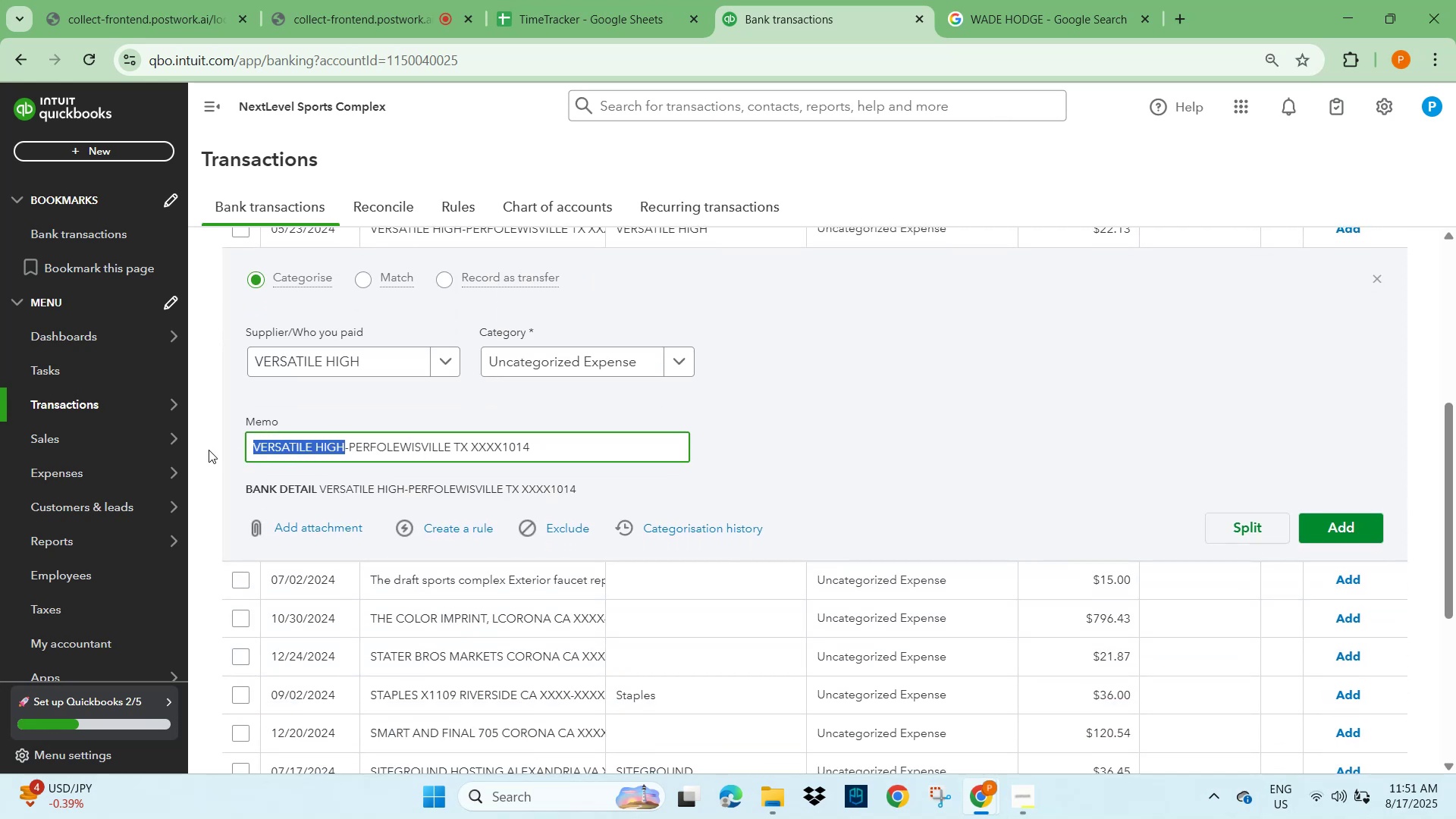 
key(Control+C)
 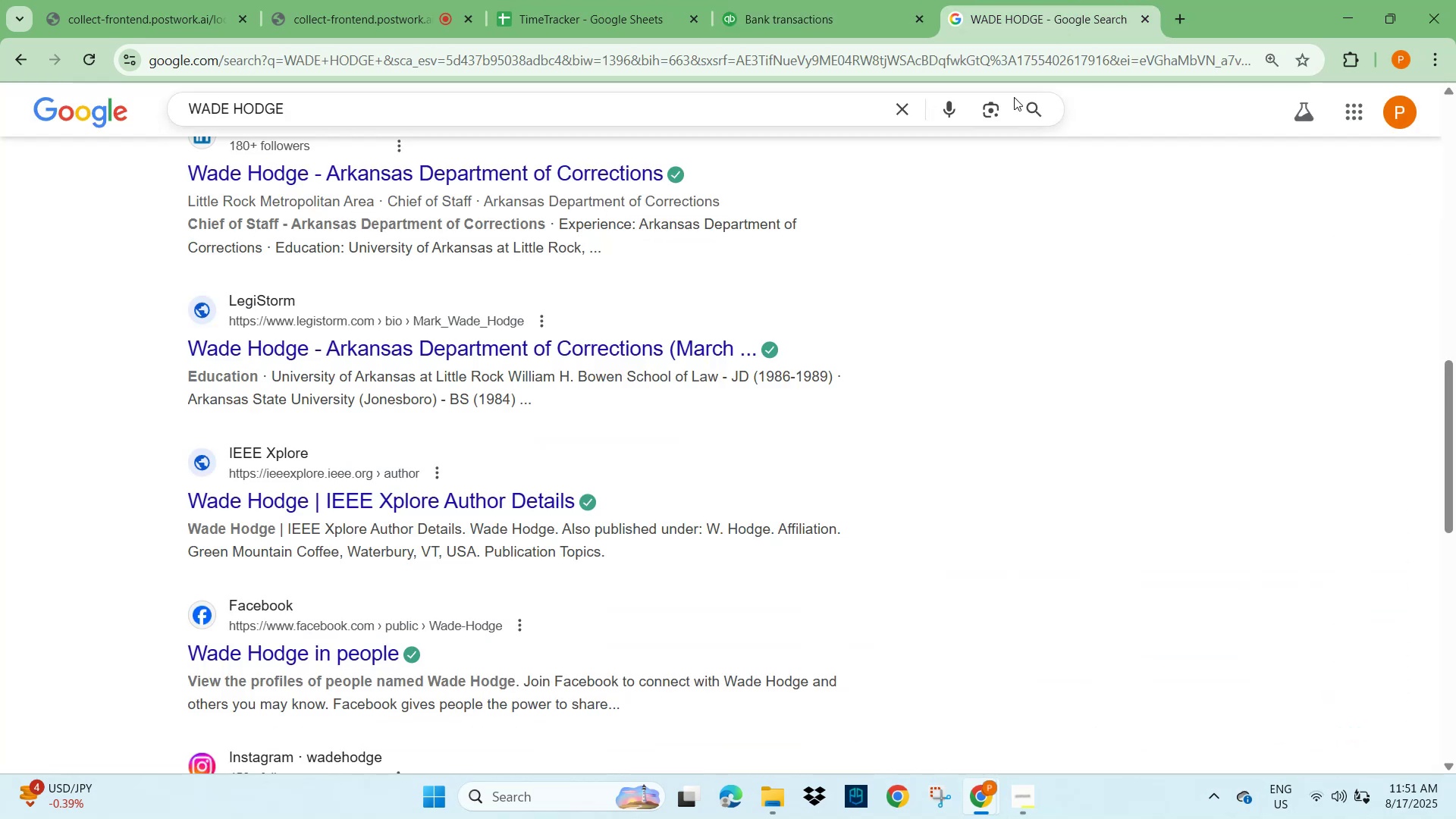 
left_click([899, 118])
 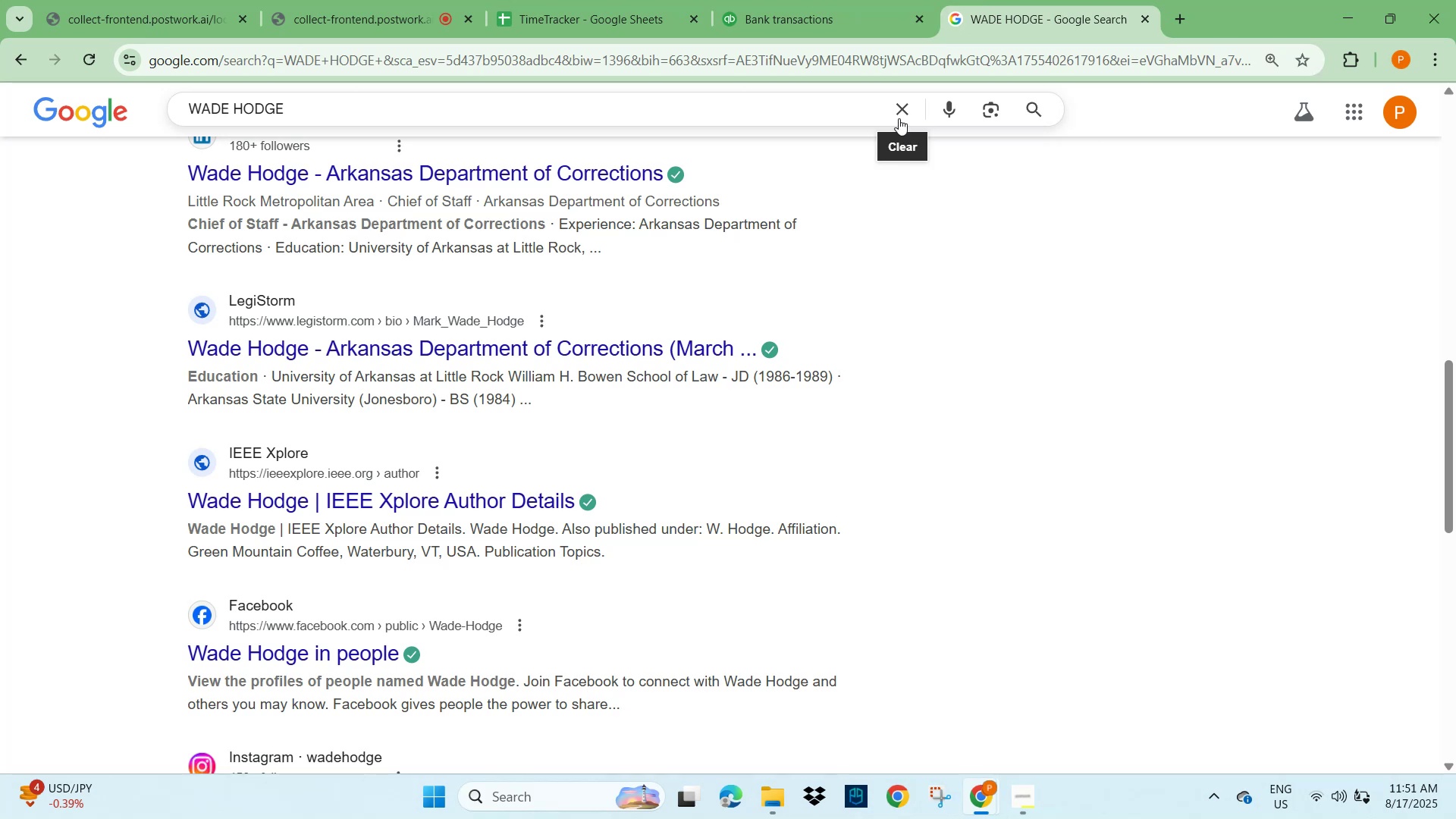 
key(Control+V)
 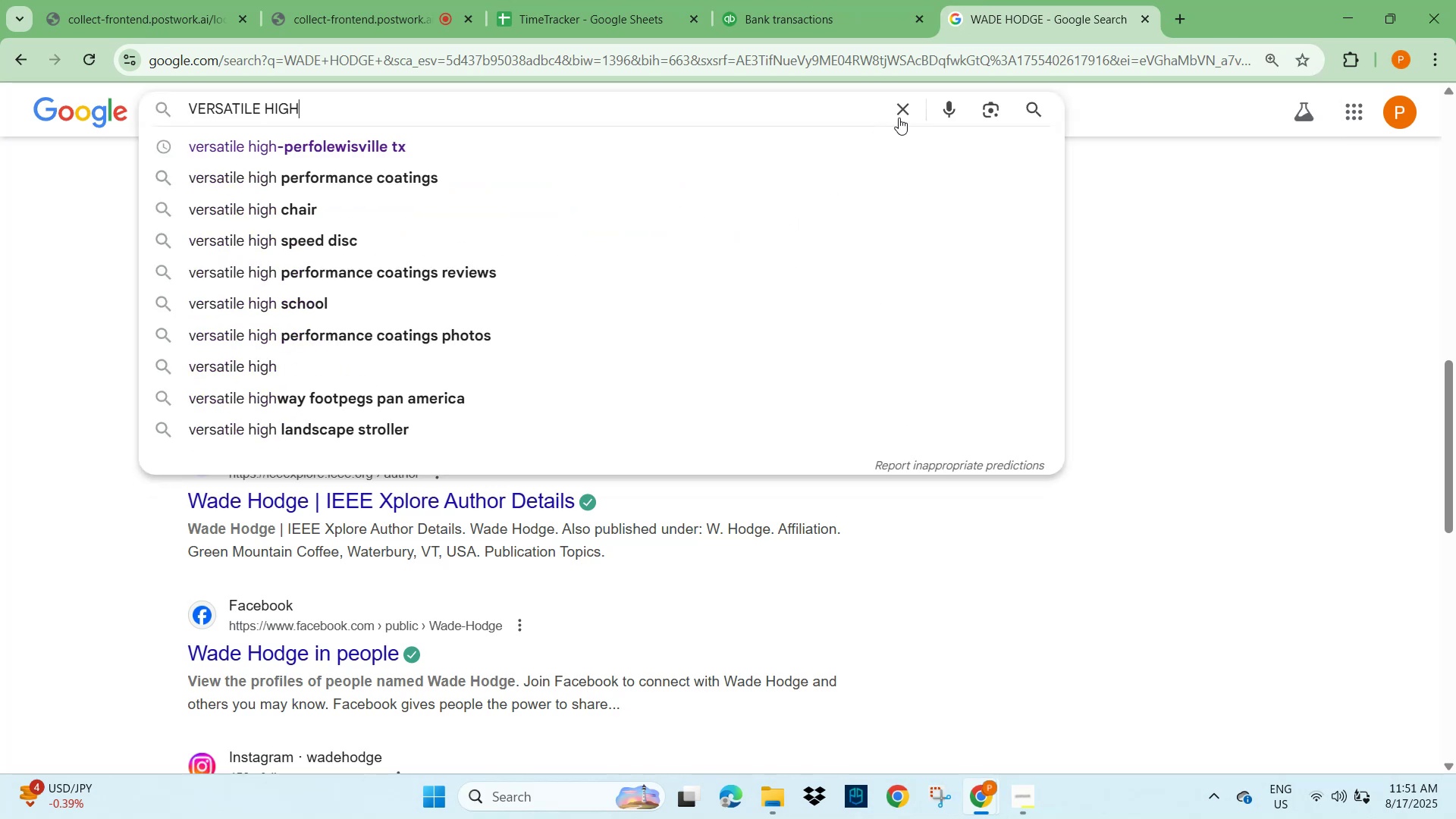 
key(NumpadEnter)
 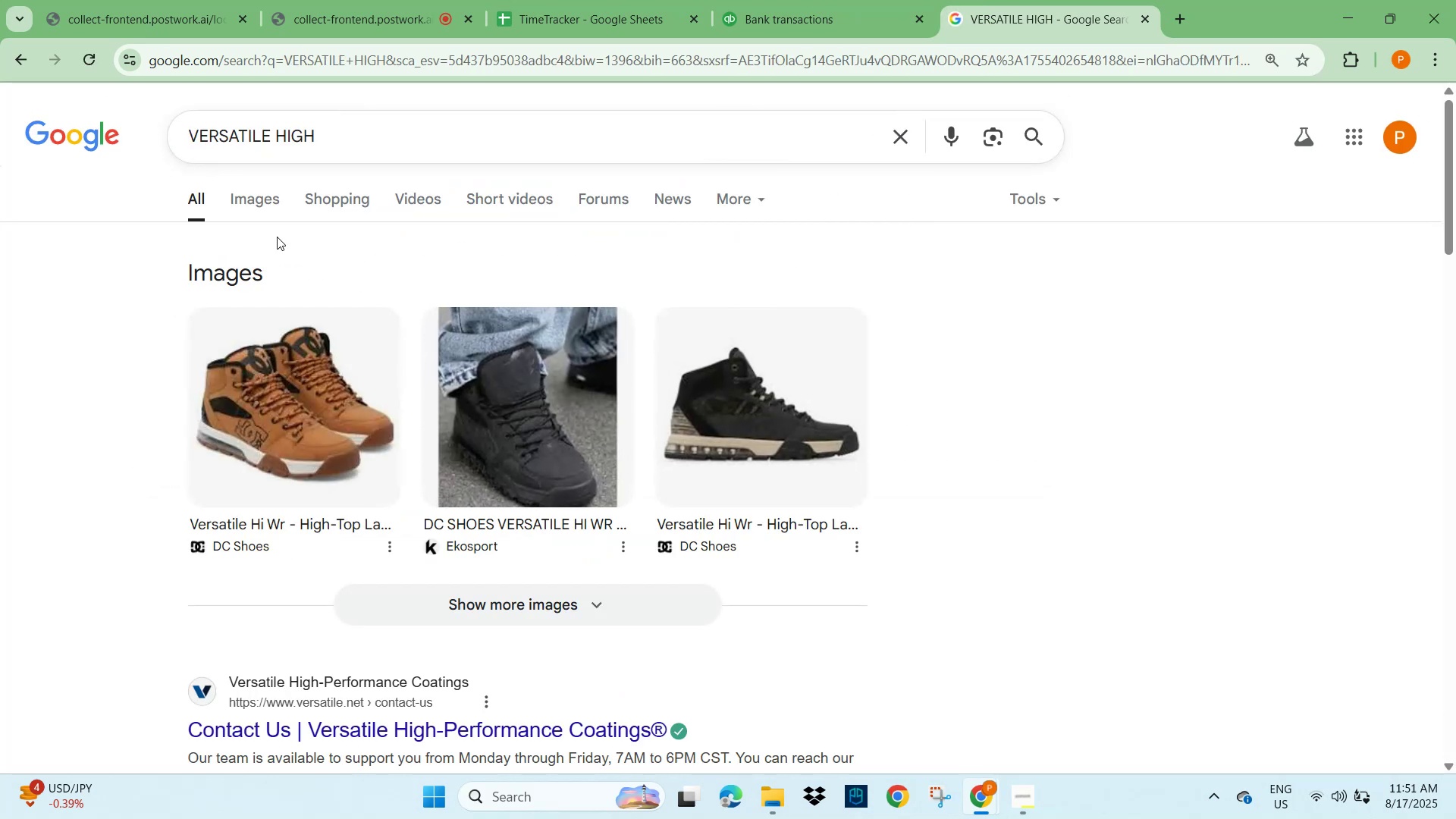 
scroll: coordinate [269, 517], scroll_direction: down, amount: 3.0
 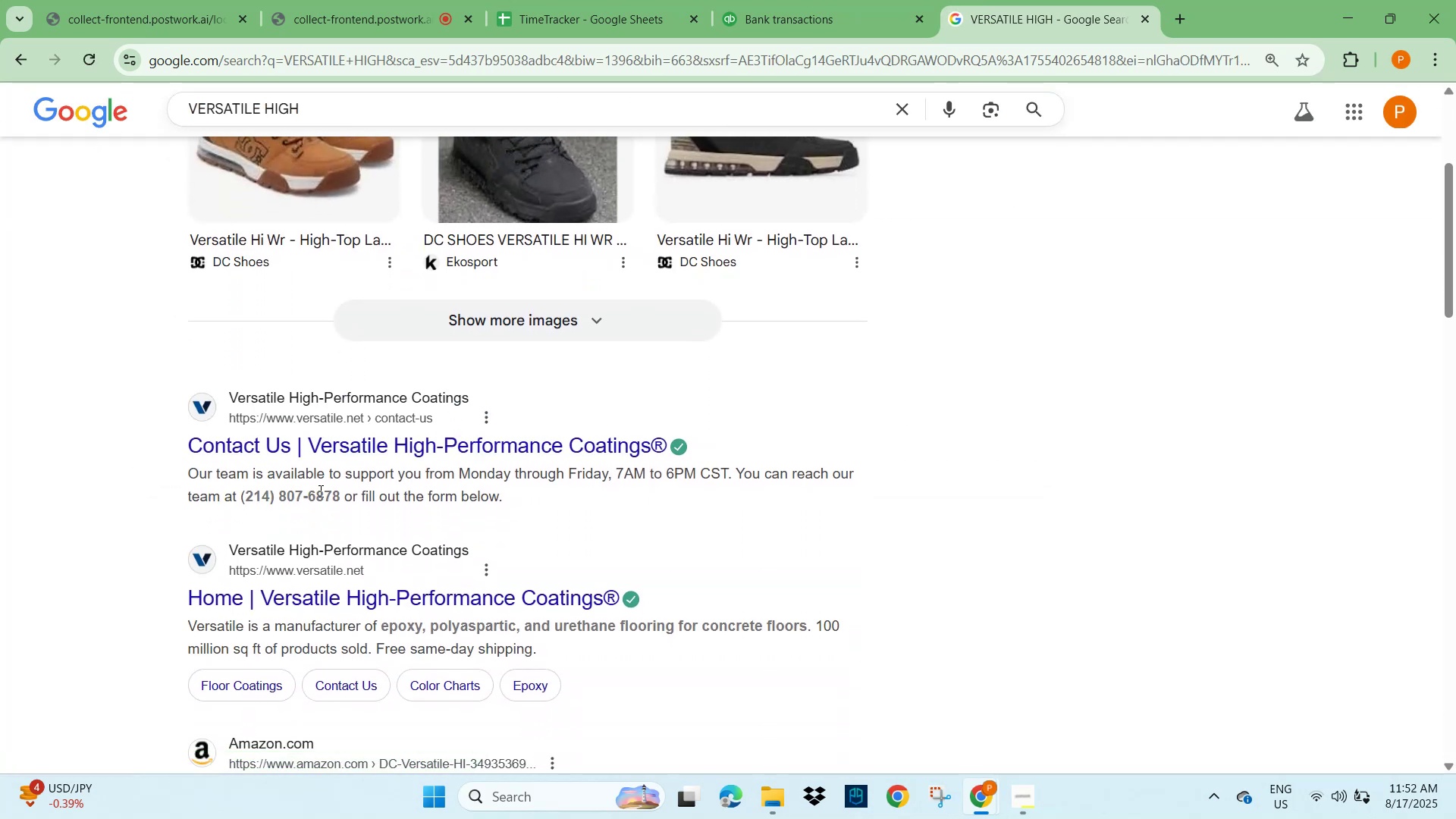 
wait(5.64)
 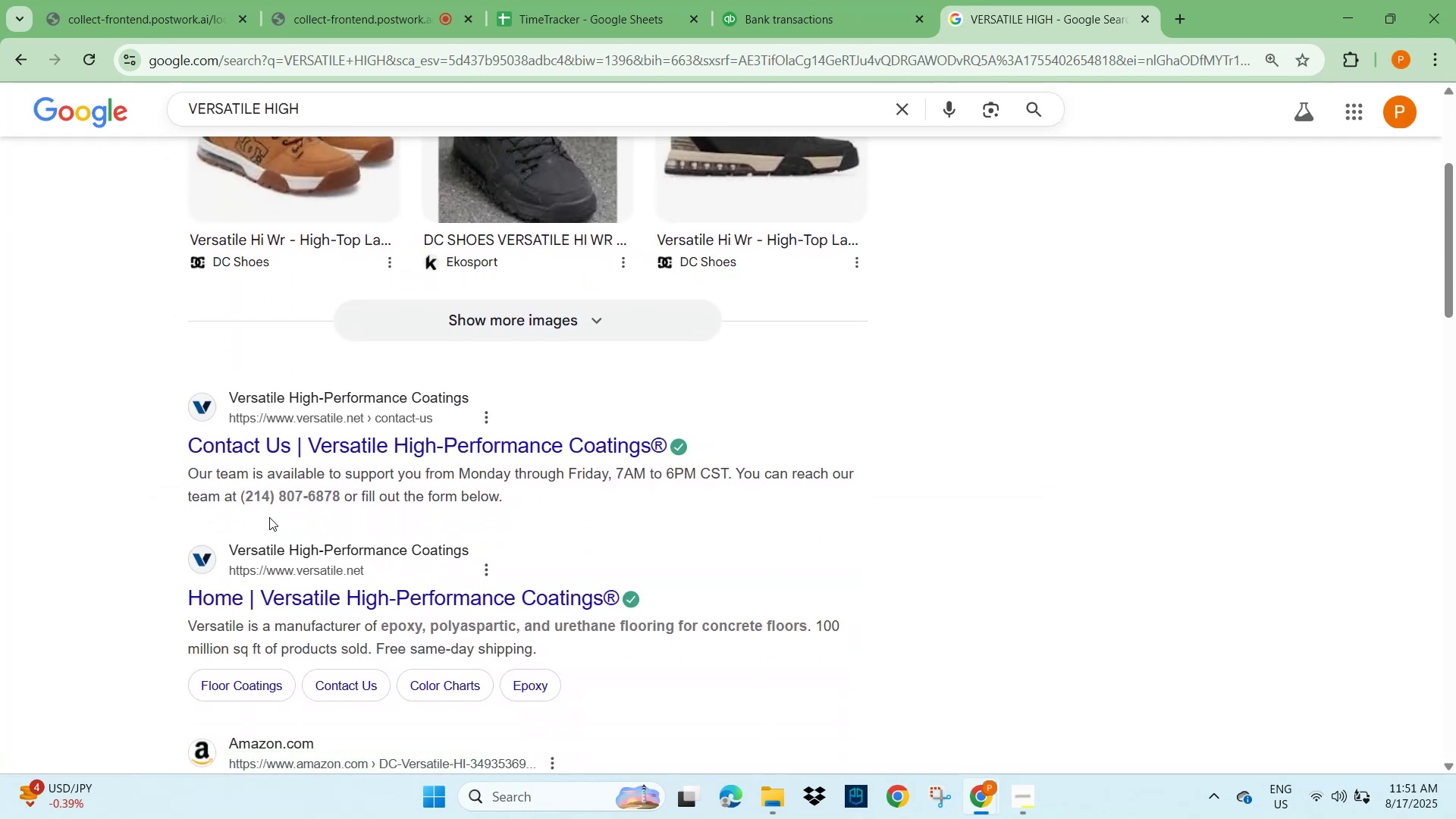 
scroll: coordinate [321, 531], scroll_direction: down, amount: 1.0
 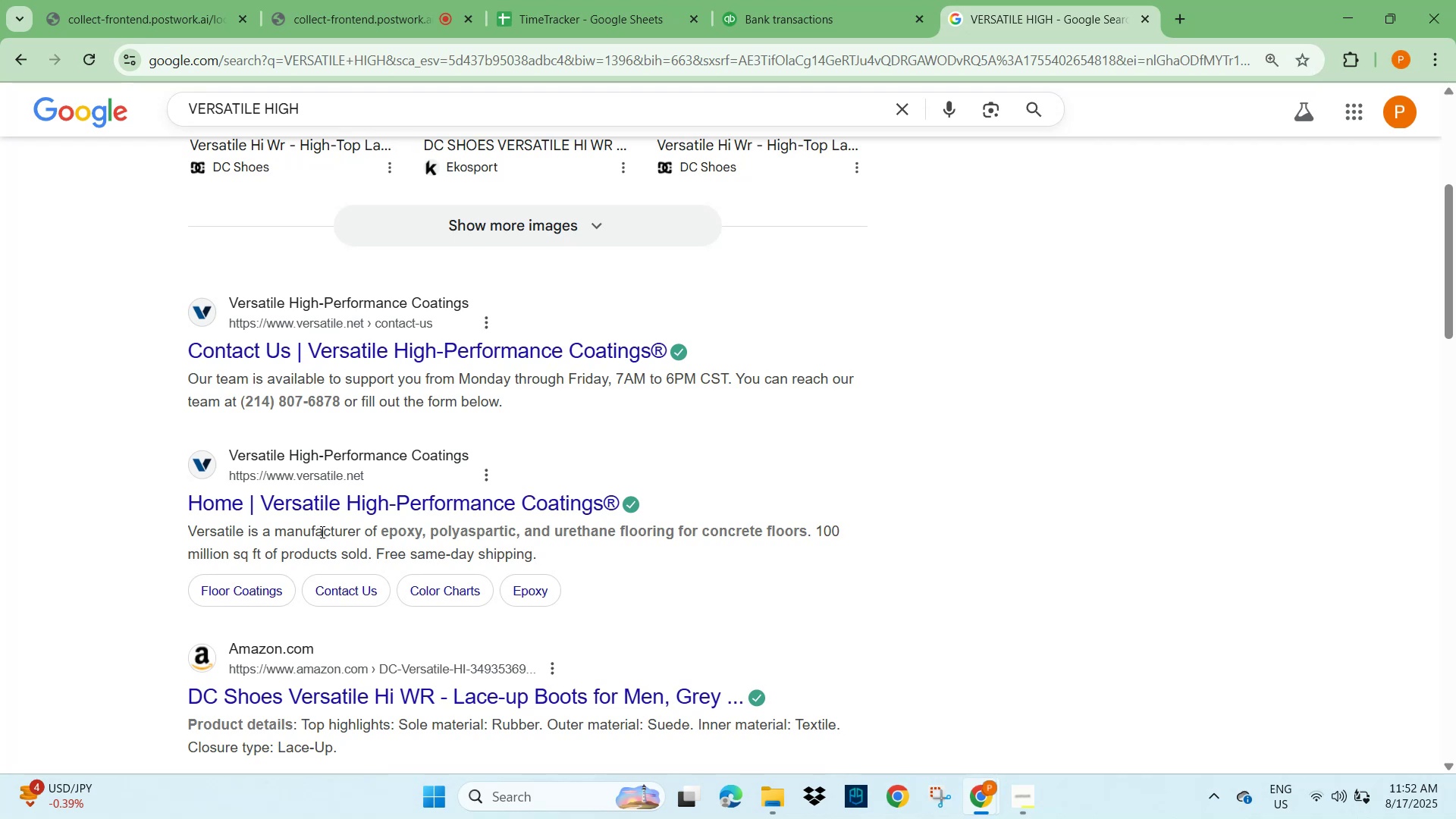 
wait(8.71)
 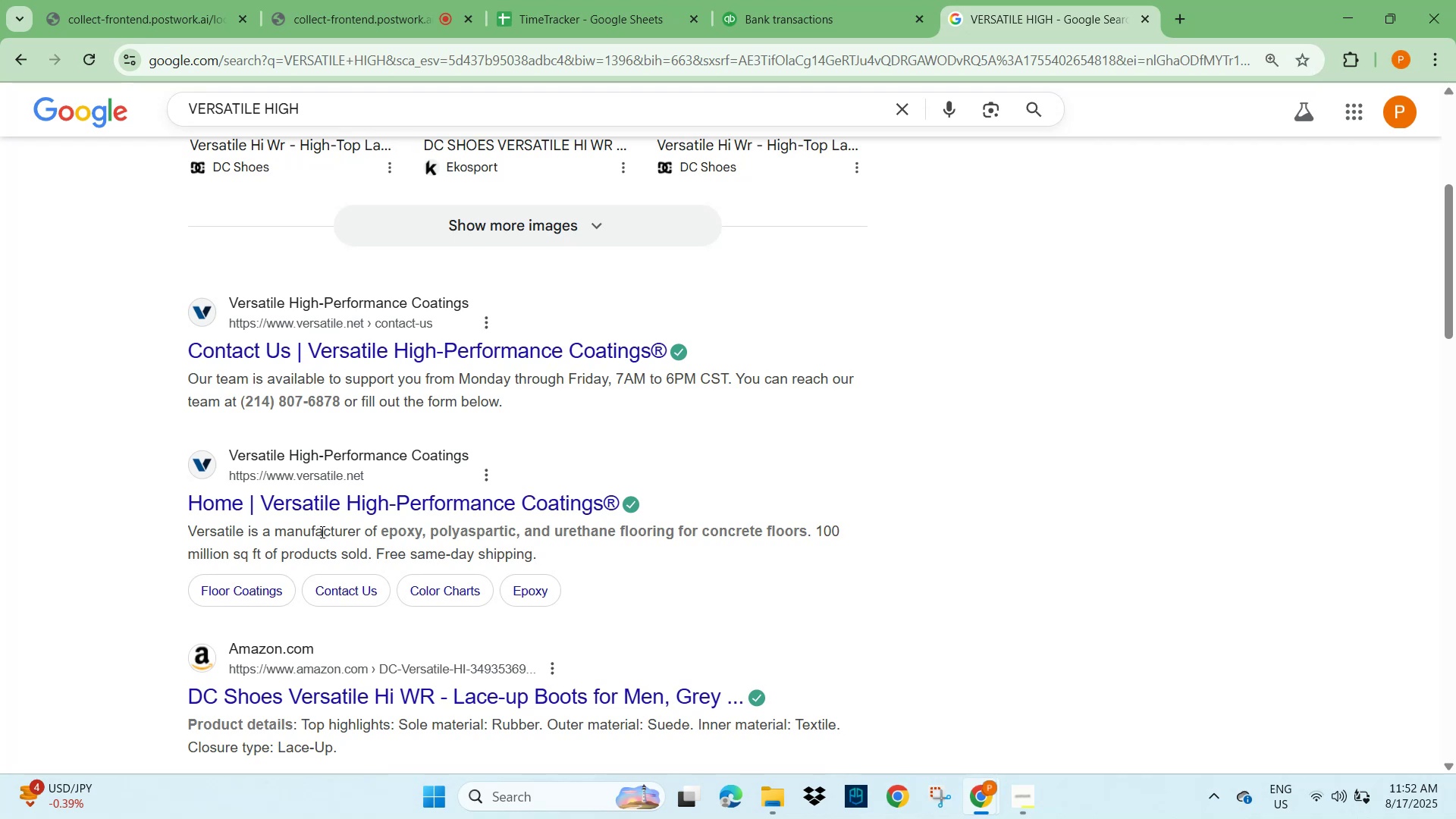 
left_click([798, 11])
 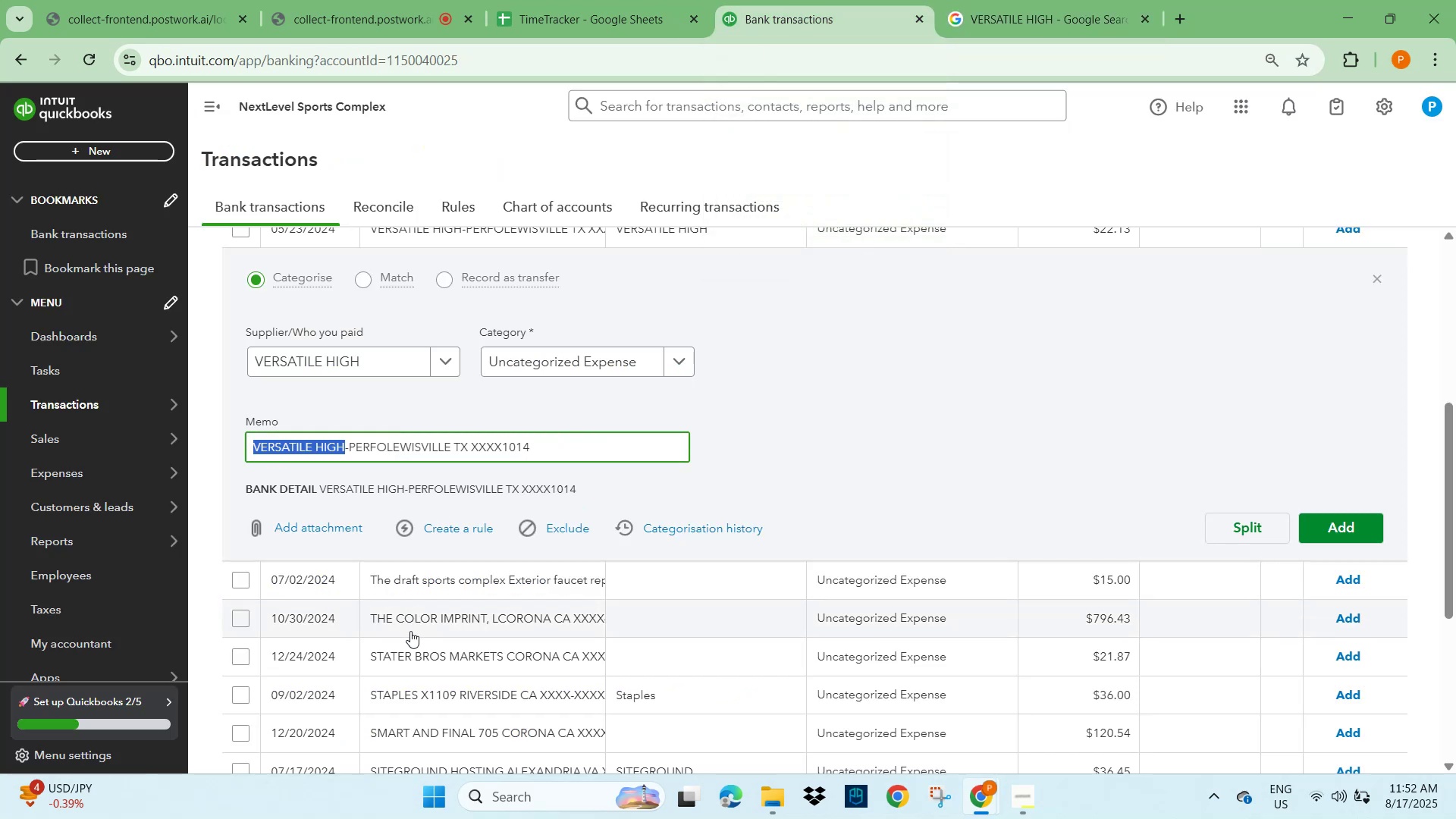 
scroll: coordinate [517, 627], scroll_direction: down, amount: 2.0
 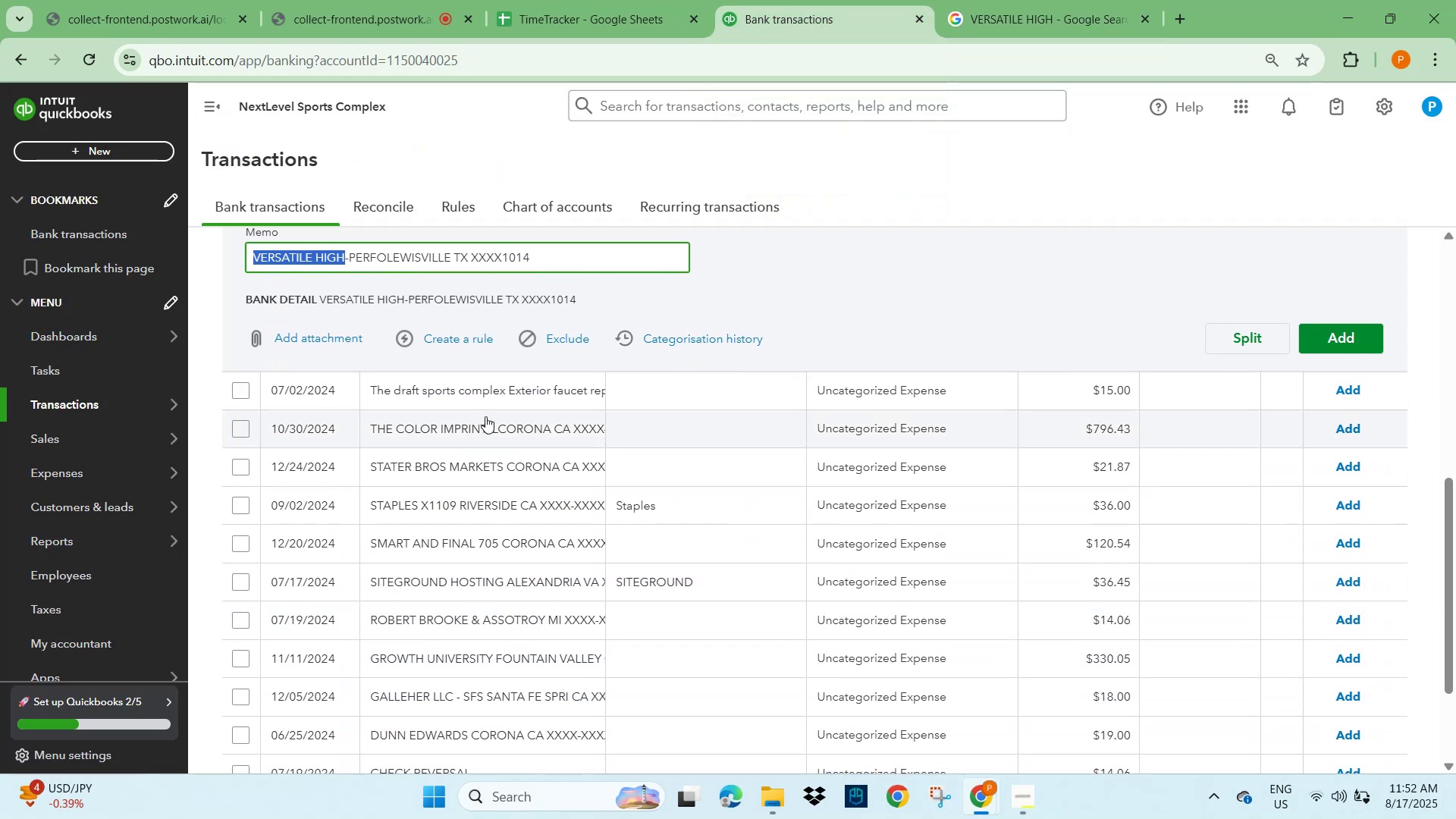 
scroll: coordinate [419, 399], scroll_direction: up, amount: 2.0
 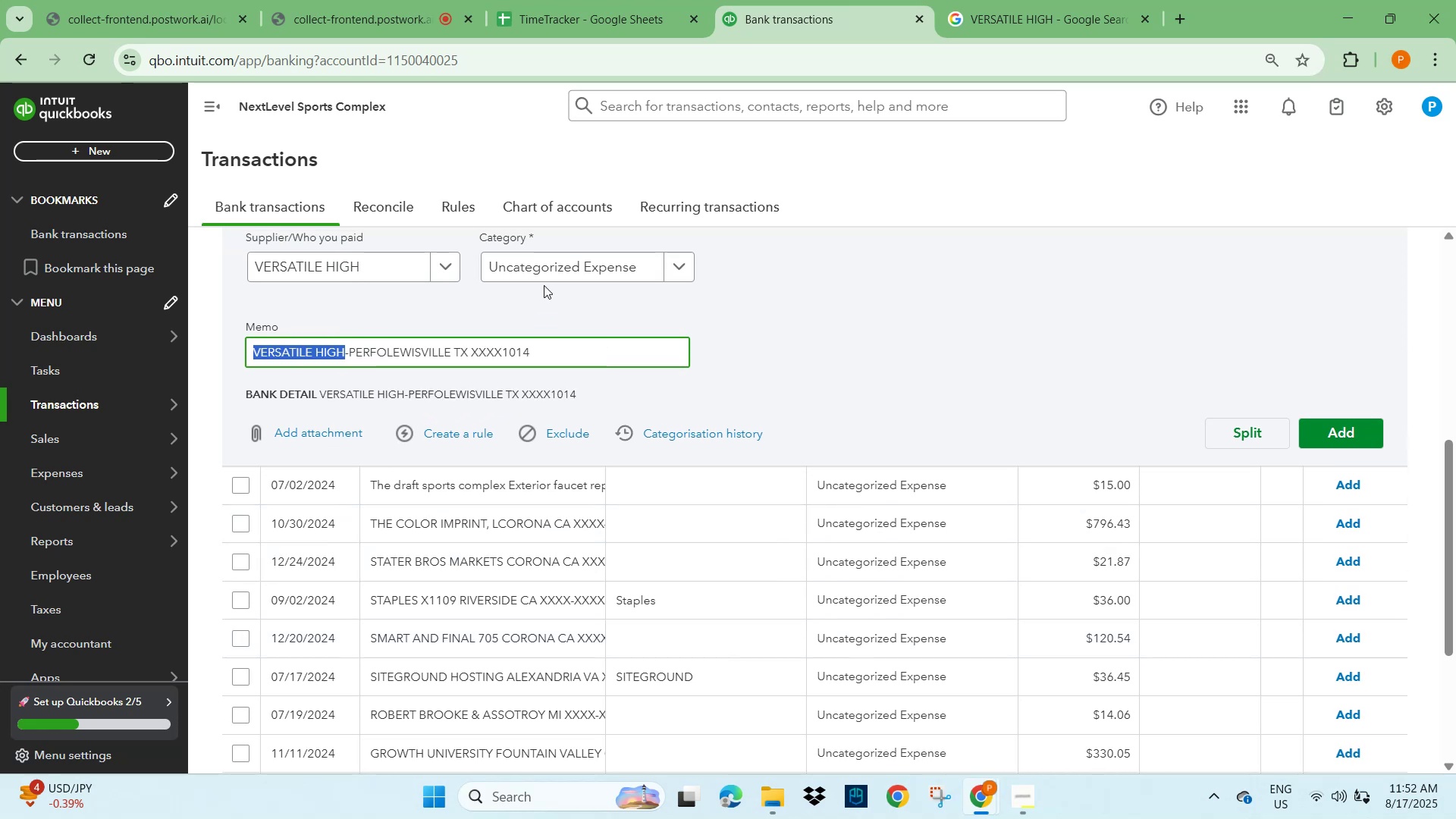 
left_click([548, 251])
 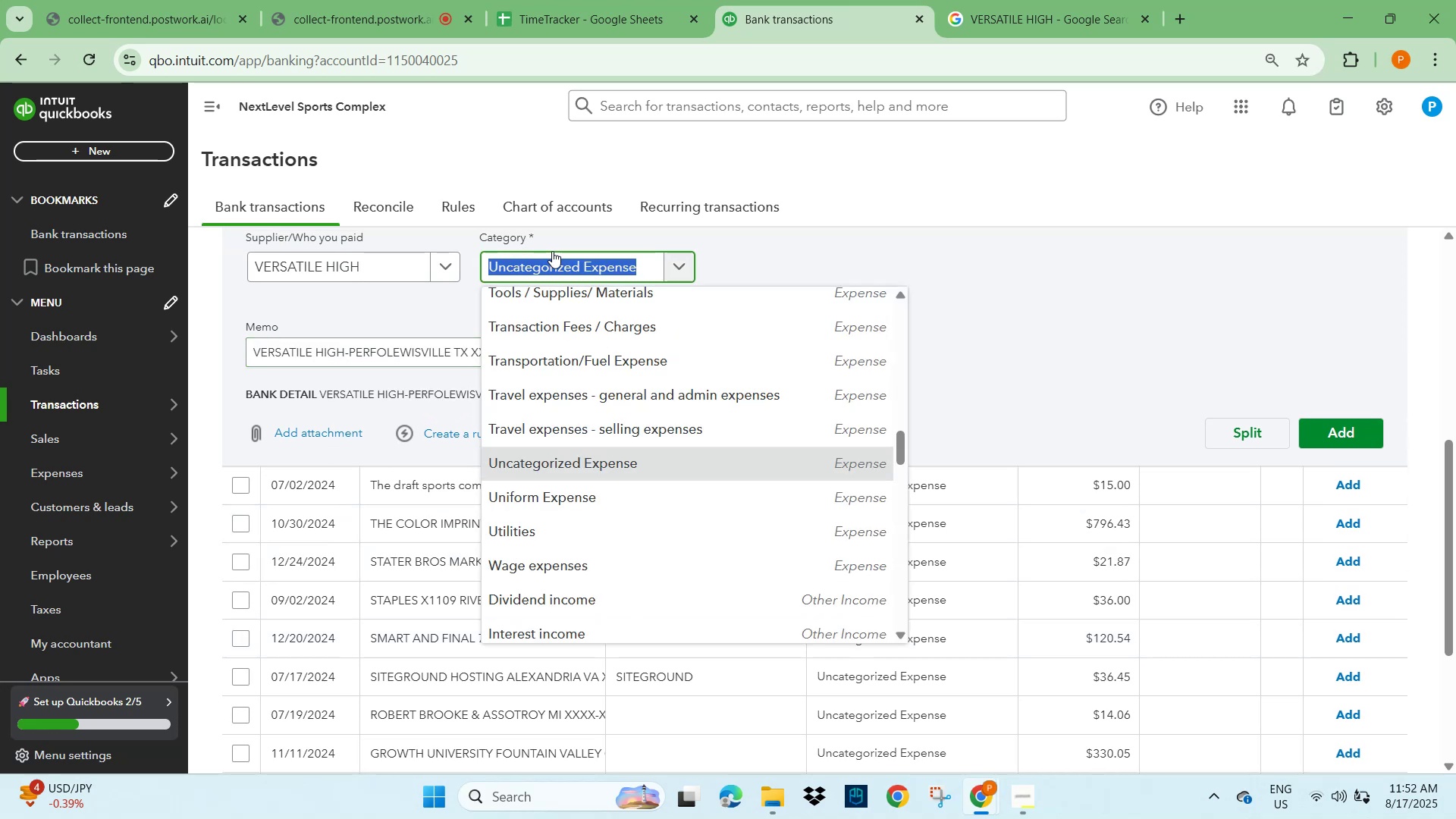 
type(repai)
 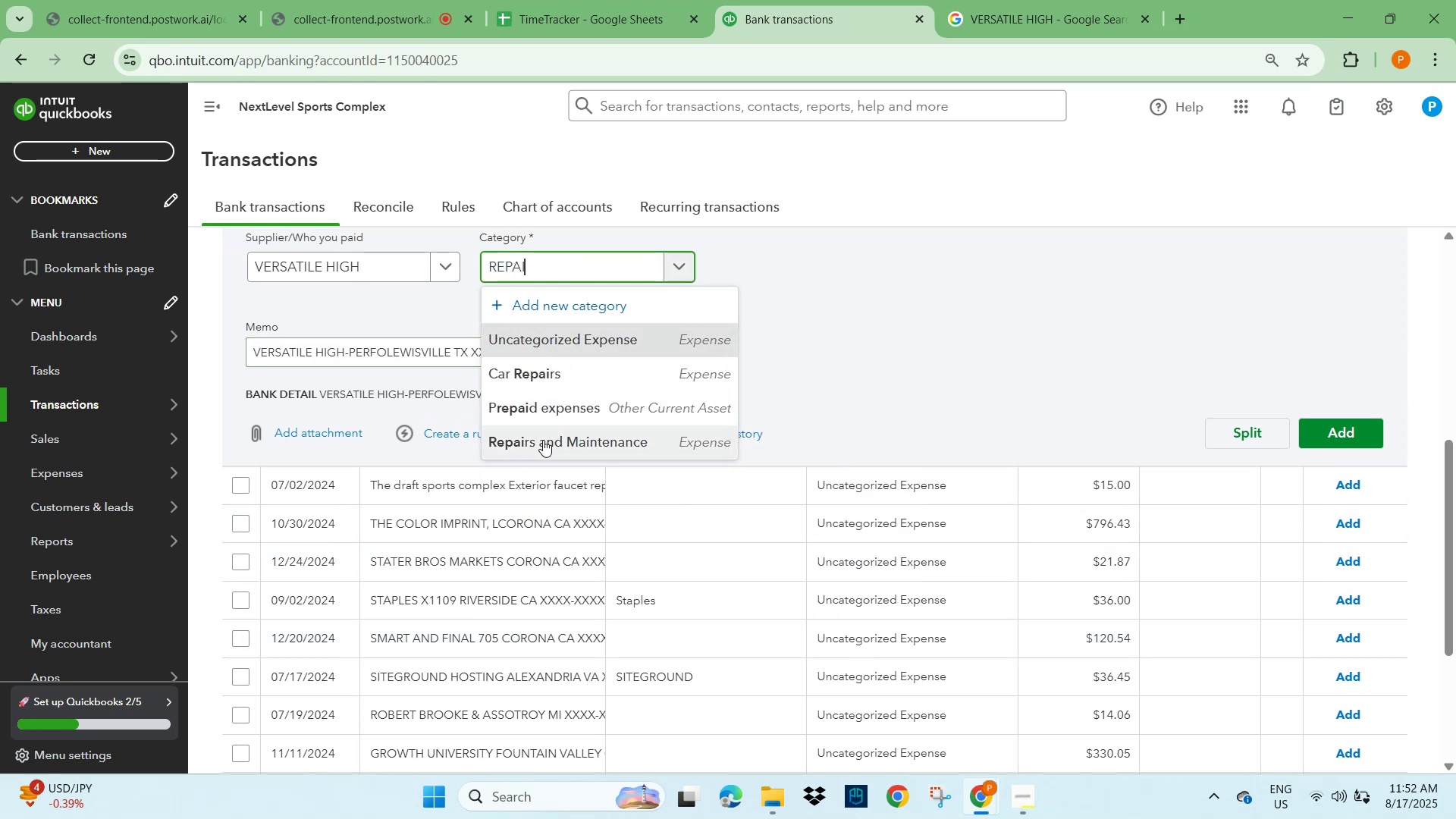 
left_click([543, 438])
 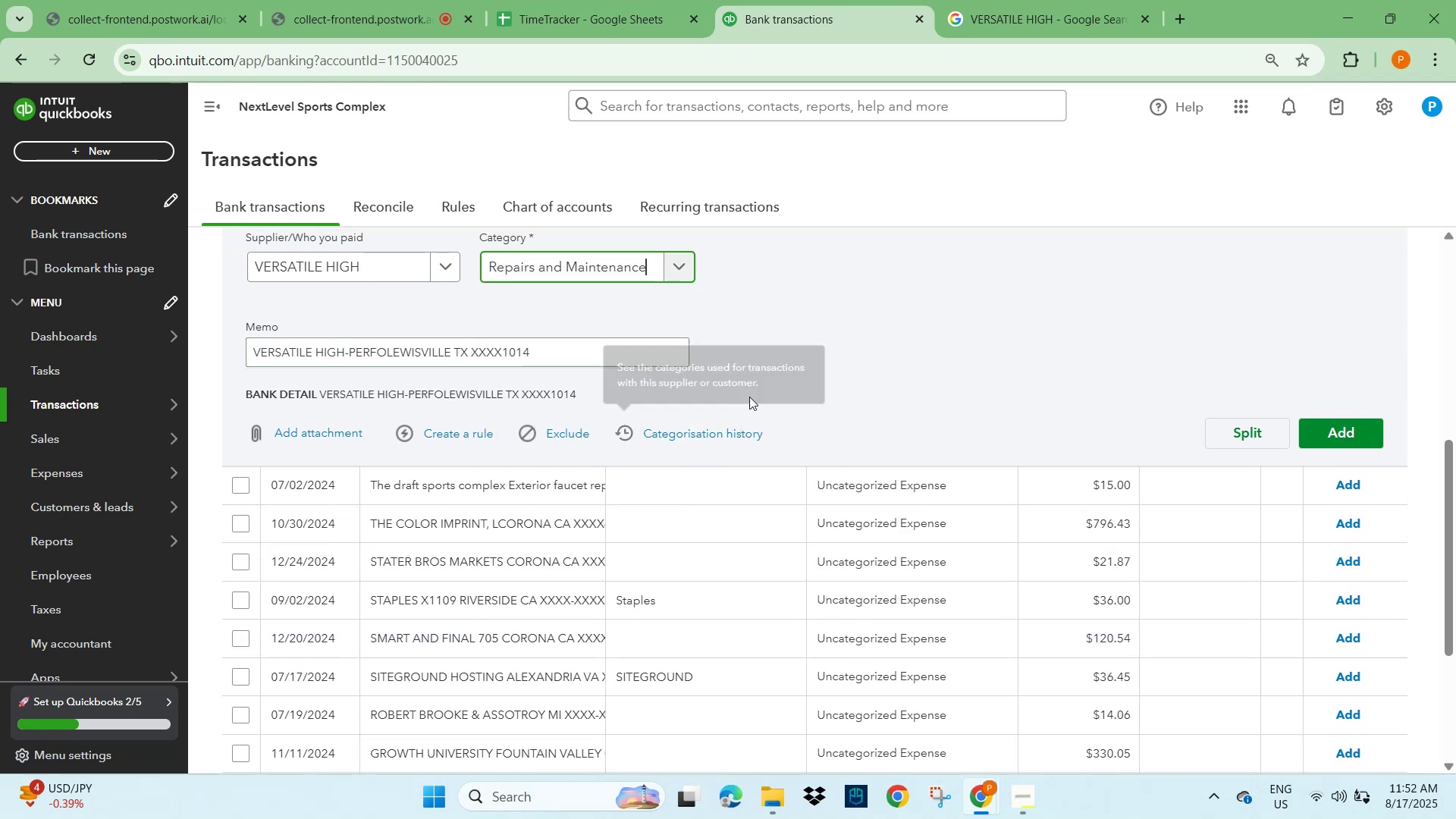 
left_click([822, 356])
 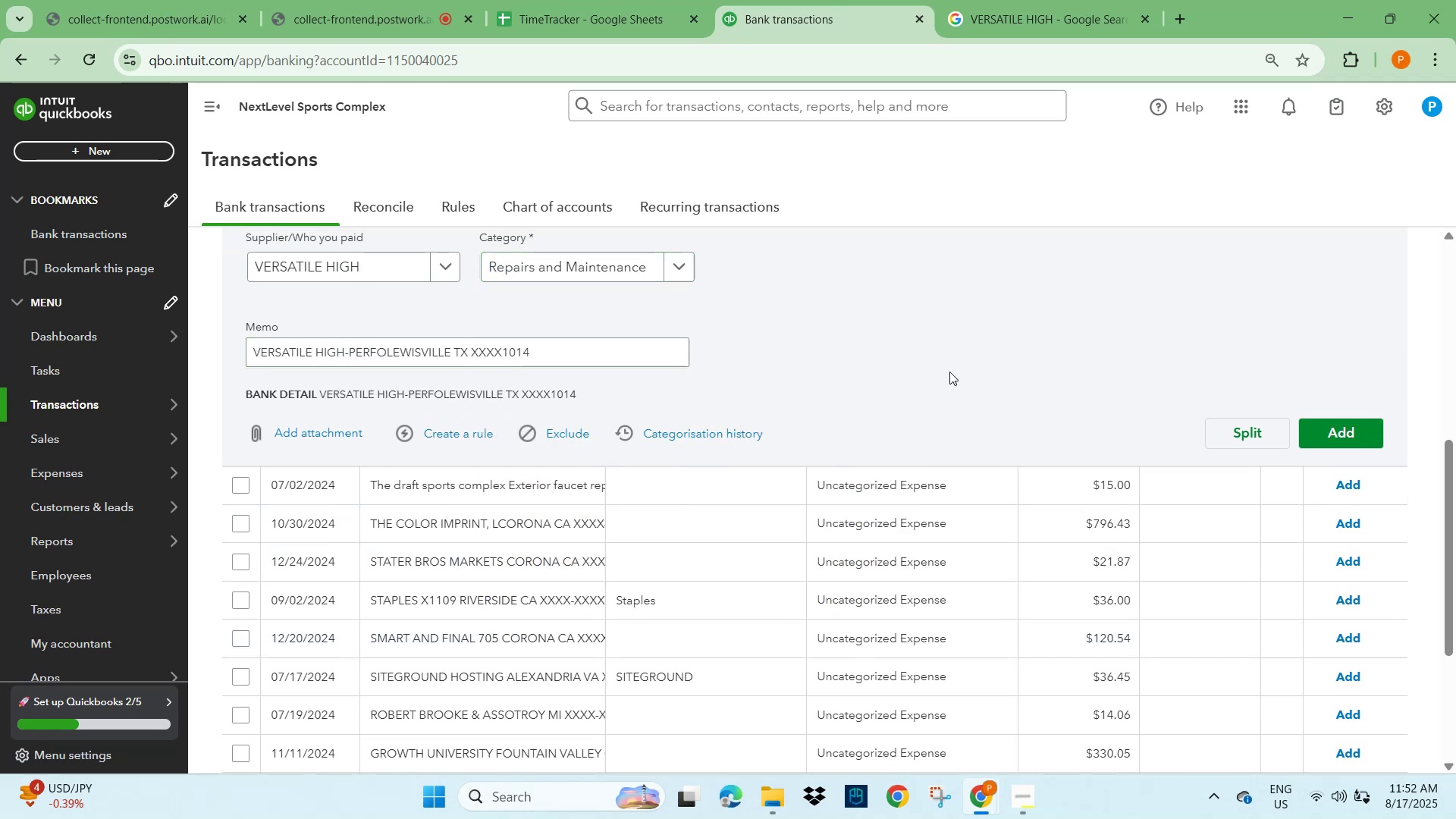 
scroll: coordinate [978, 370], scroll_direction: down, amount: 1.0
 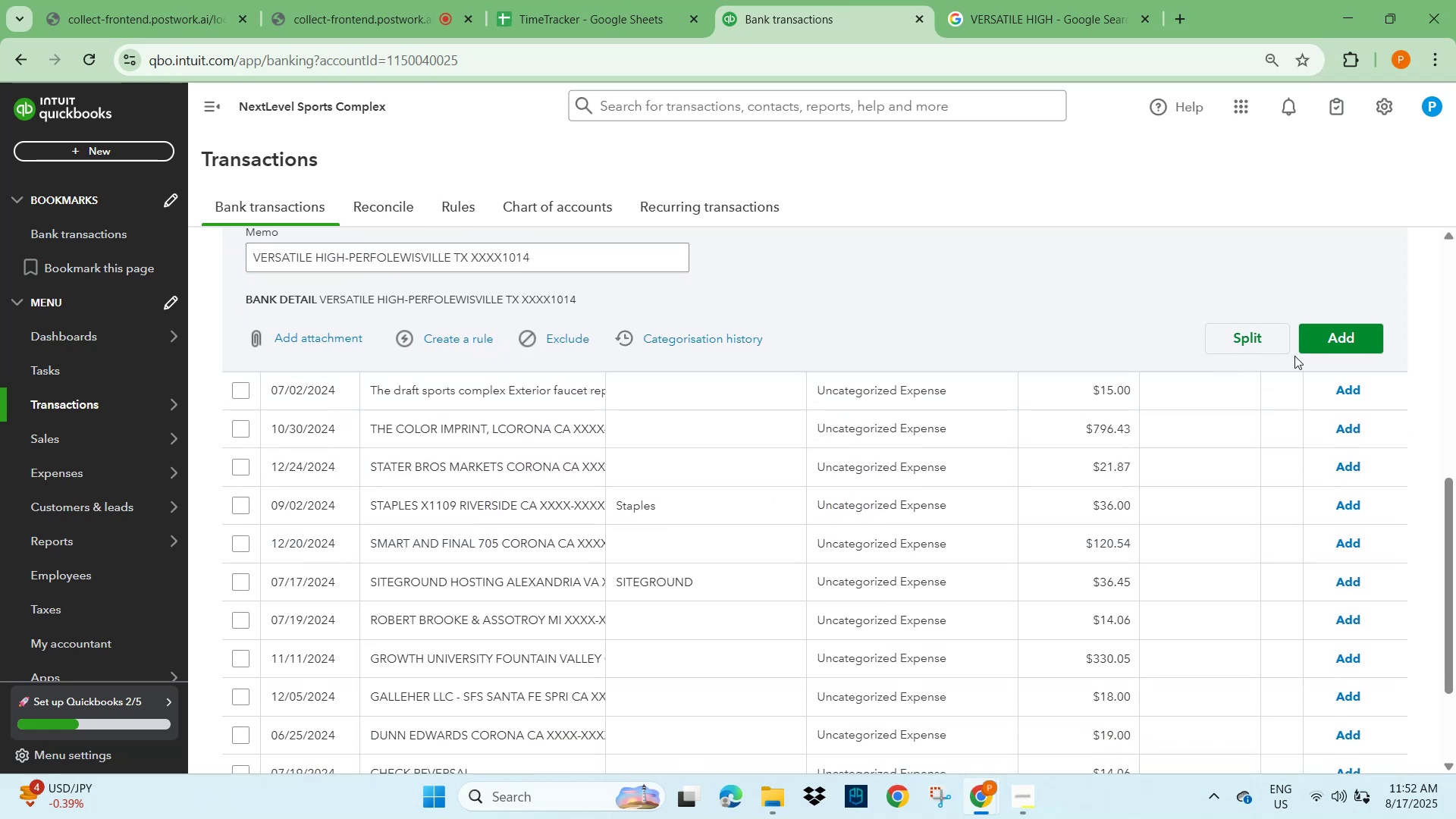 
left_click([1313, 333])
 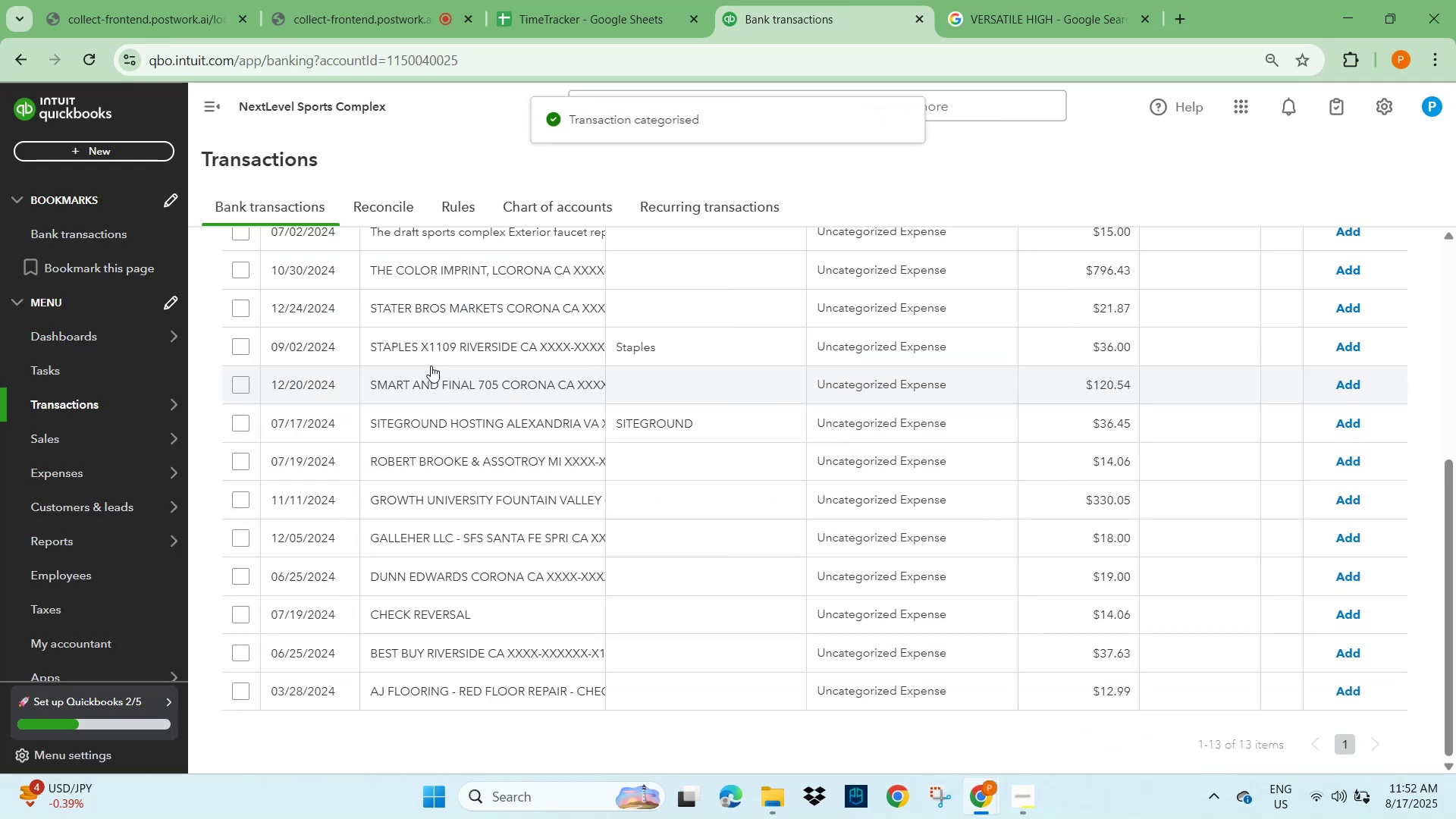 
scroll: coordinate [402, 307], scroll_direction: up, amount: 1.0
 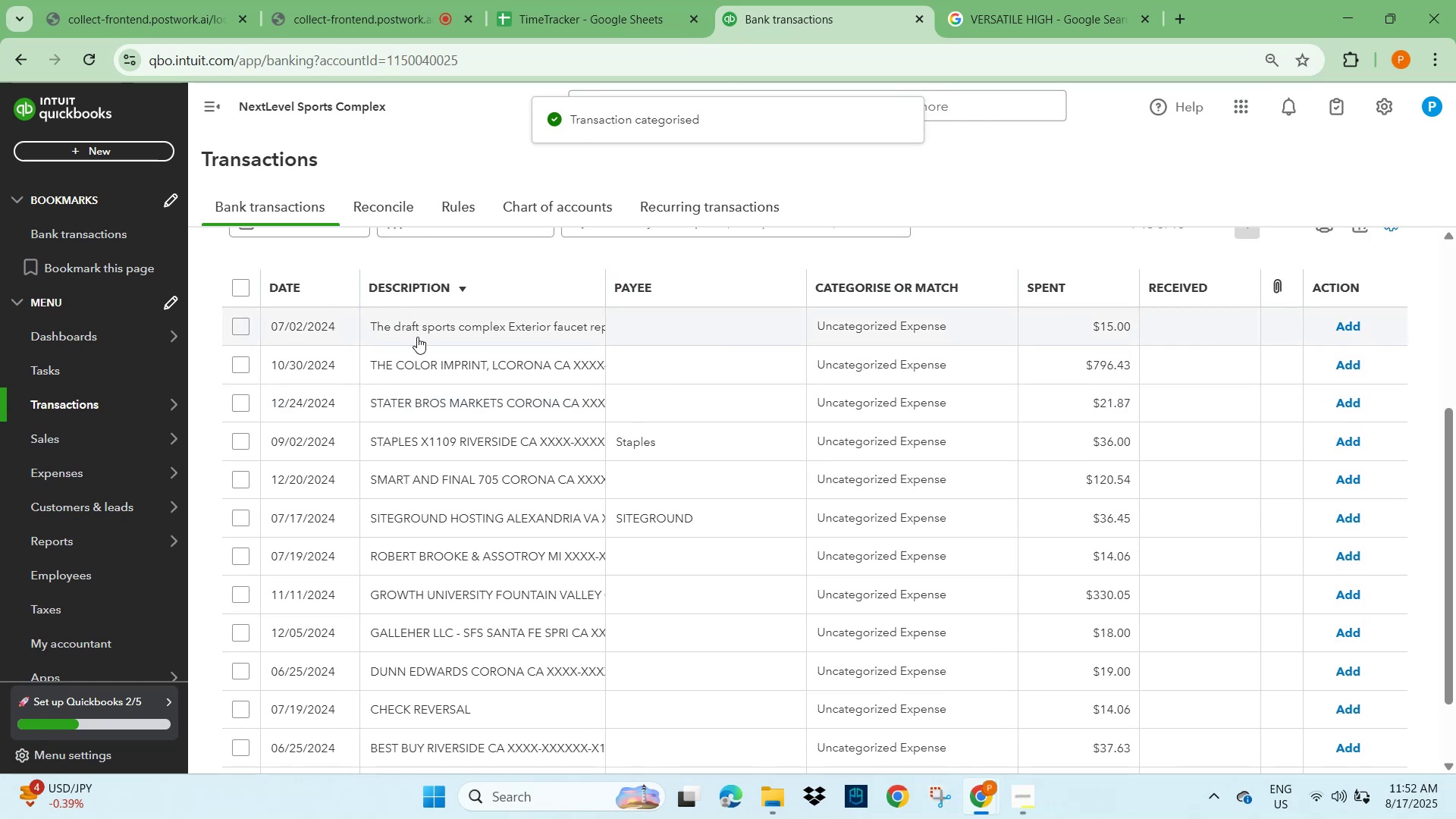 
left_click([420, 322])
 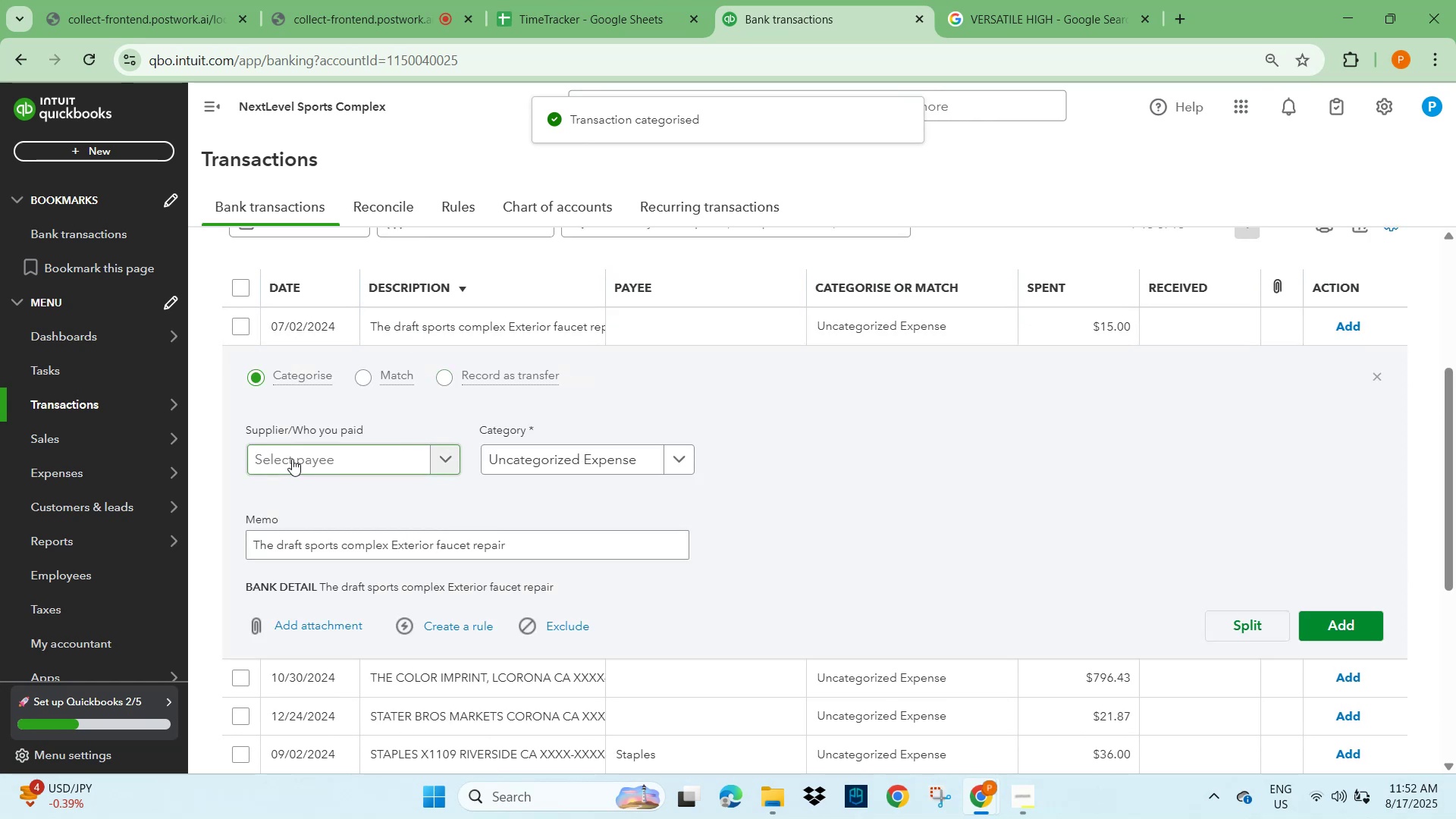 
left_click([292, 457])
 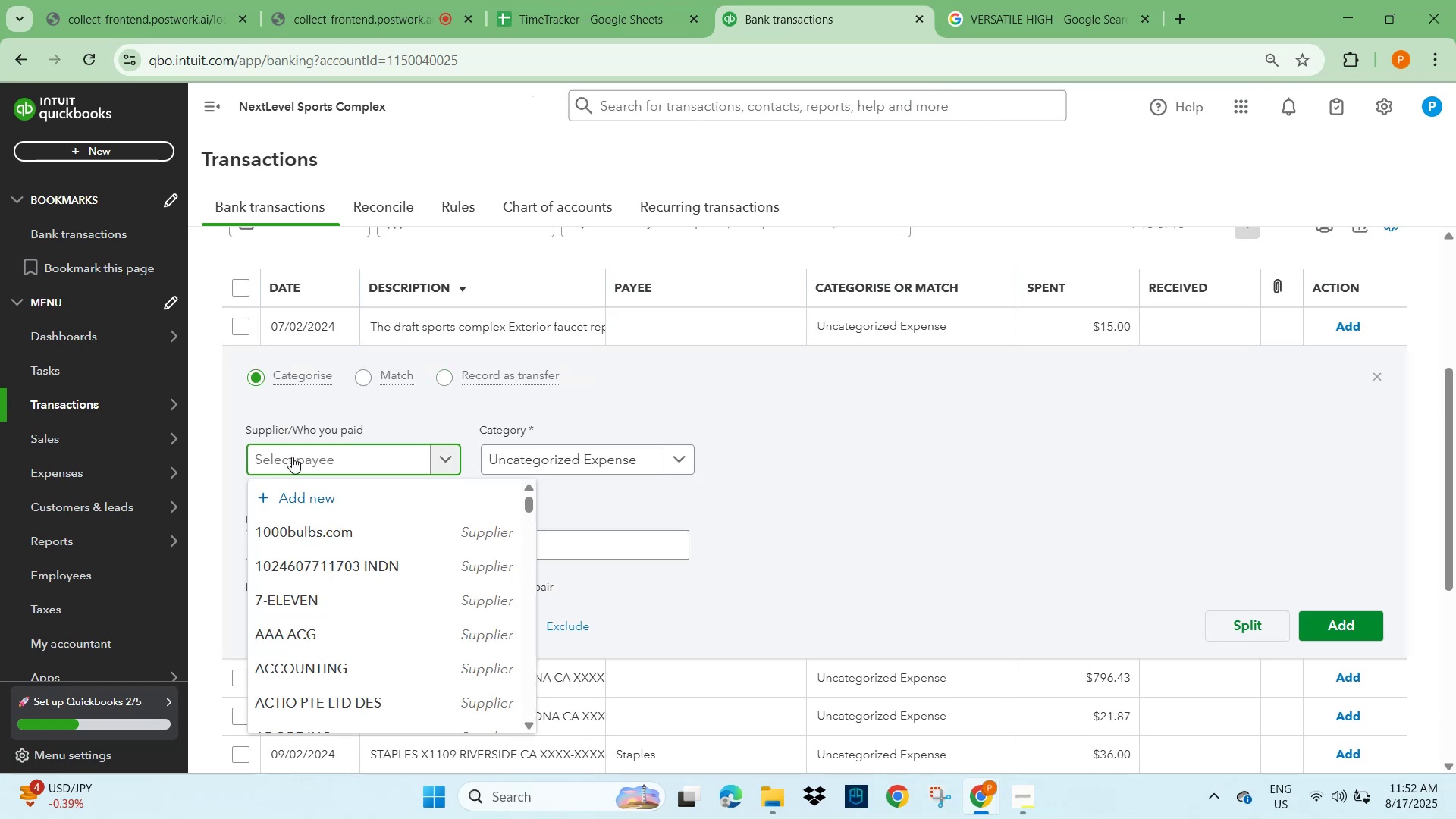 
type(supplie)
 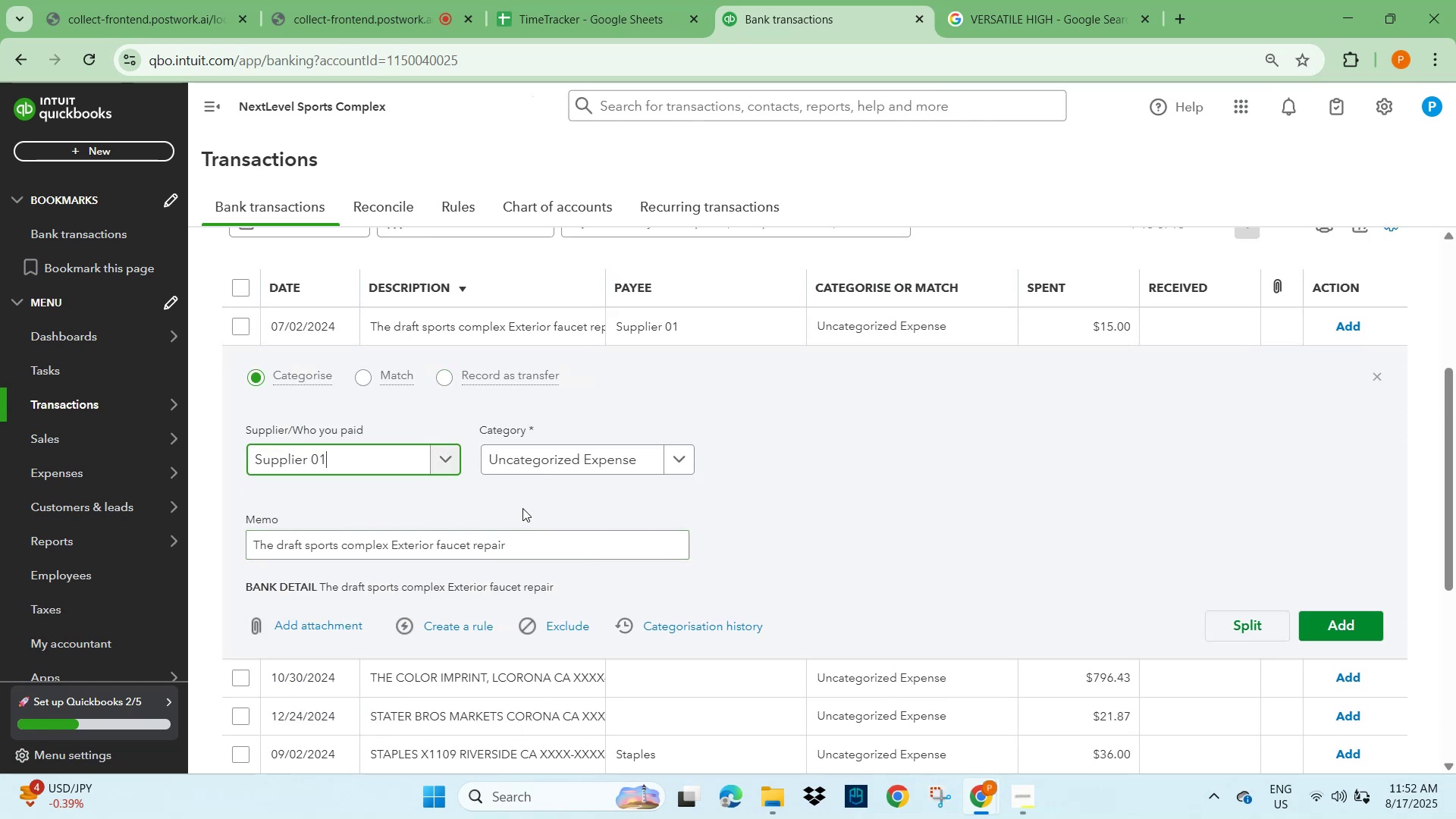 
left_click([532, 463])
 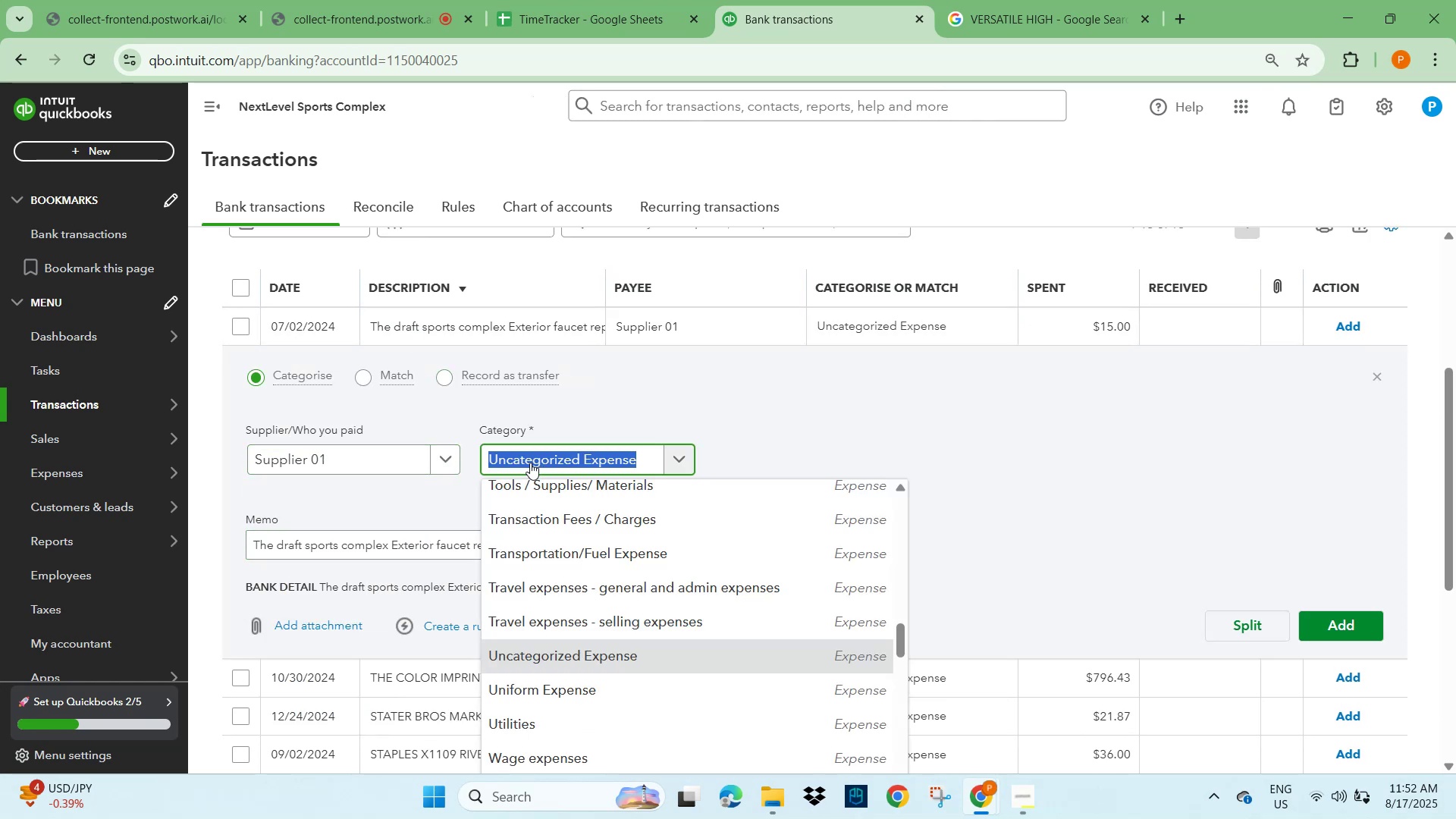 
type(c)
key(Backspace)
key(Backspace)
type(repai)
 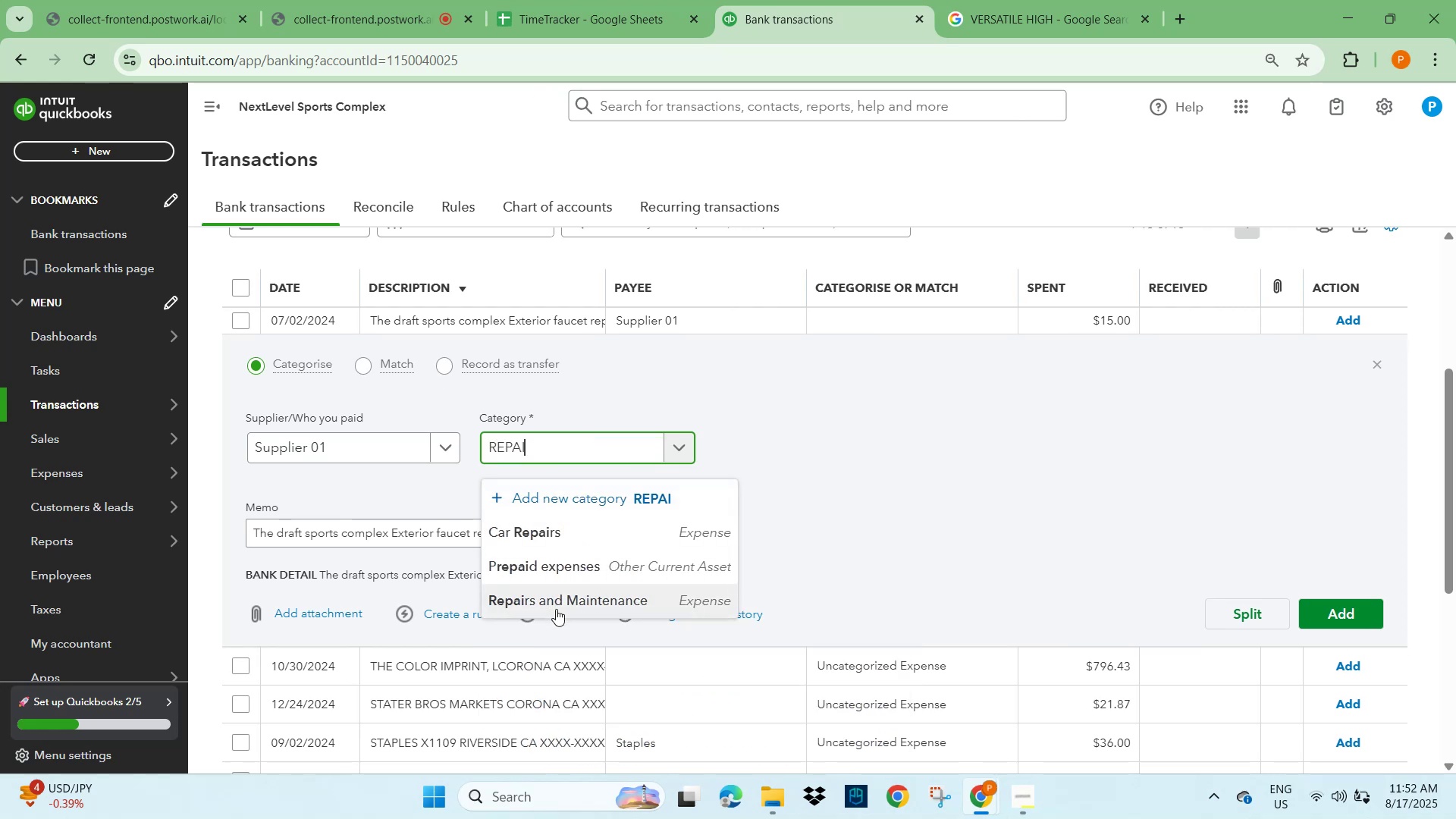 
left_click([556, 608])
 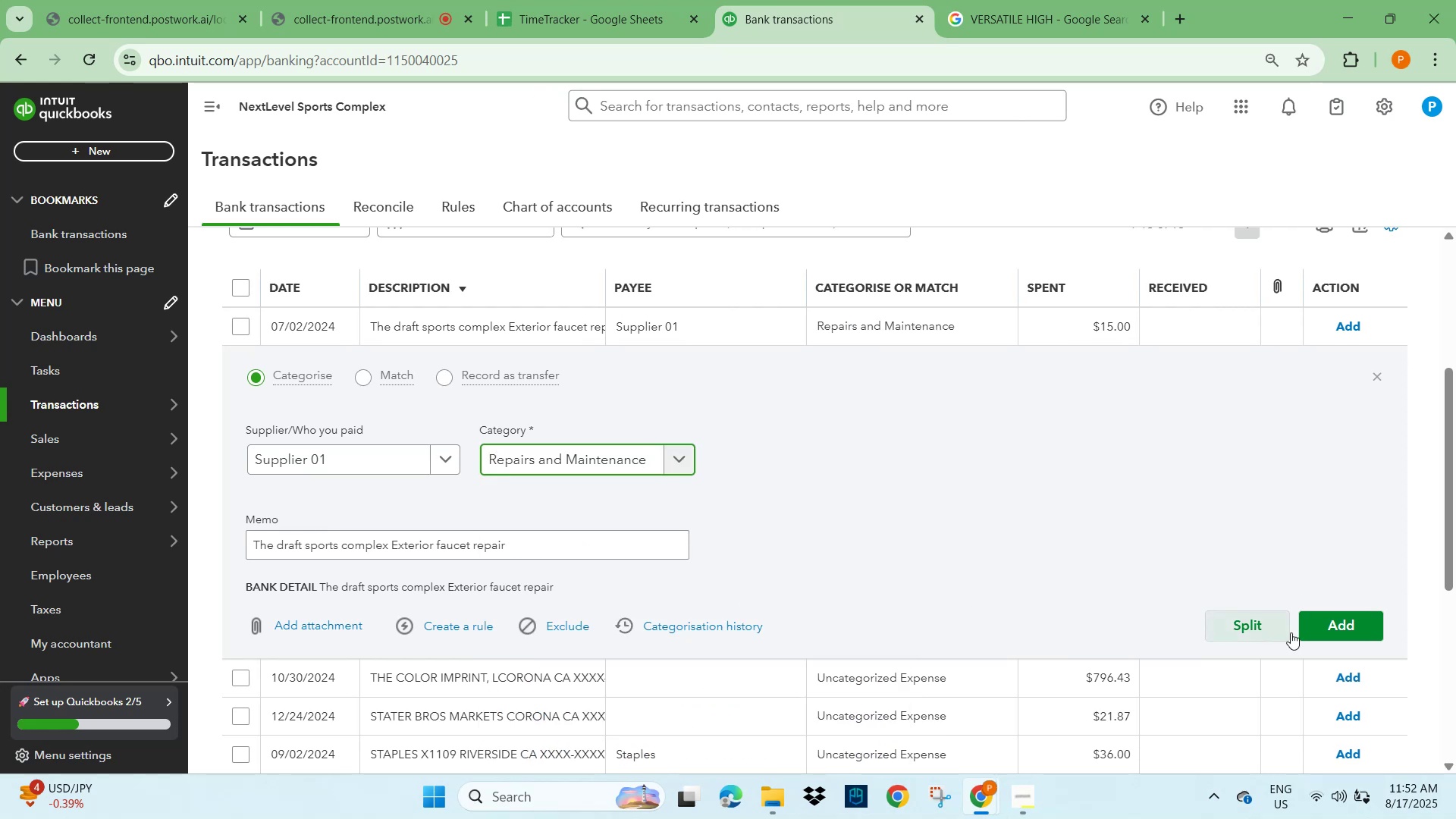 
left_click([1348, 629])
 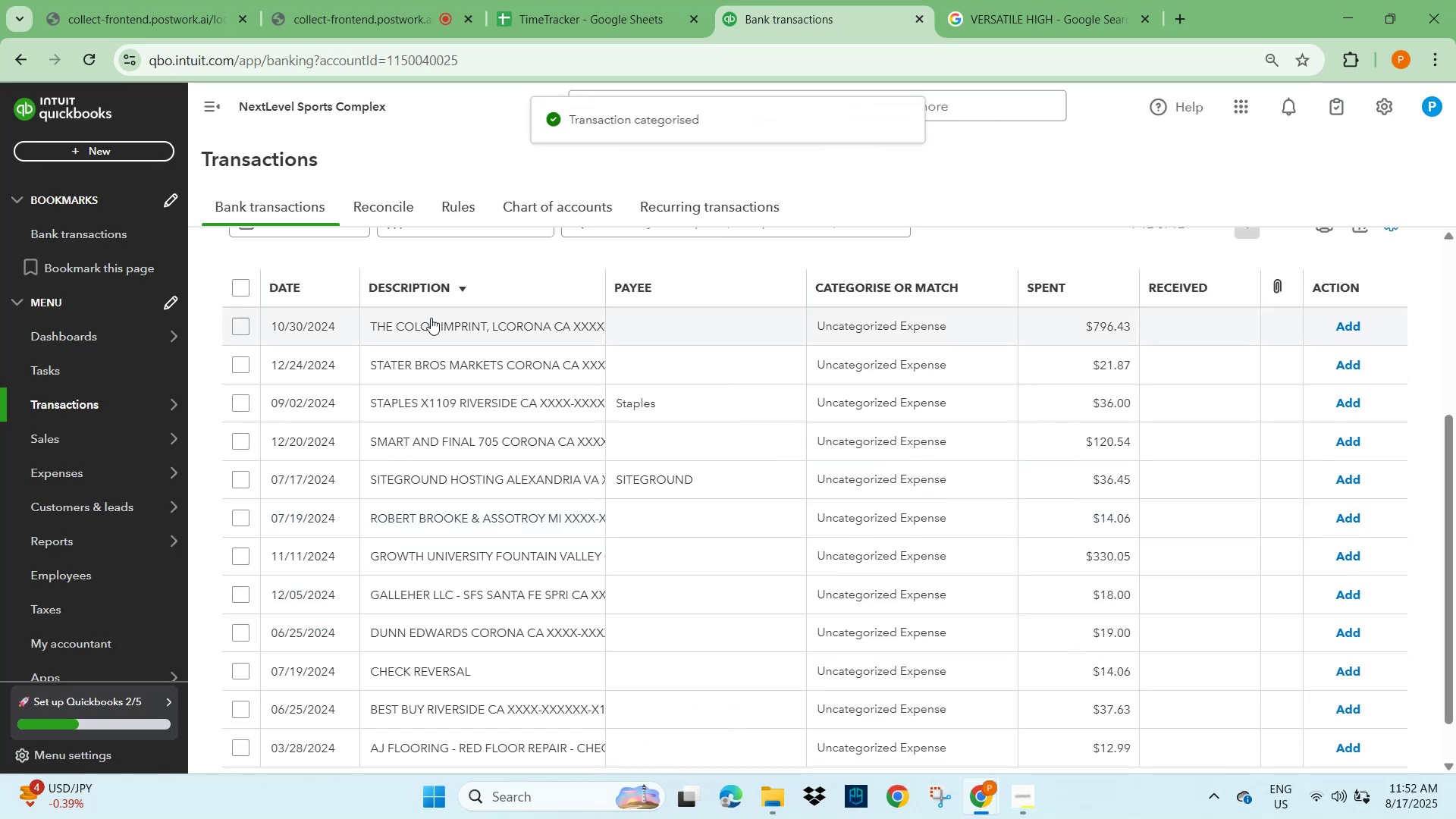 
left_click([434, 316])
 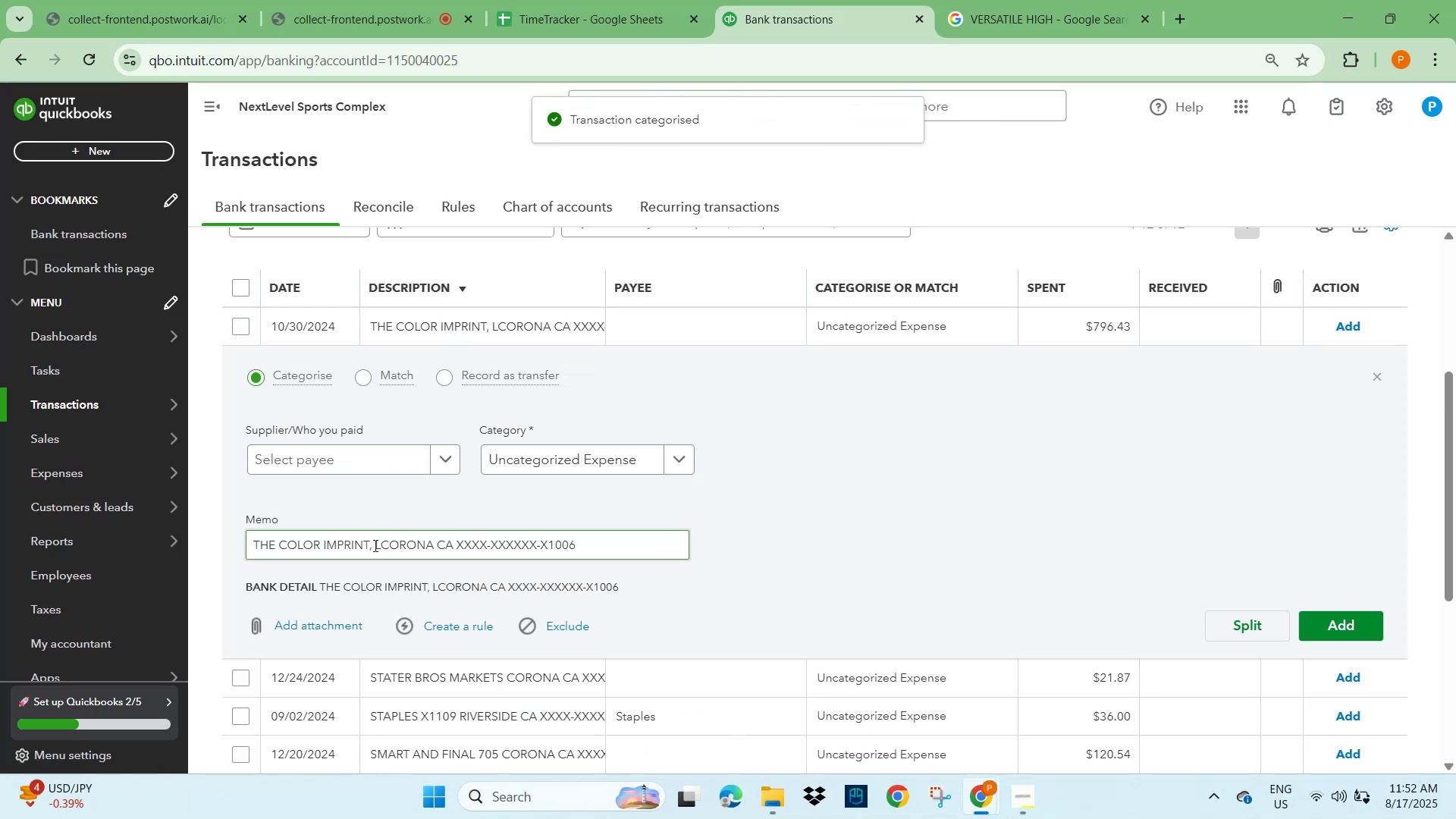 
left_click_drag(start_coordinate=[366, 542], to_coordinate=[152, 549])
 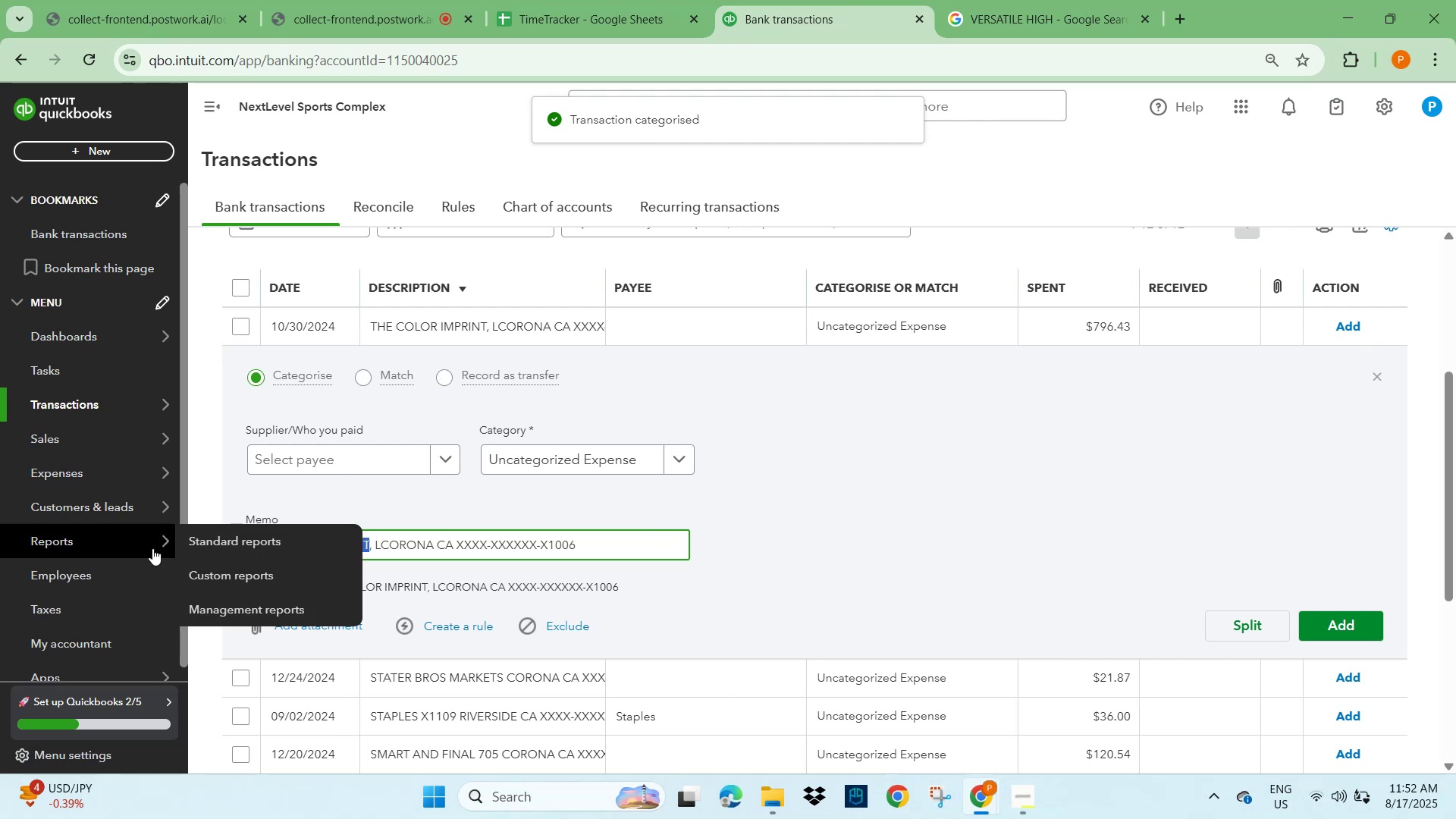 
key(Control+C)
 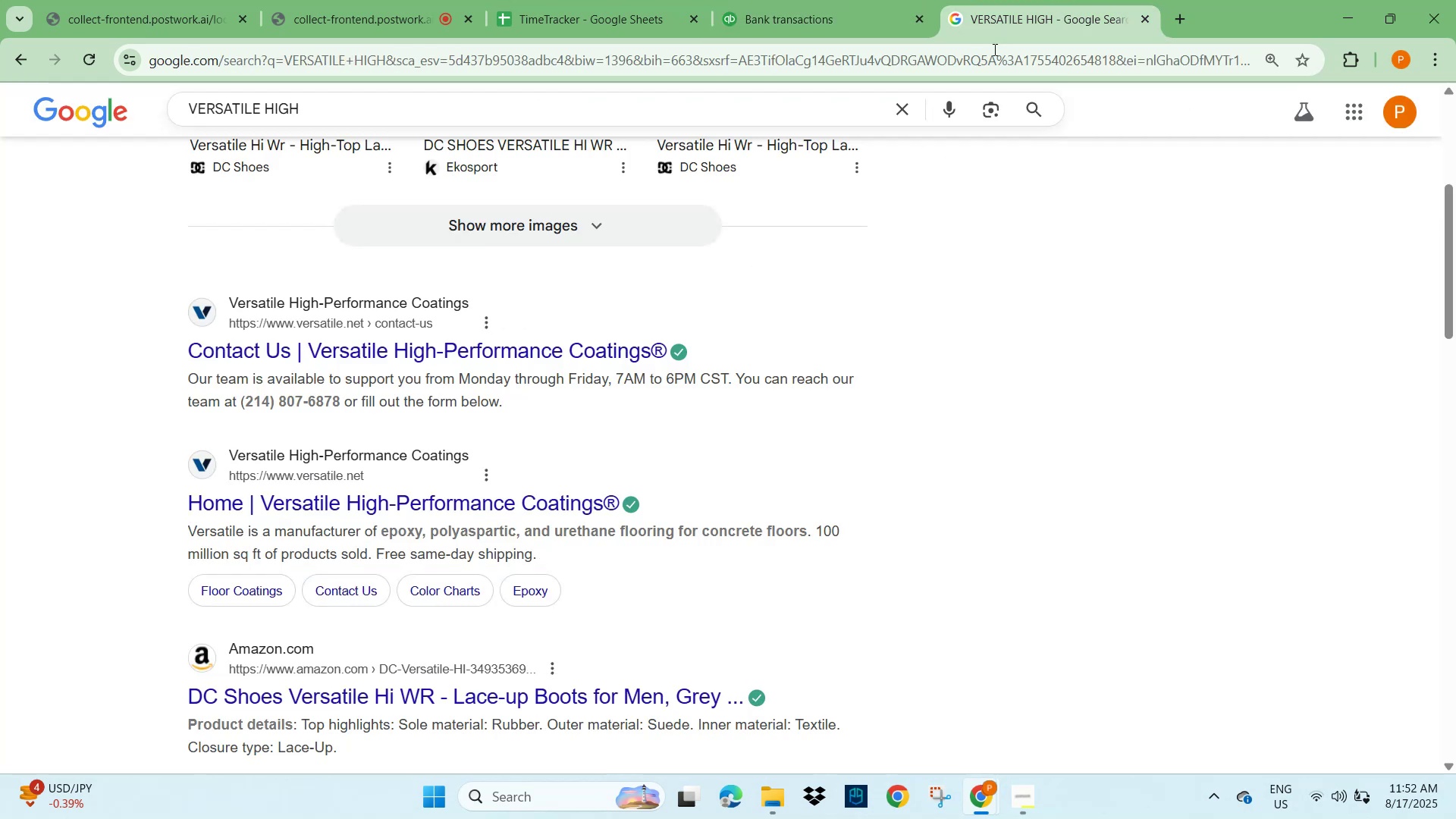 
left_click([895, 106])
 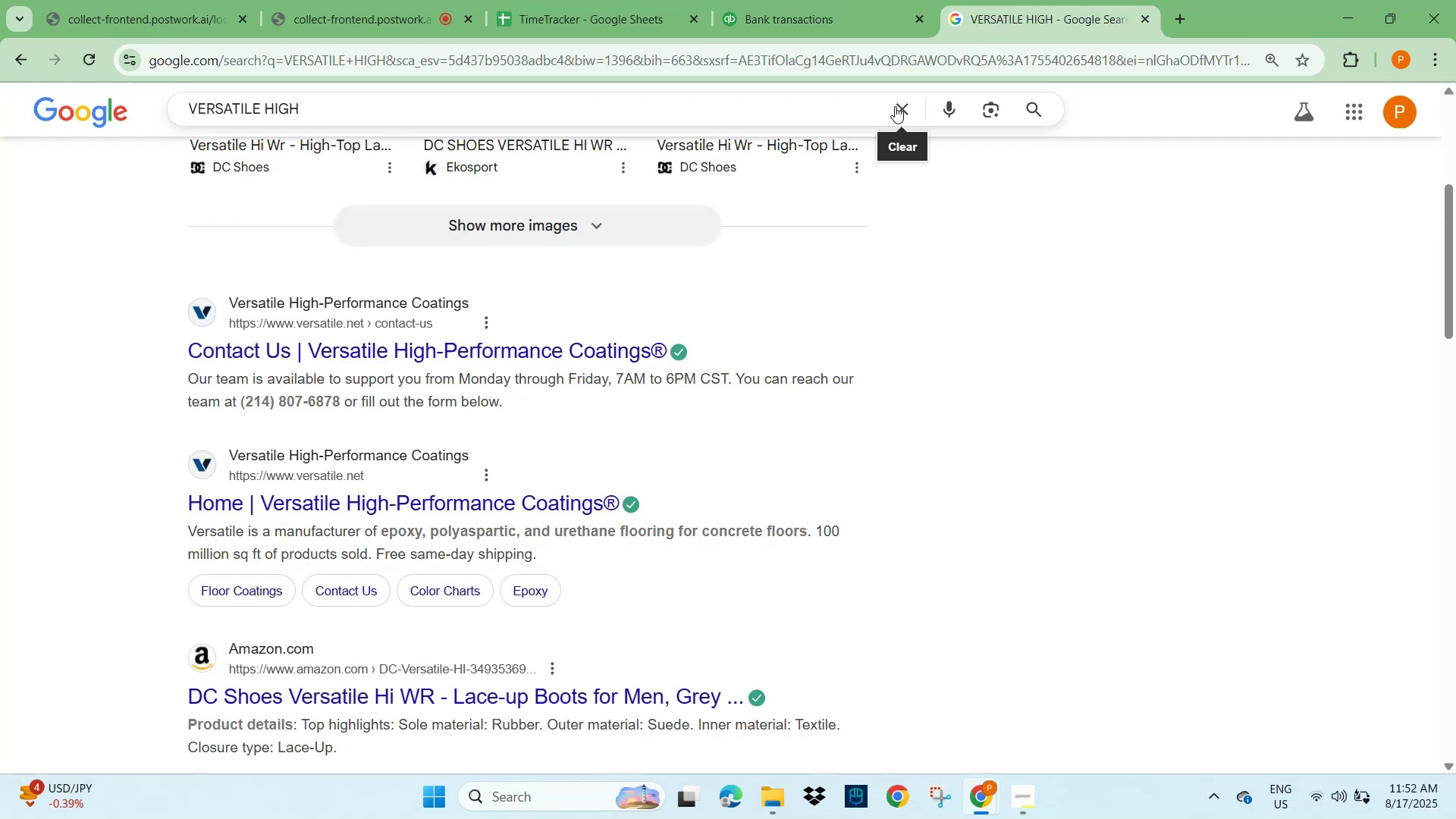 
key(Control+V)
 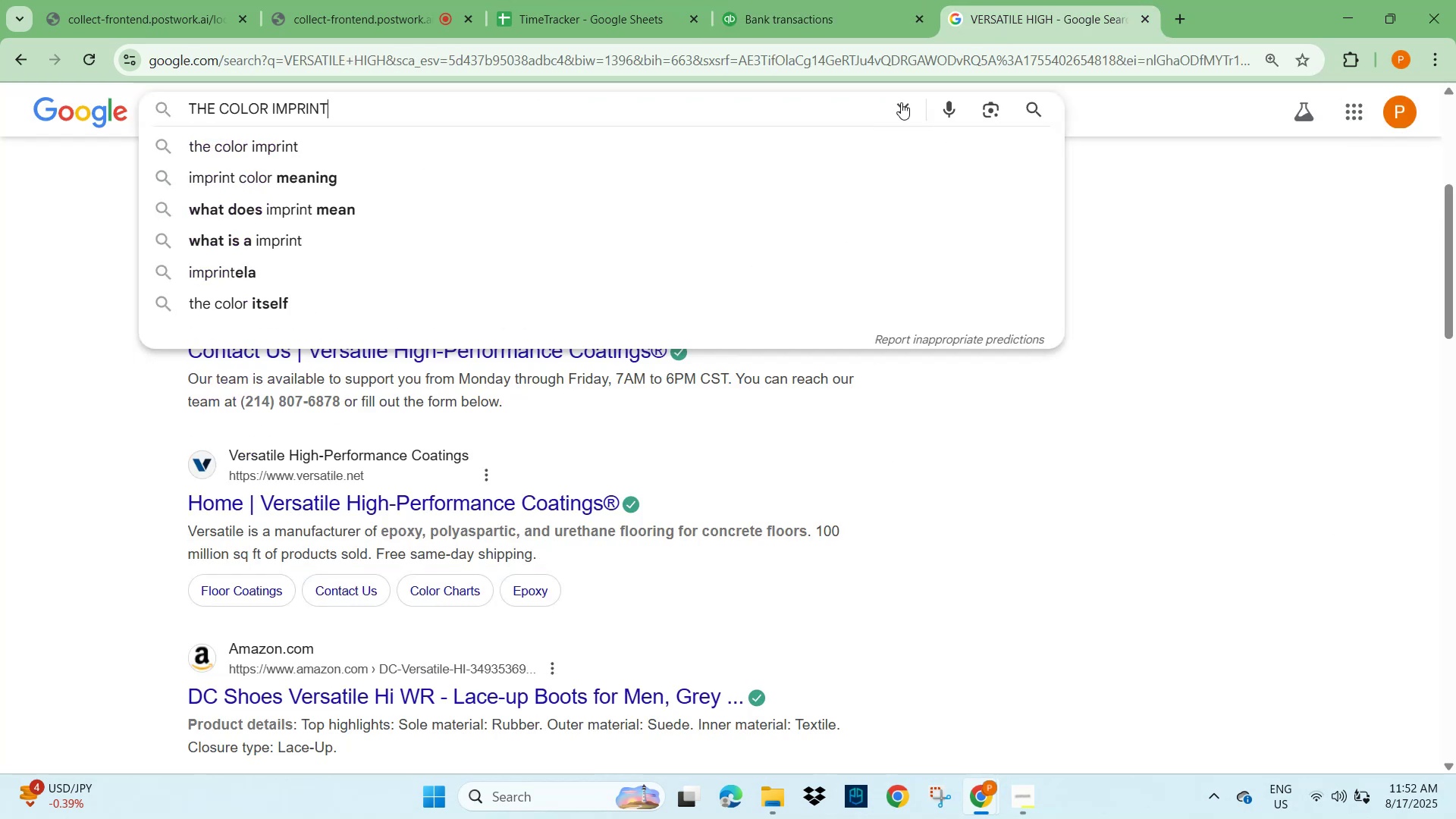 
key(NumpadEnter)
 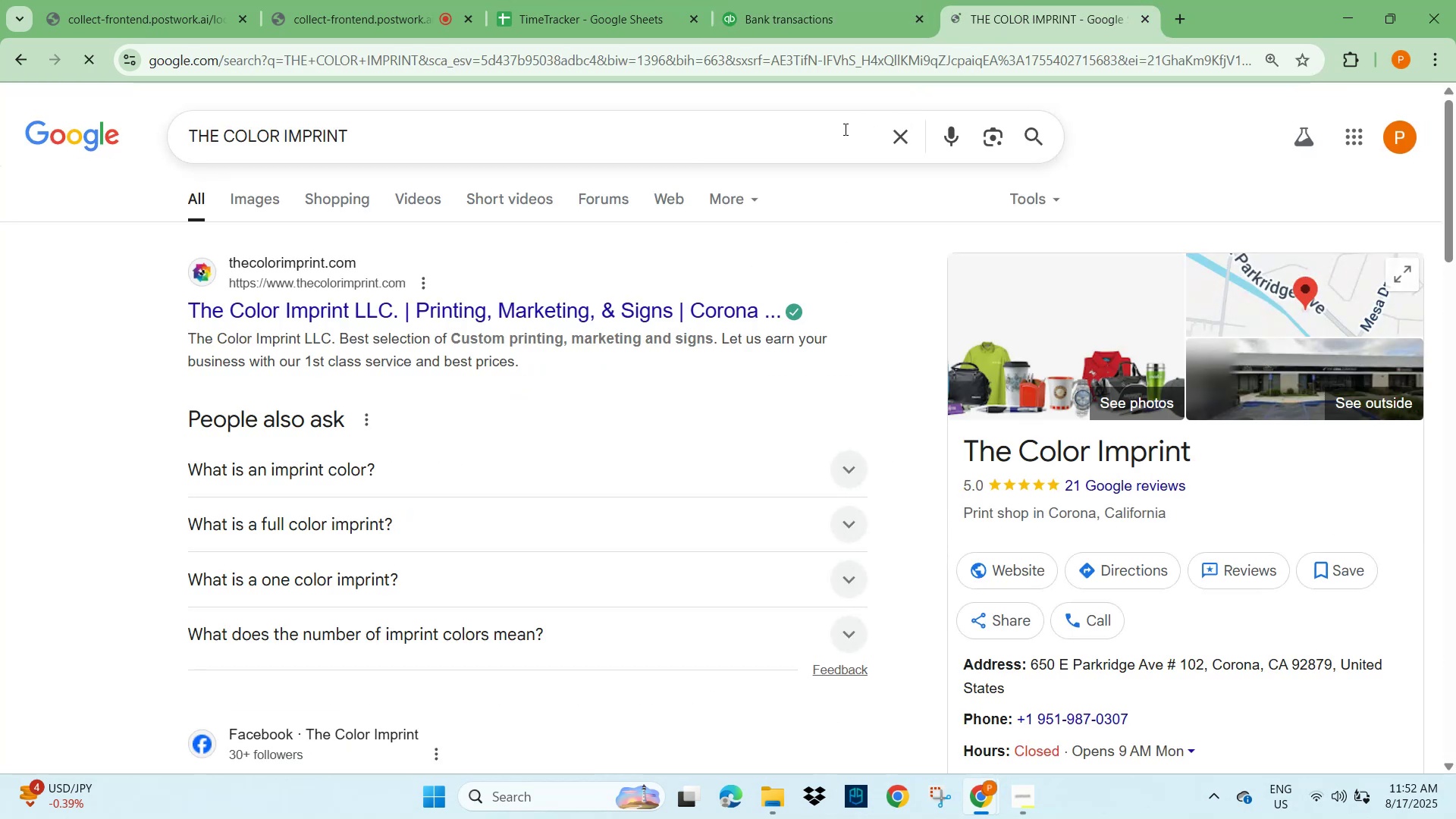 
left_click_drag(start_coordinate=[745, 4], to_coordinate=[753, 4])
 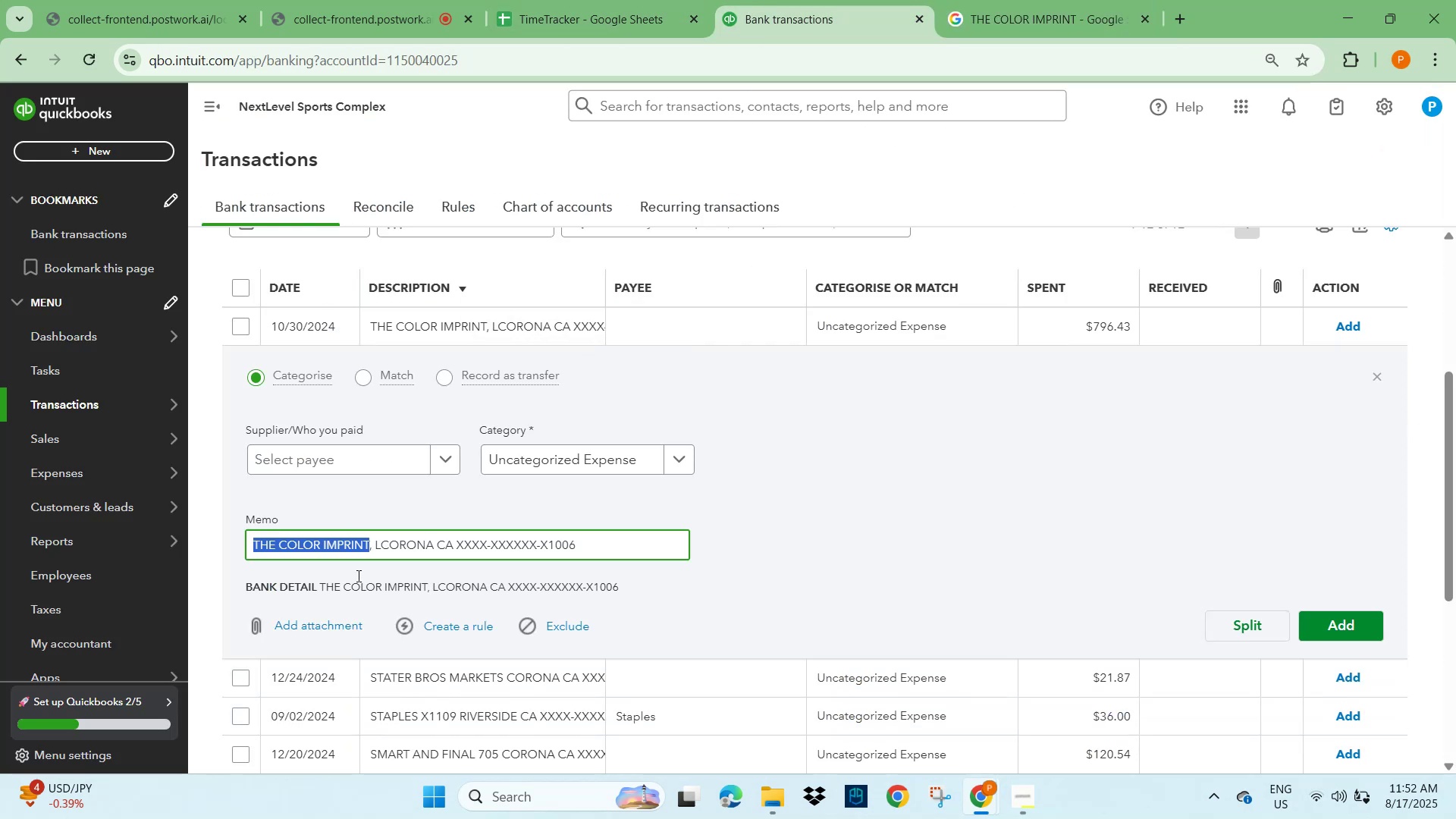 
left_click([366, 457])
 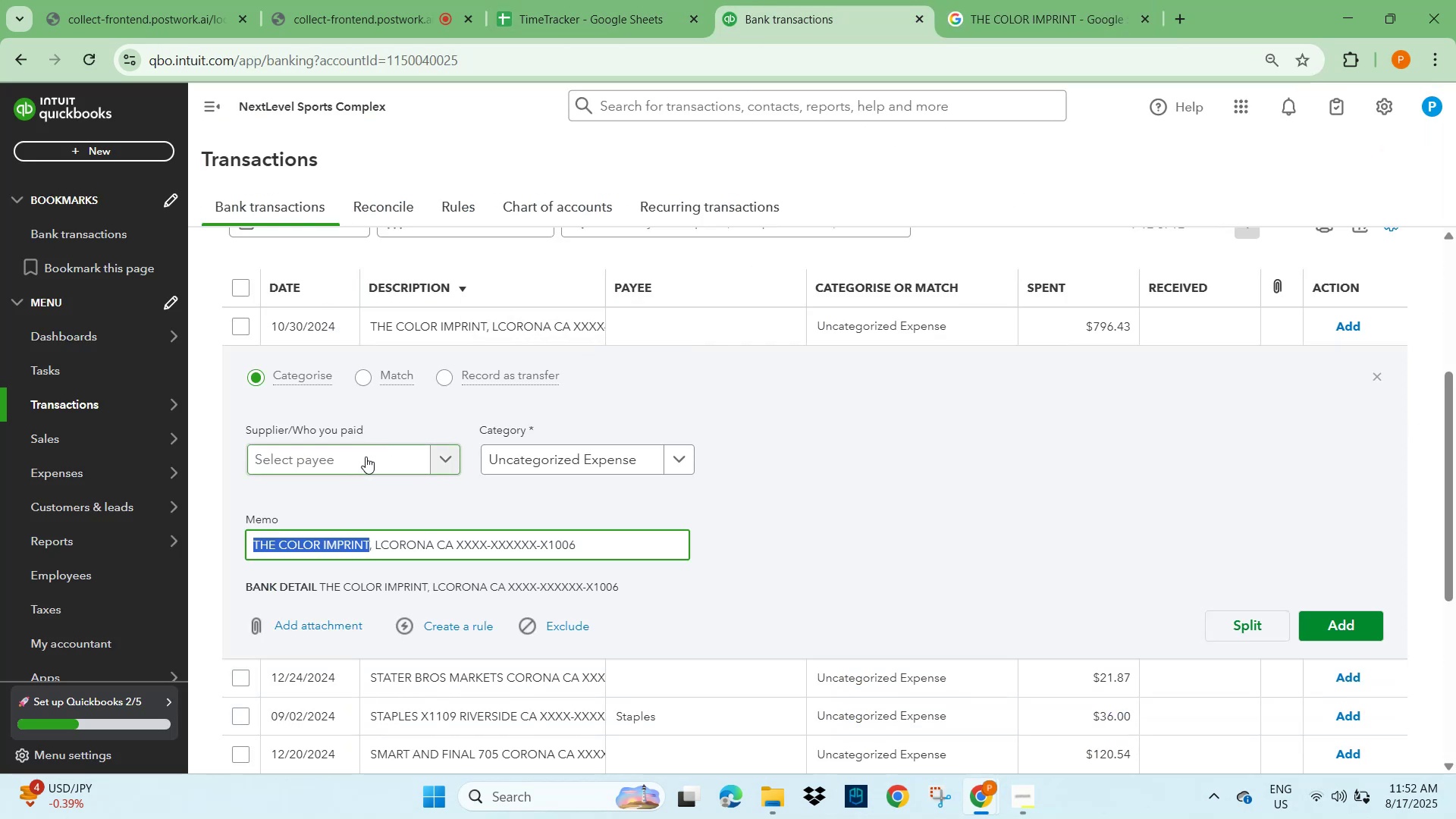 
key(Control+V)
 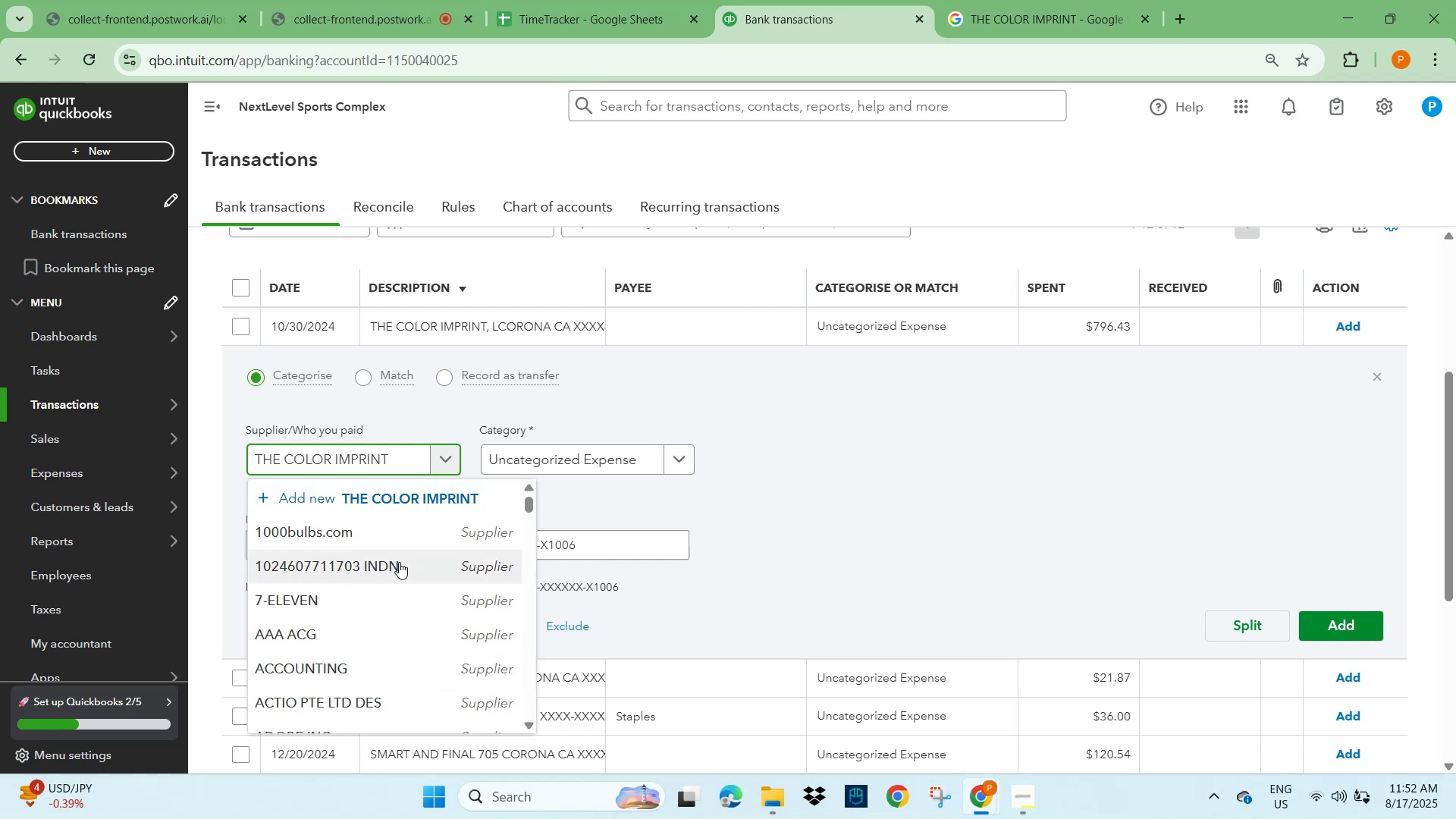 
left_click([387, 494])
 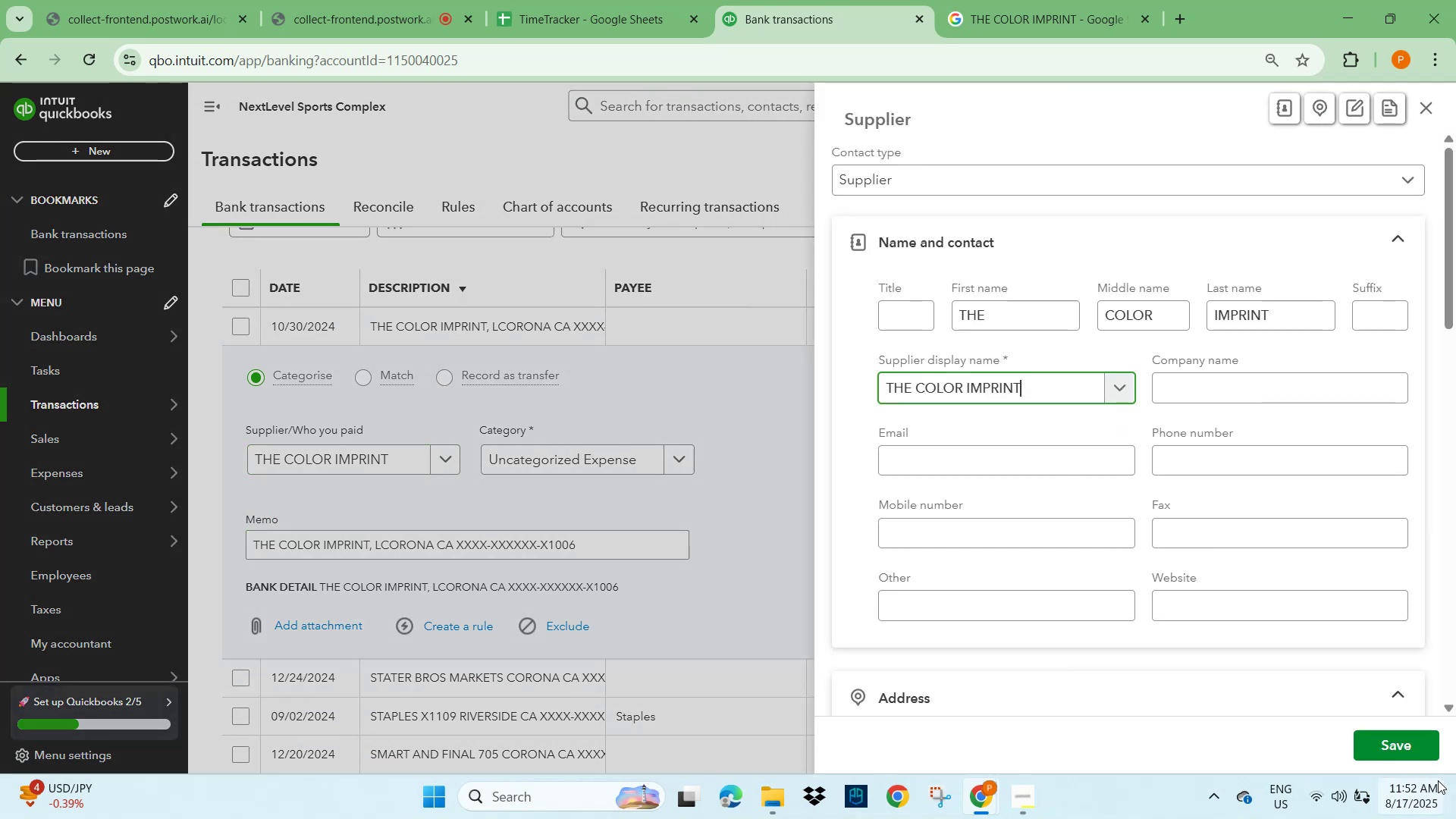 
left_click([1404, 751])
 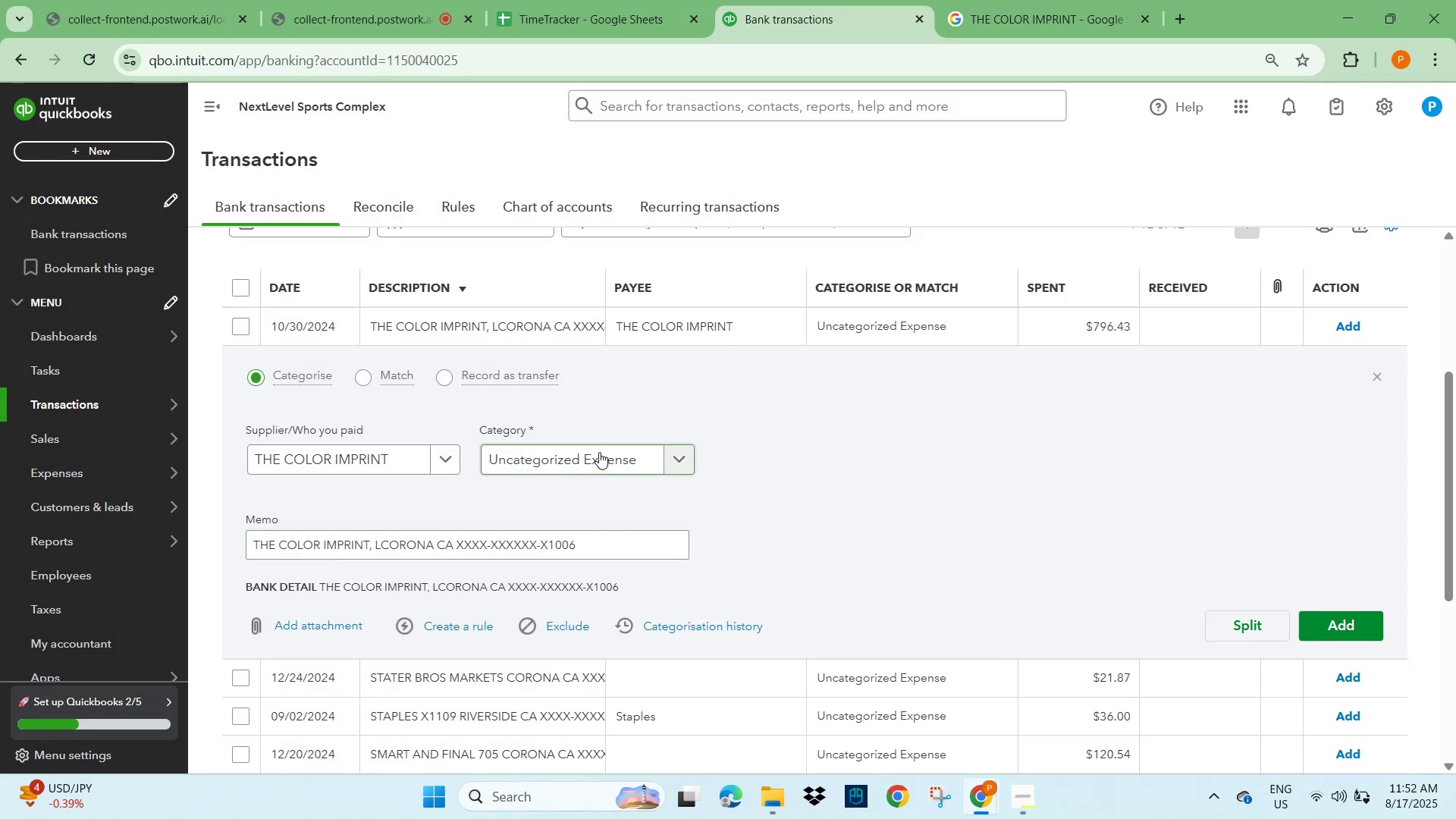 
left_click([597, 459])
 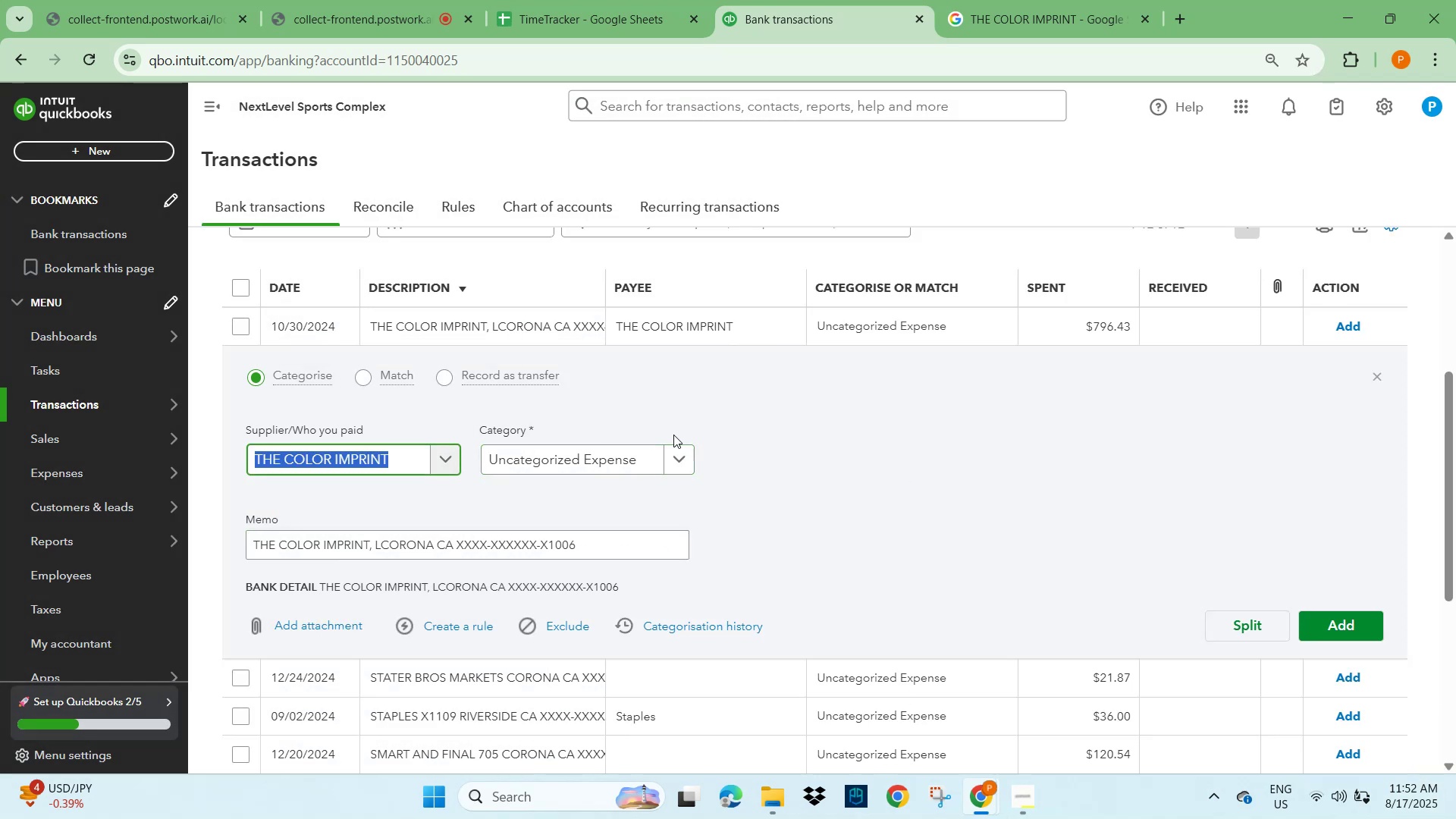 
type(adver)
key(Backspace)
key(Backspace)
key(Backspace)
key(Backspace)
key(Backspace)
key(Backspace)
 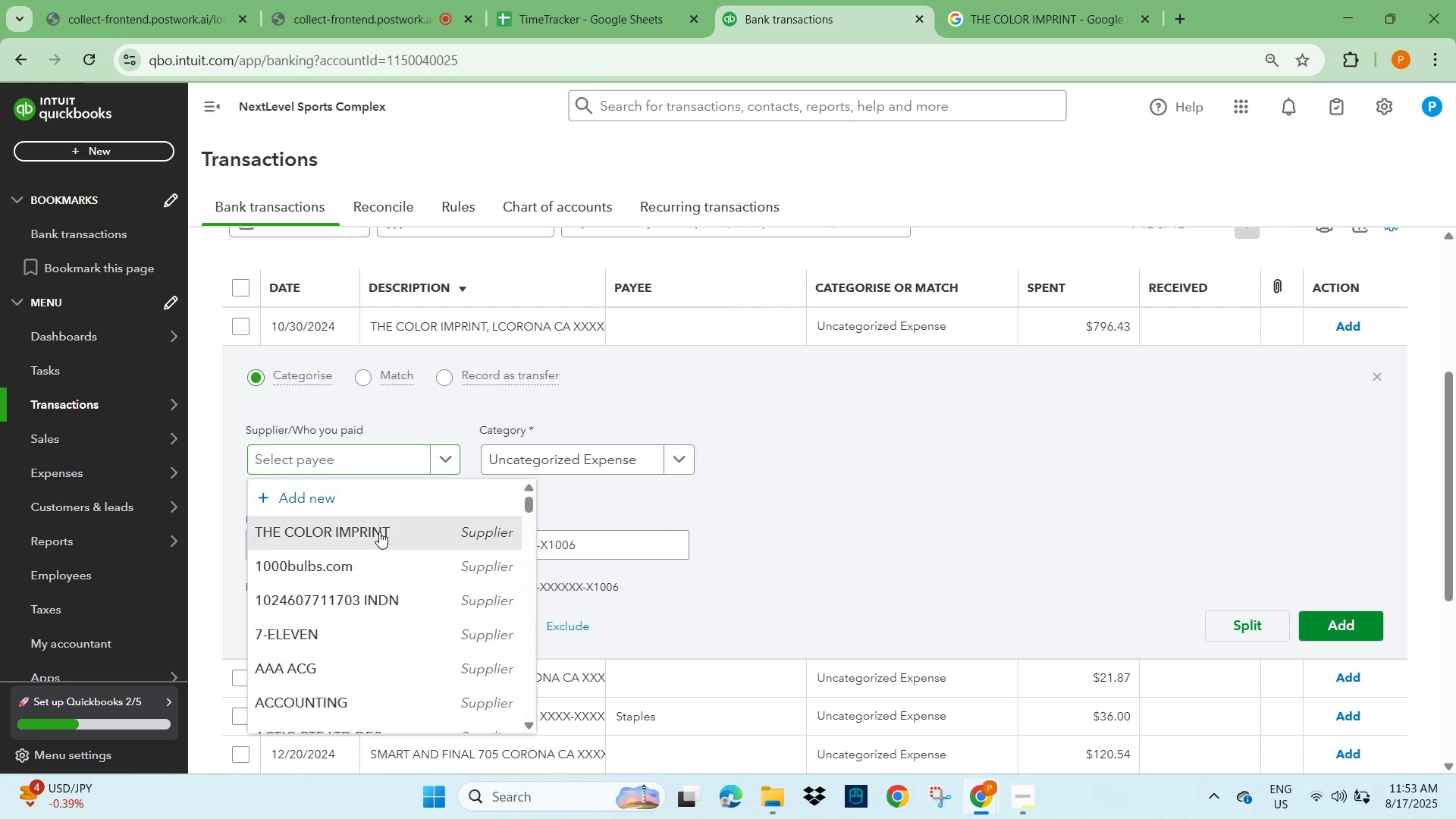 
left_click([571, 458])
 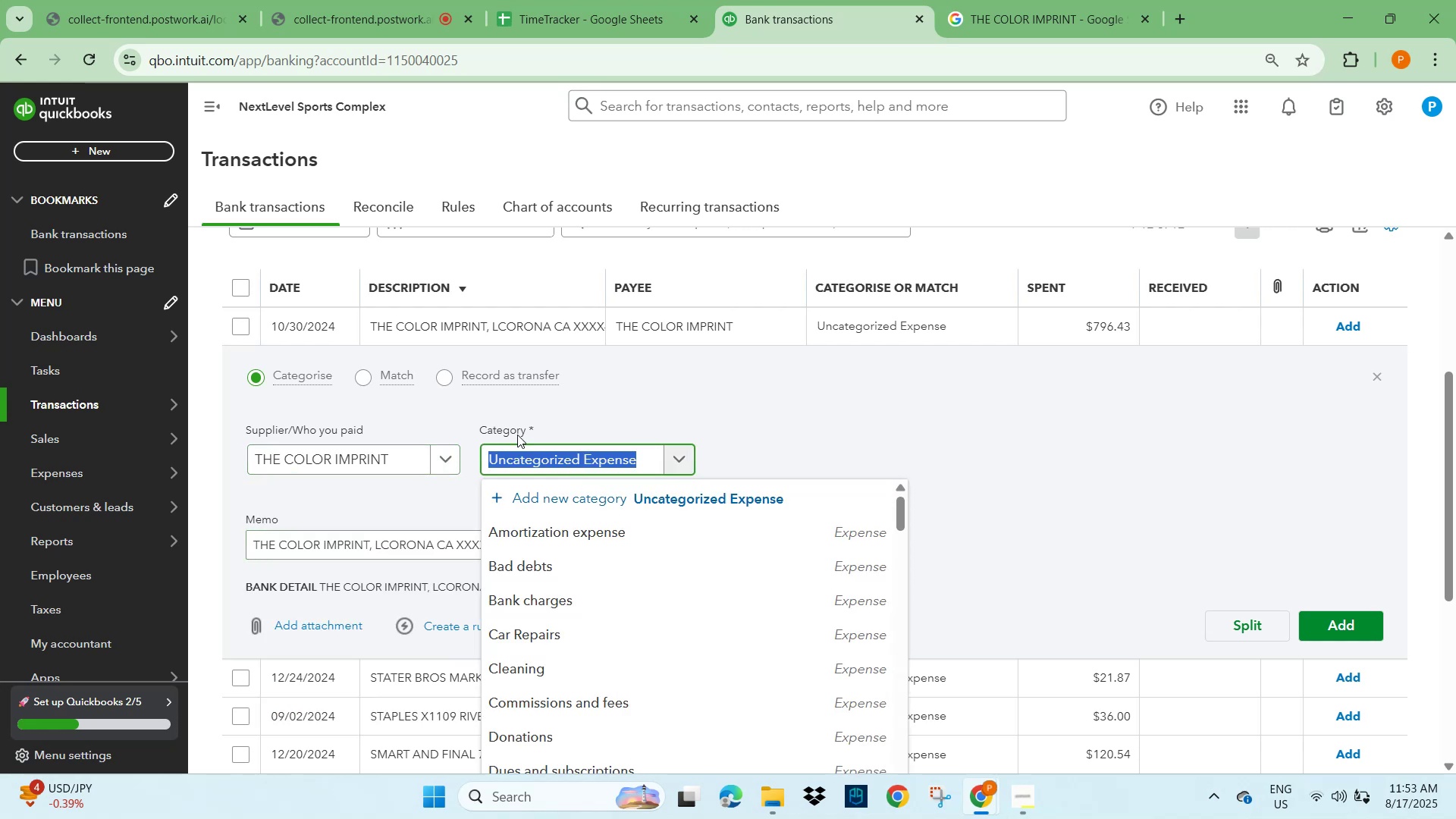 
type(adver)
 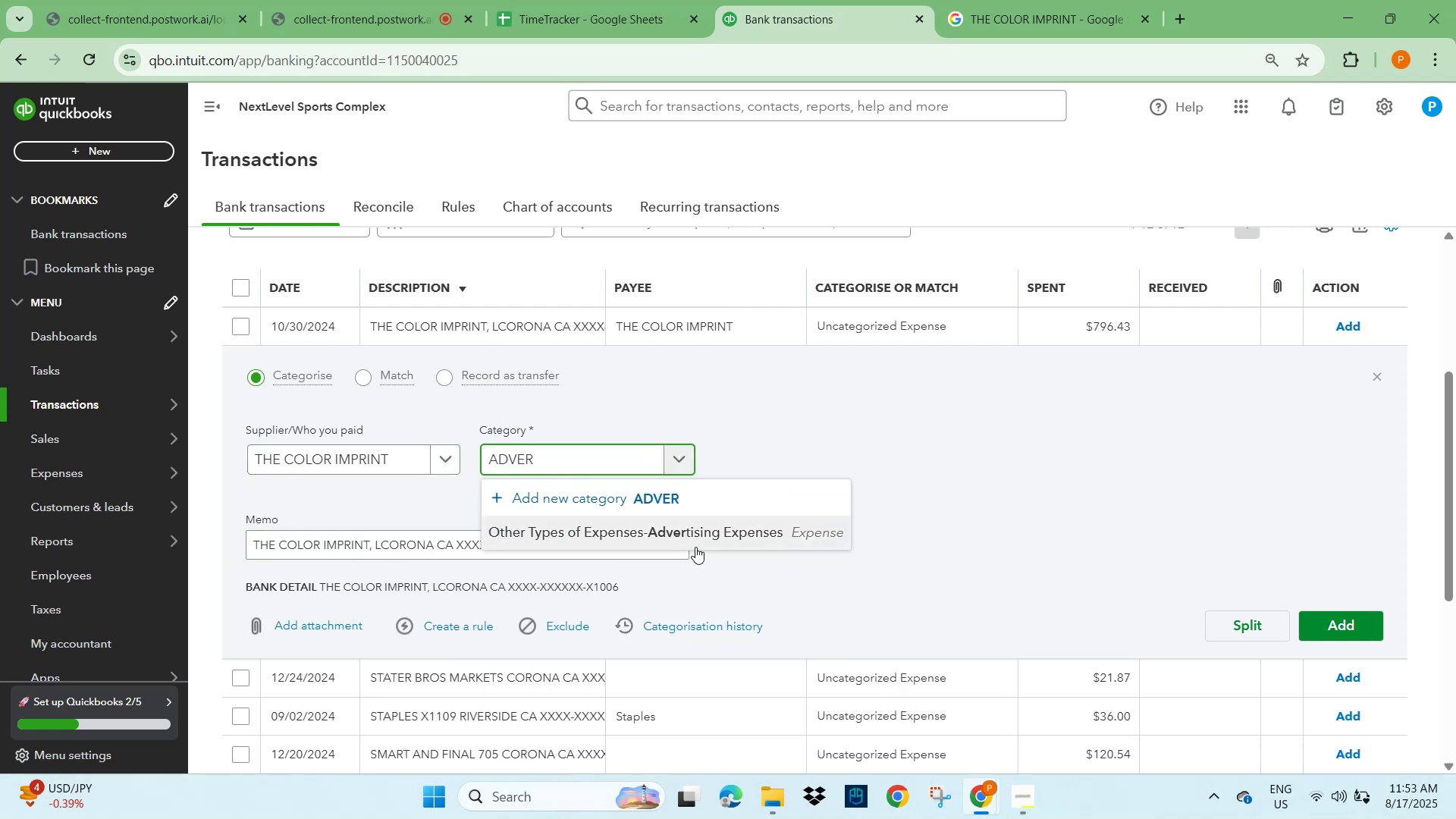 
left_click_drag(start_coordinate=[992, 544], to_coordinate=[999, 544])
 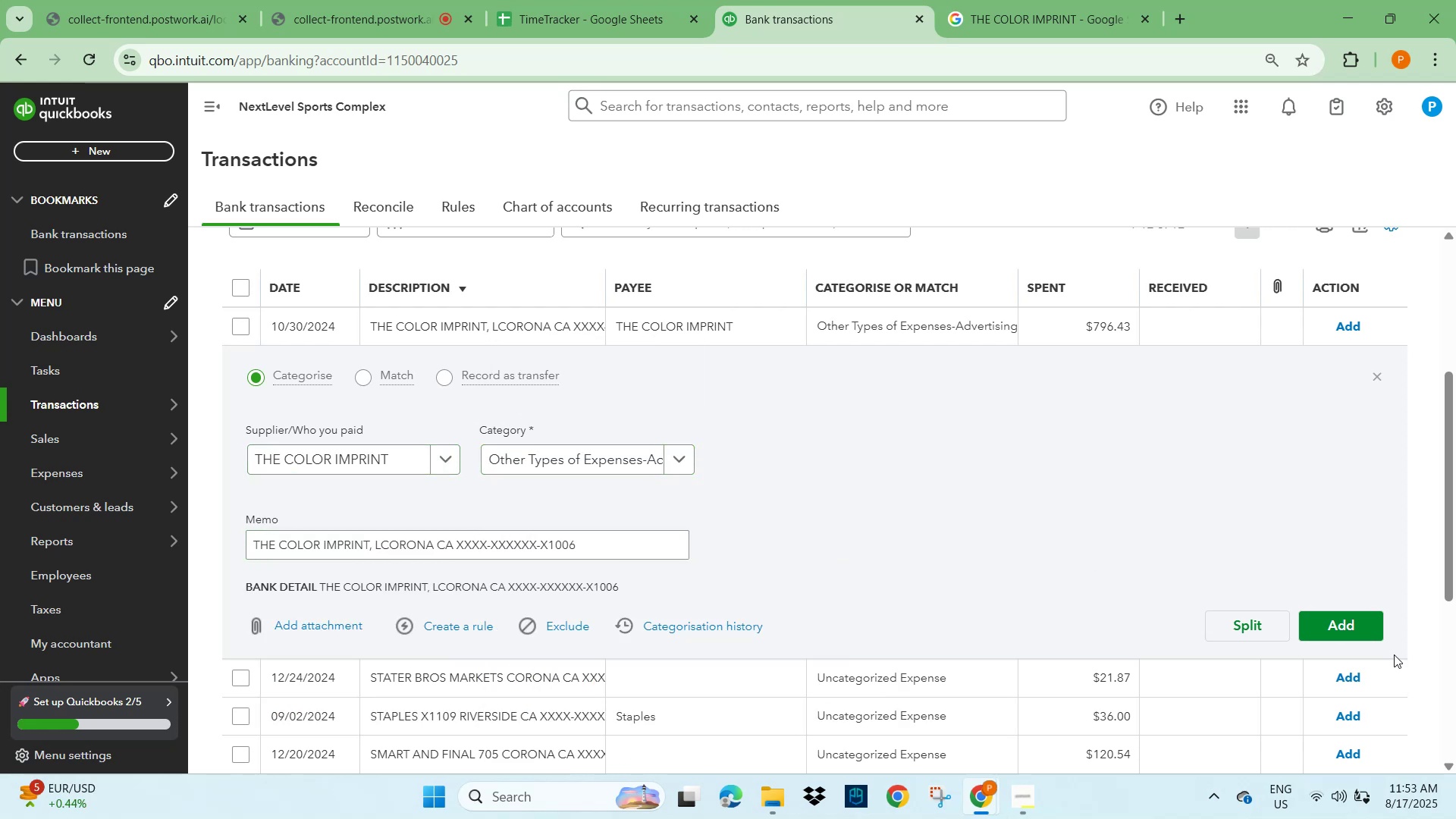 
left_click([1332, 615])
 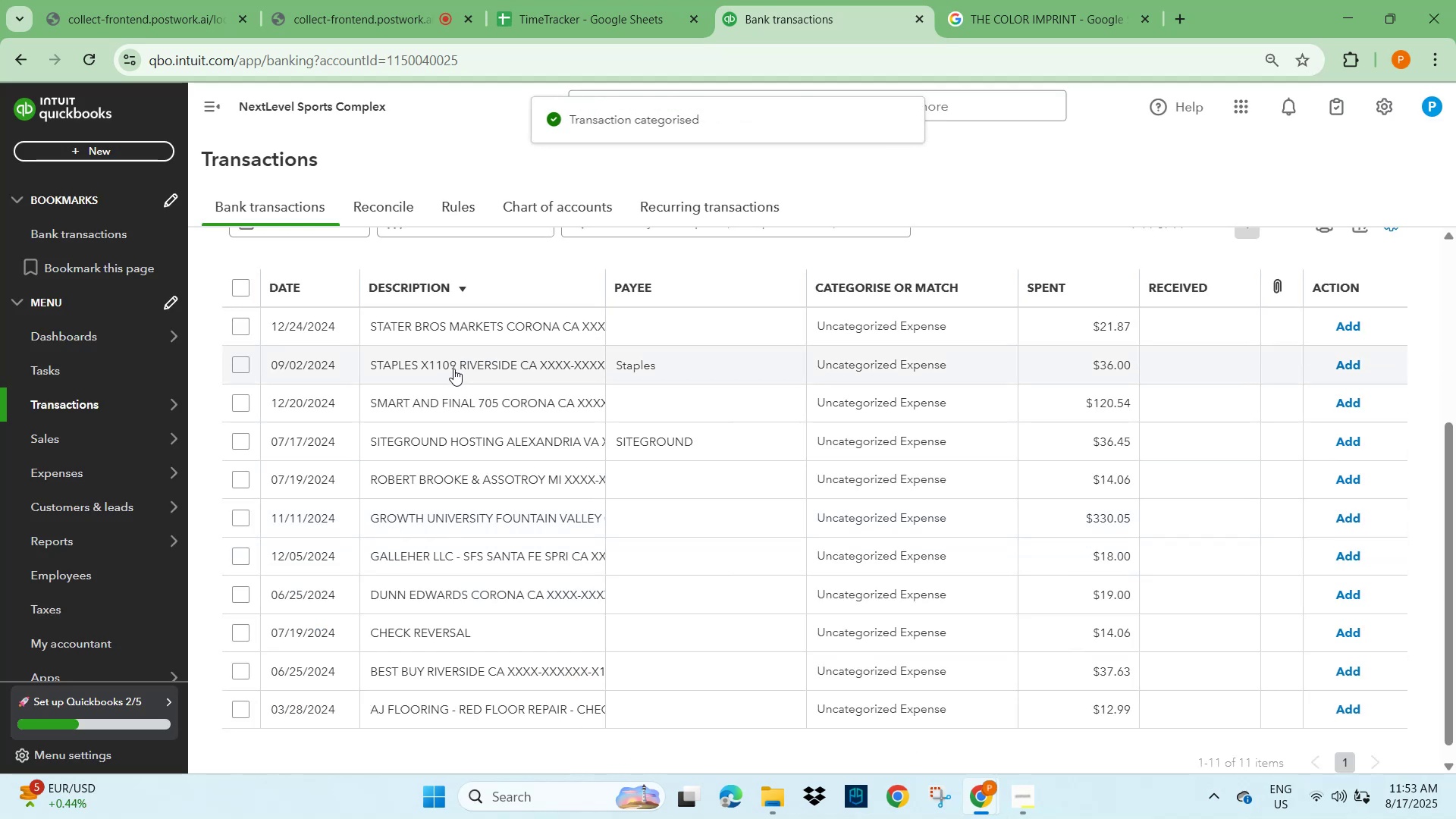 
left_click([444, 344])
 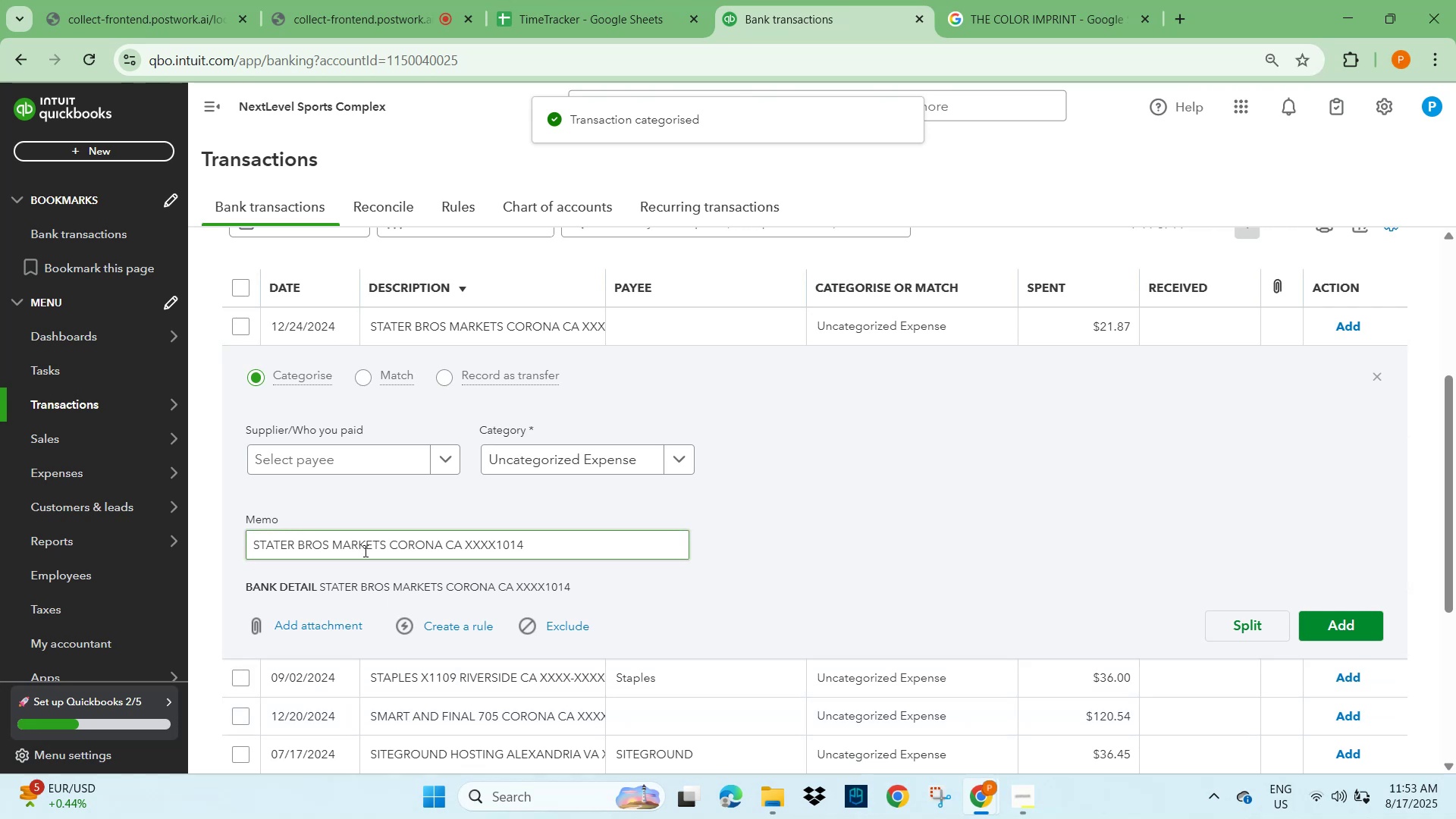 
left_click_drag(start_coordinate=[384, 545], to_coordinate=[233, 551])
 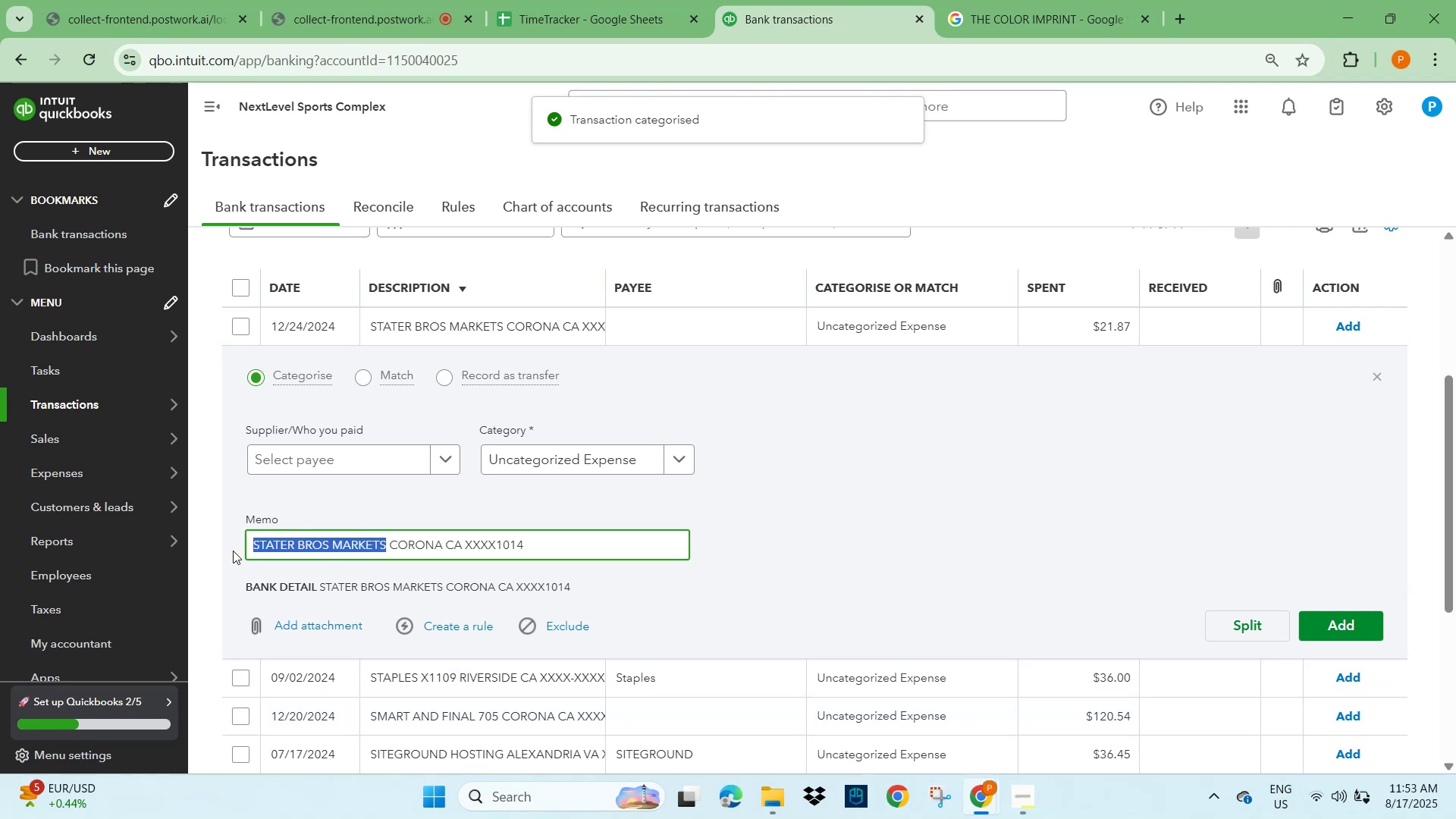 
key(Control+C)
 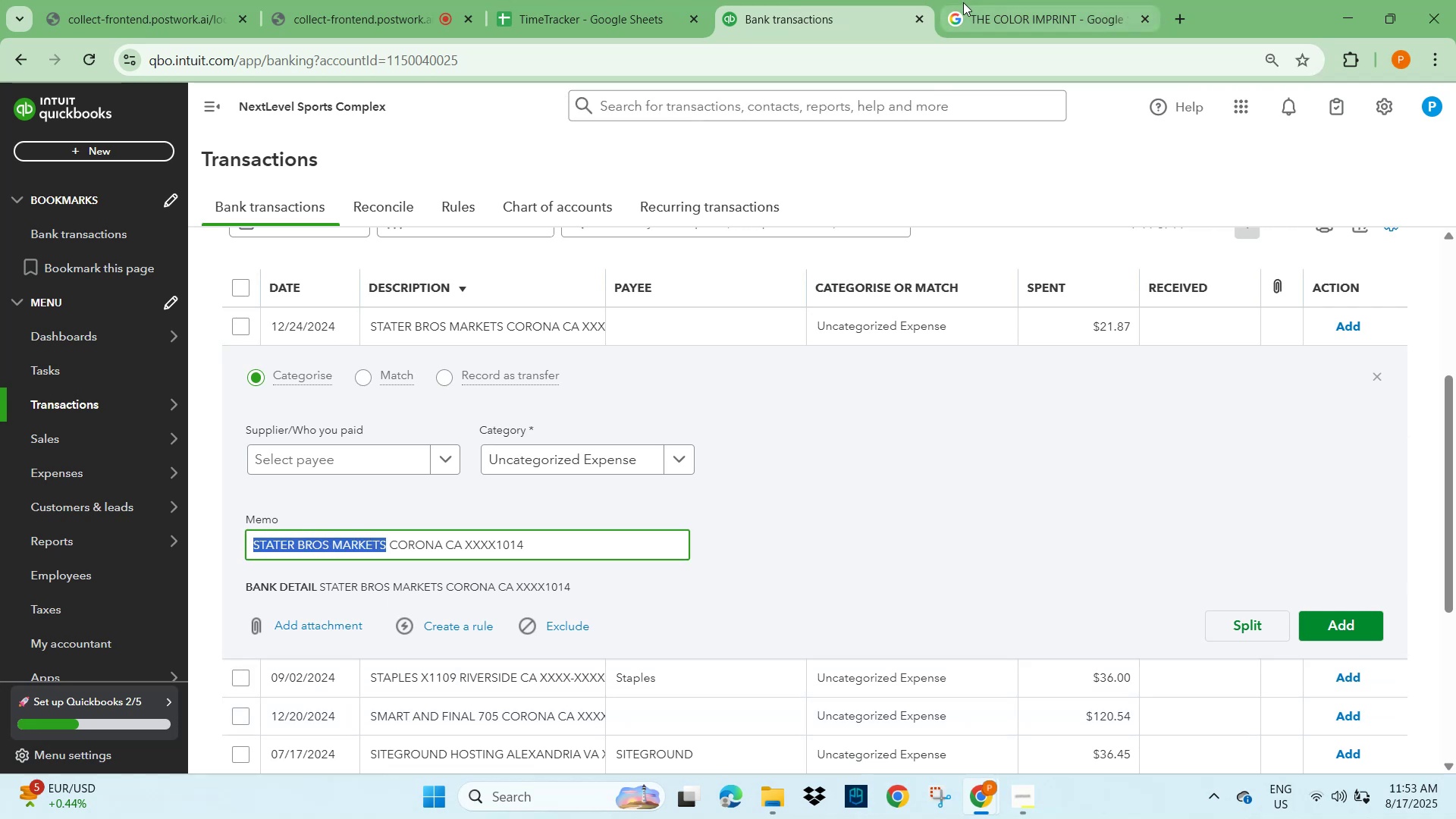 
left_click_drag(start_coordinate=[1072, 8], to_coordinate=[1055, 8])
 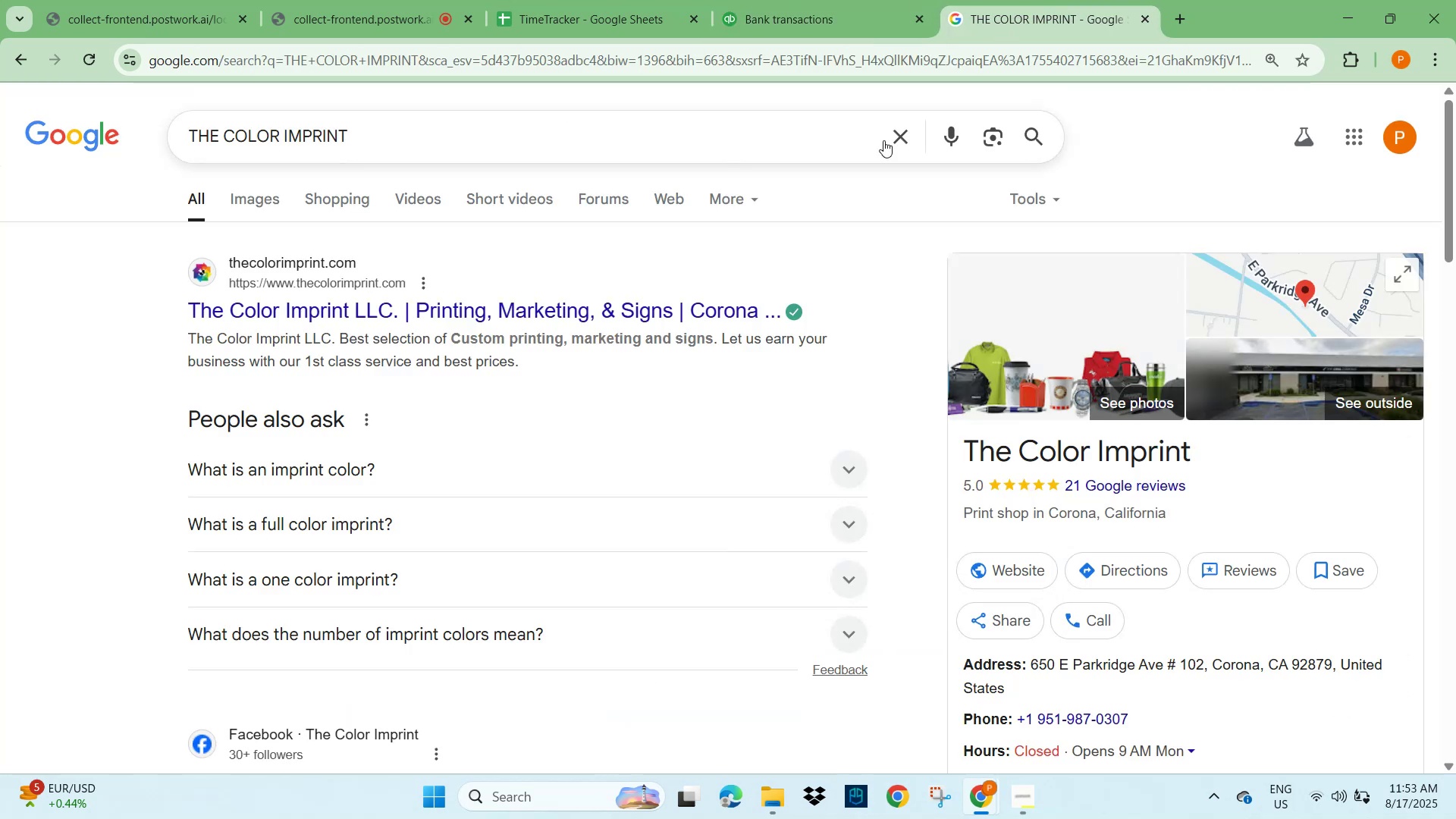 
left_click([897, 142])
 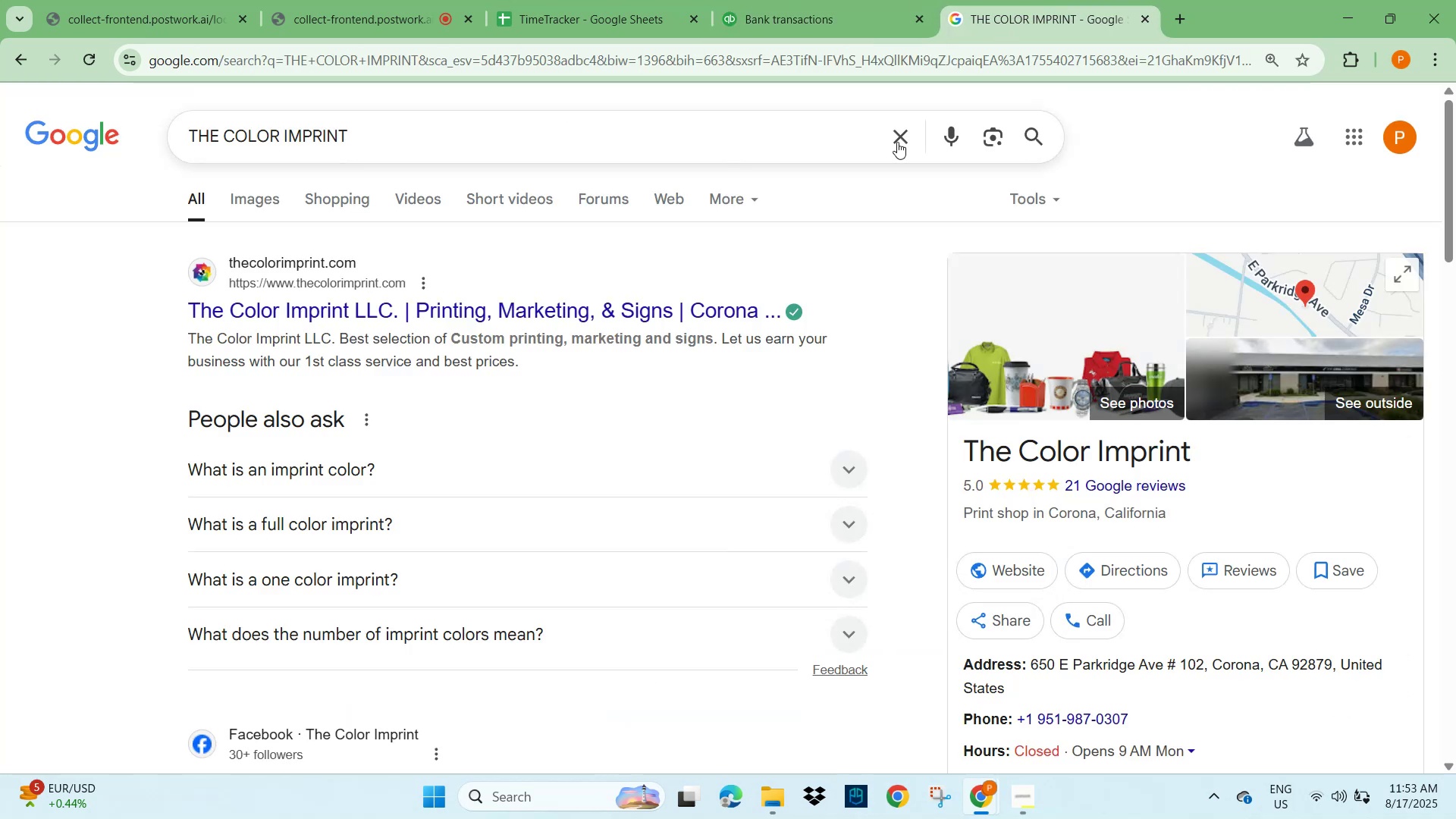 
key(Control+V)
 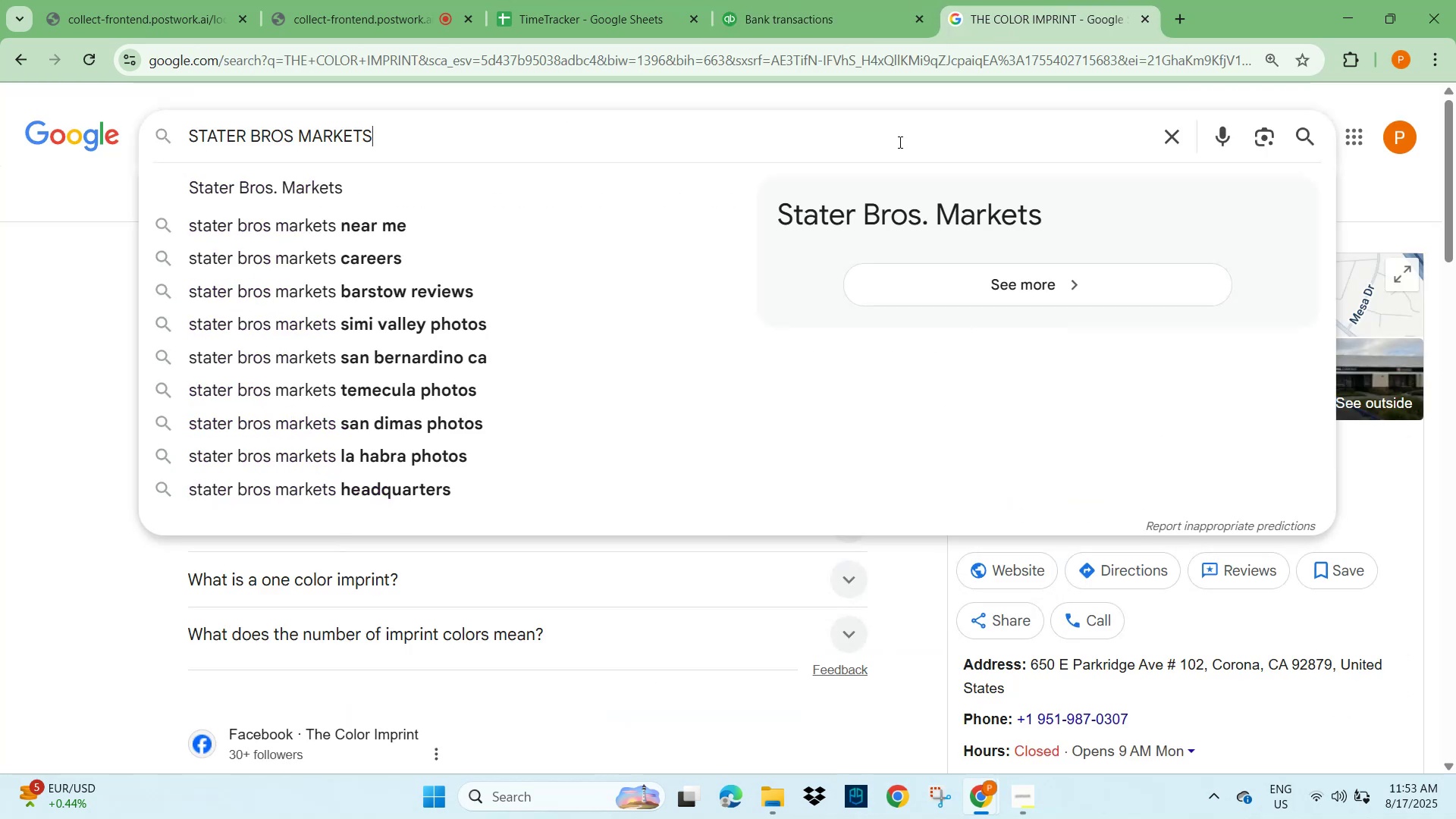 
key(NumpadEnter)
 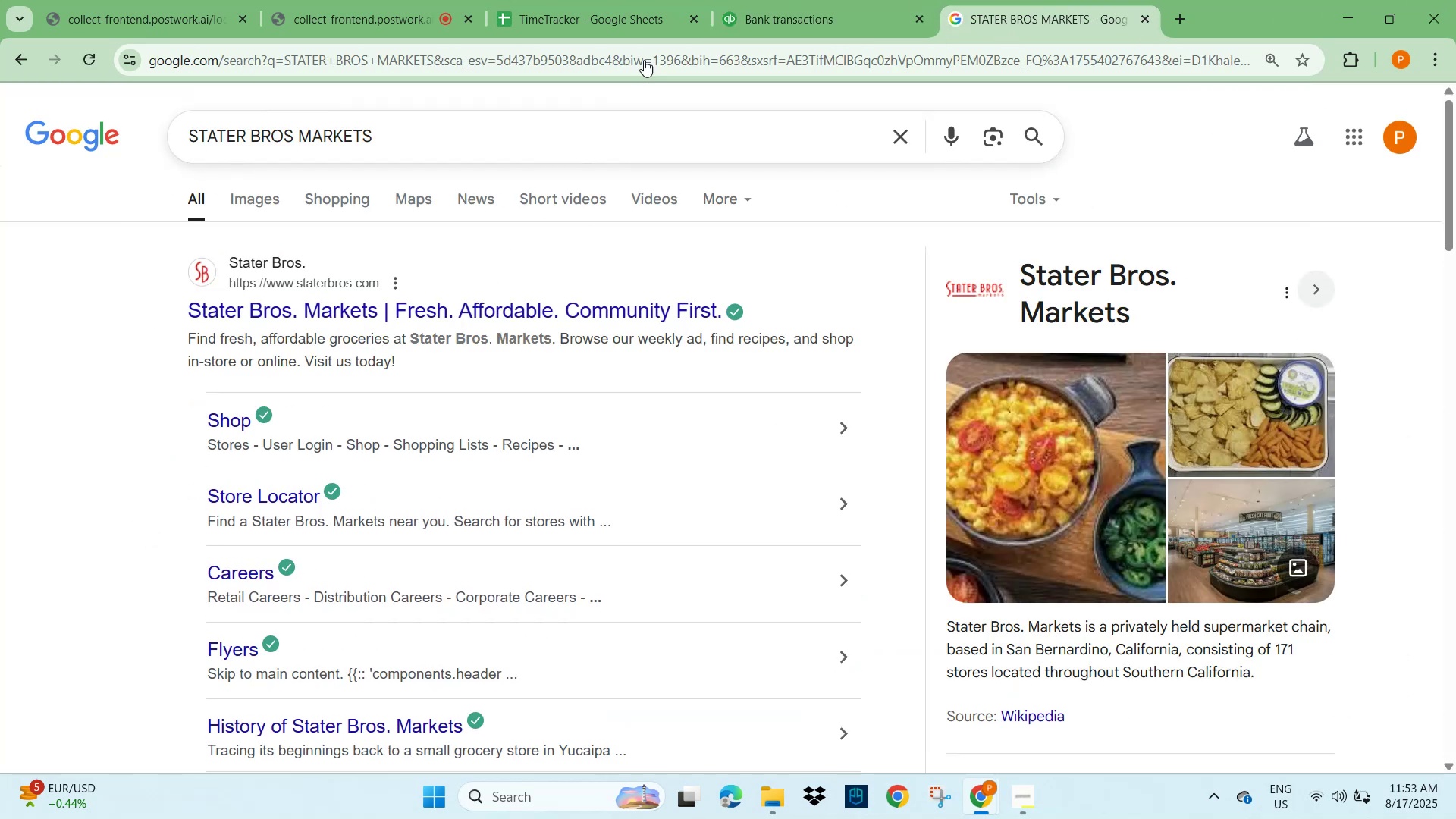 
left_click([345, 458])
 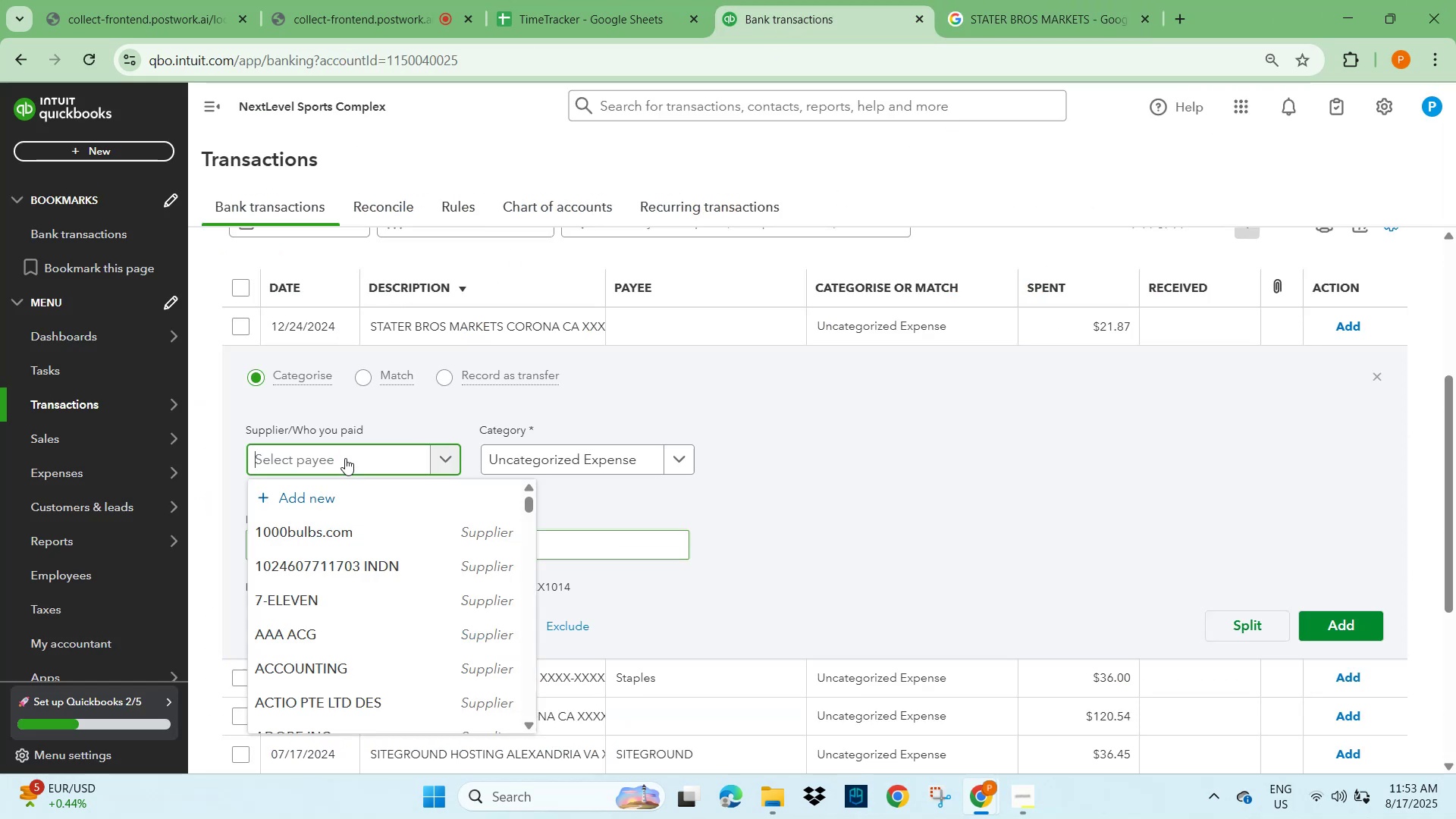 
key(Control+V)
 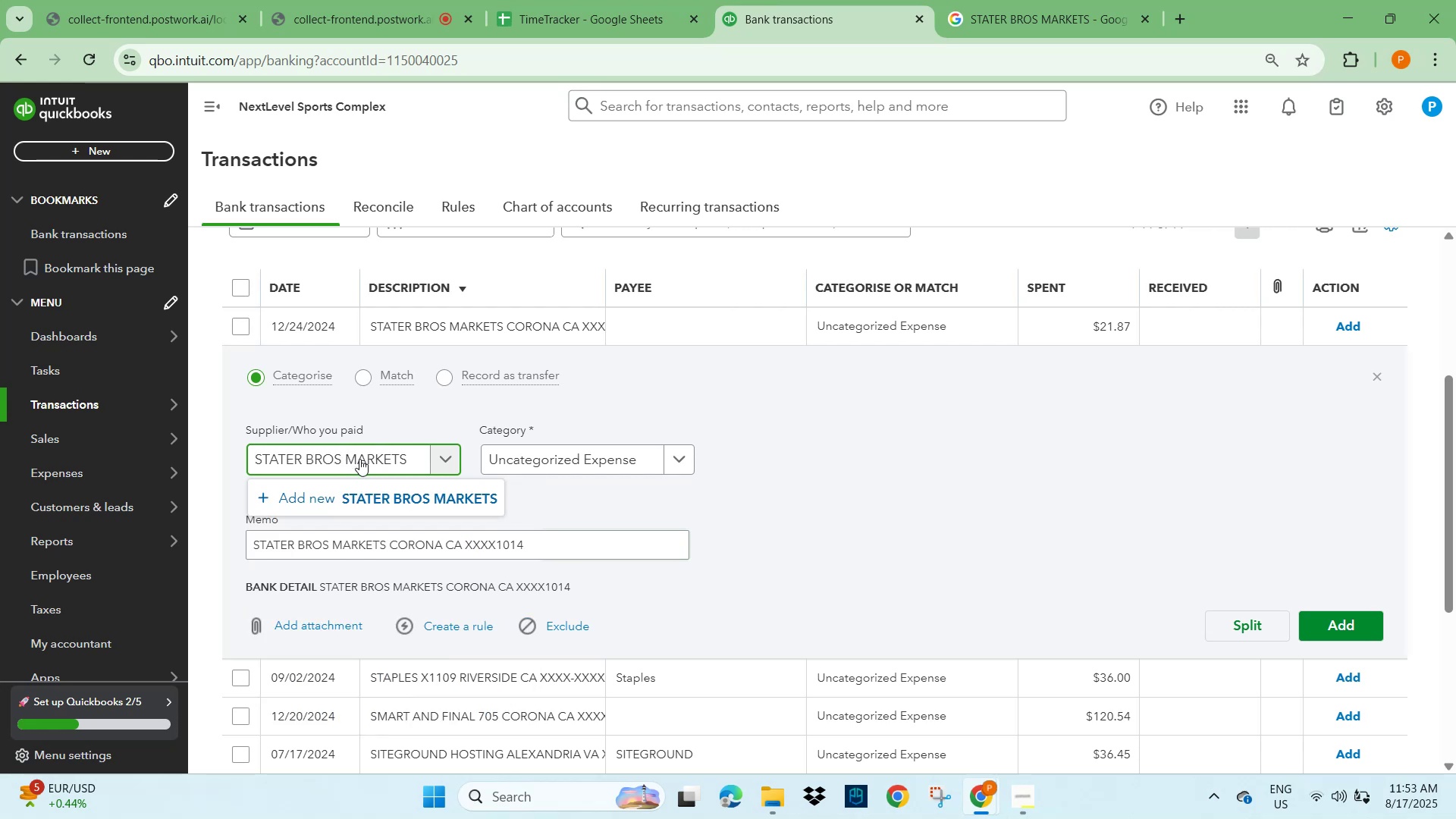 
left_click([385, 493])
 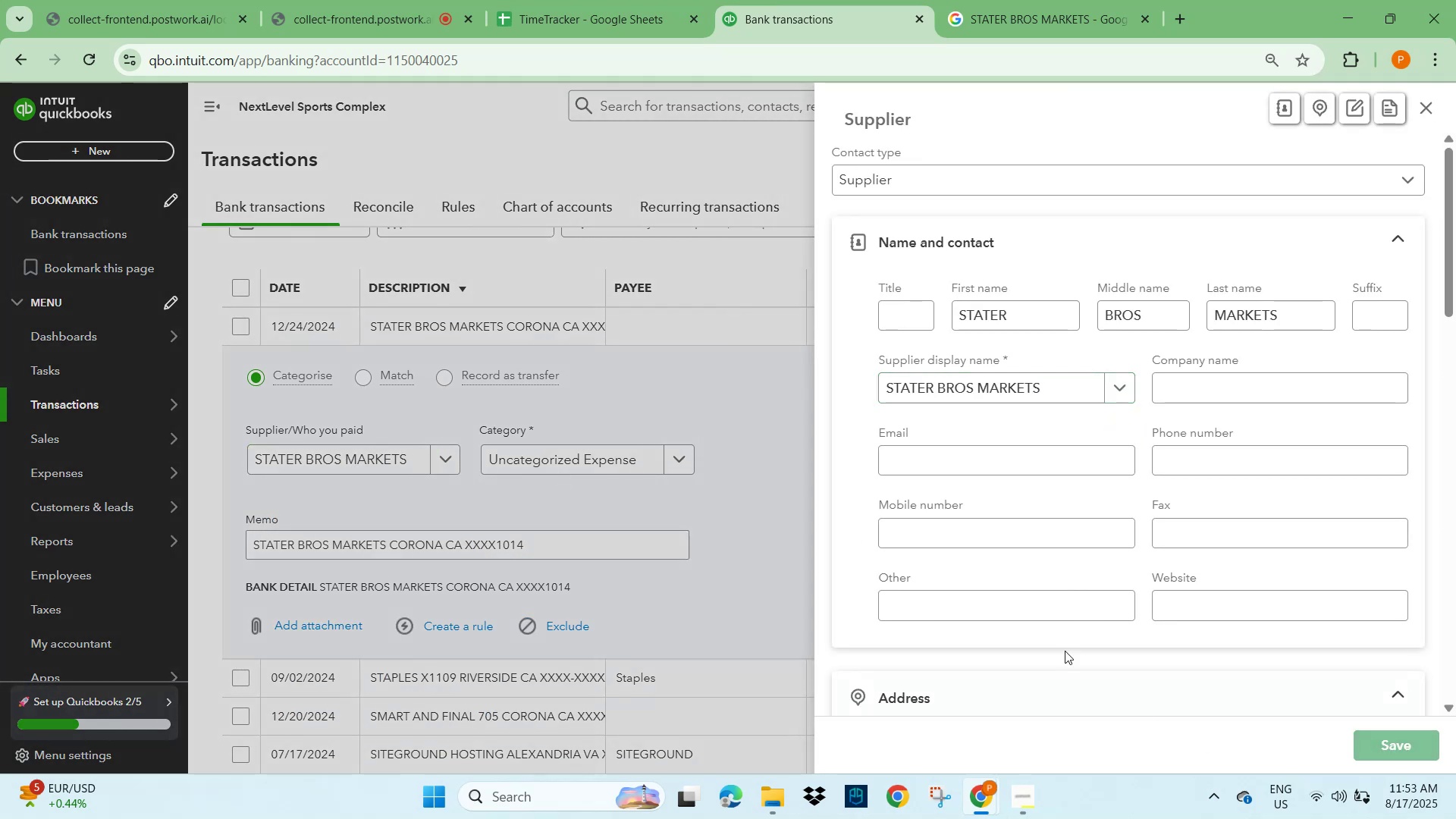 
left_click([533, 458])
 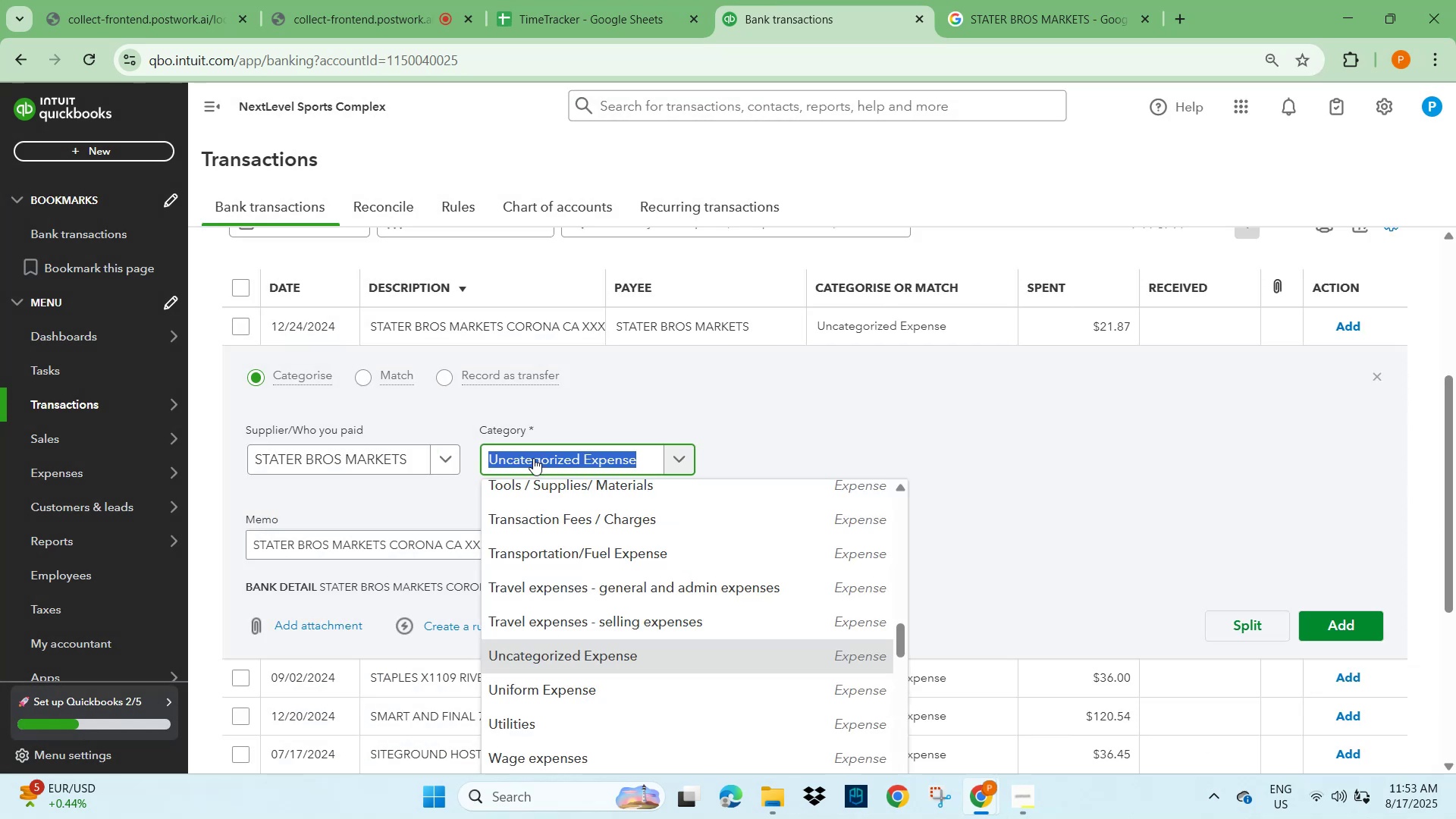 
type(meals)
 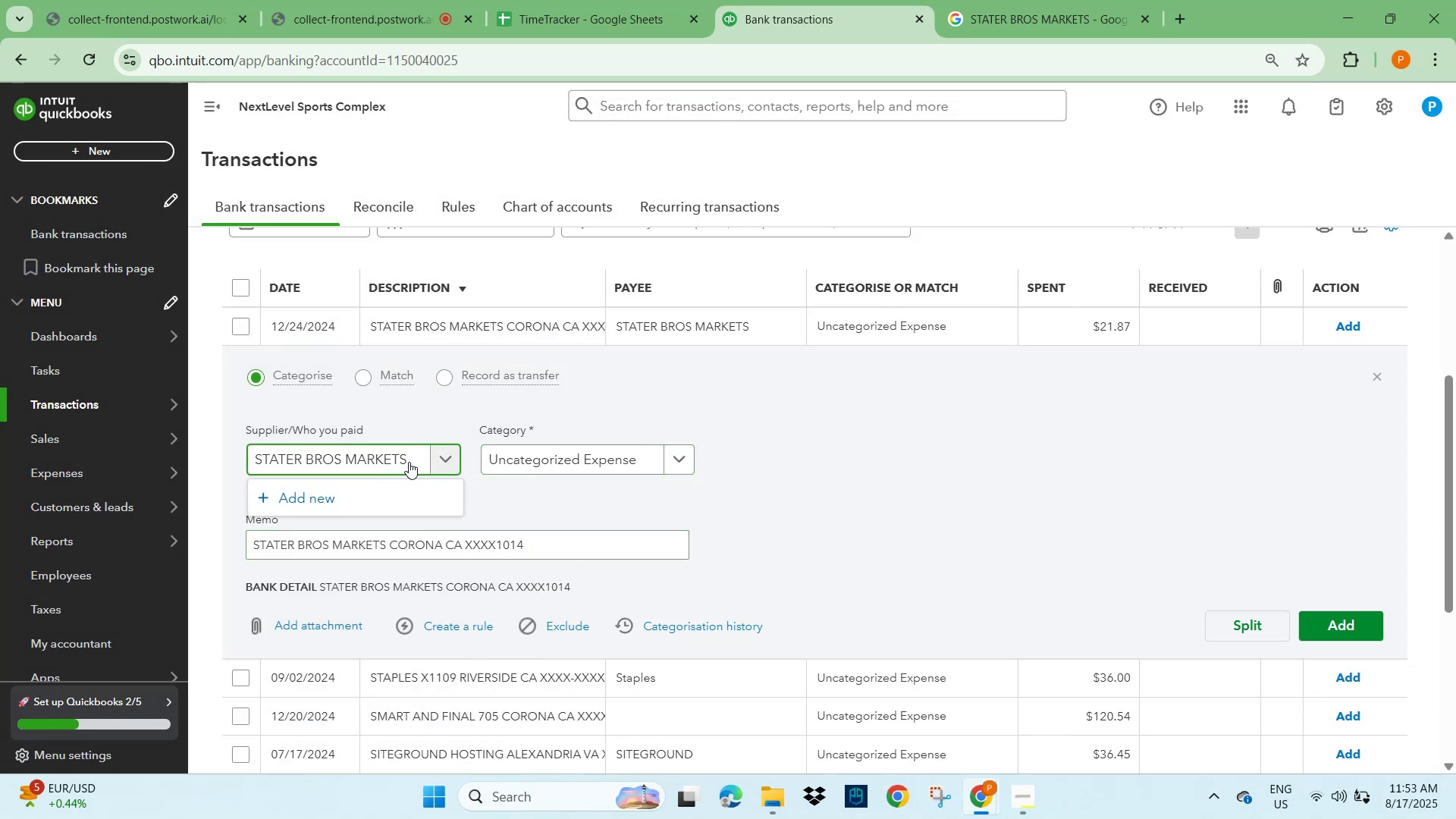 
left_click([963, 479])
 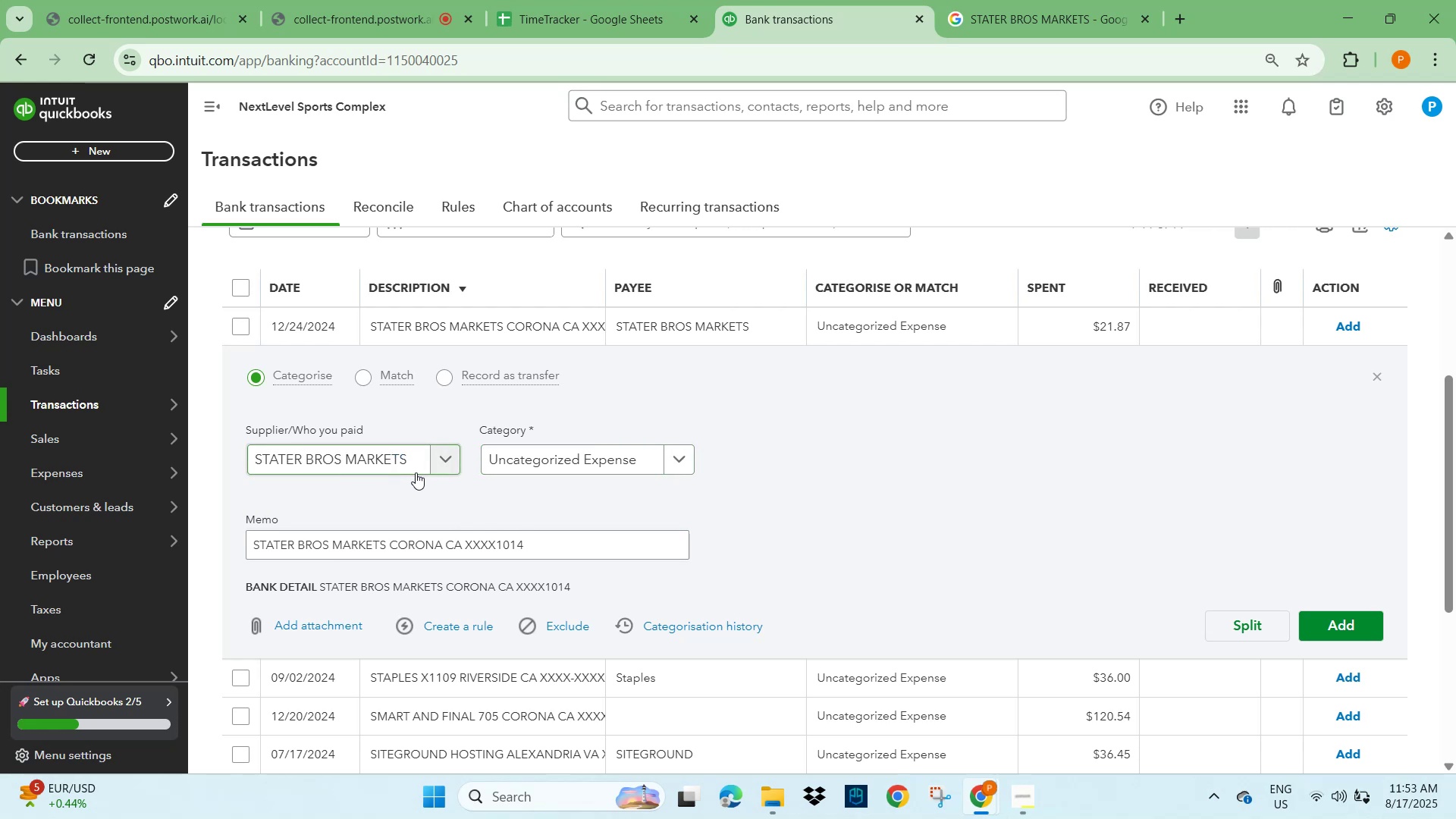 
left_click([390, 463])
 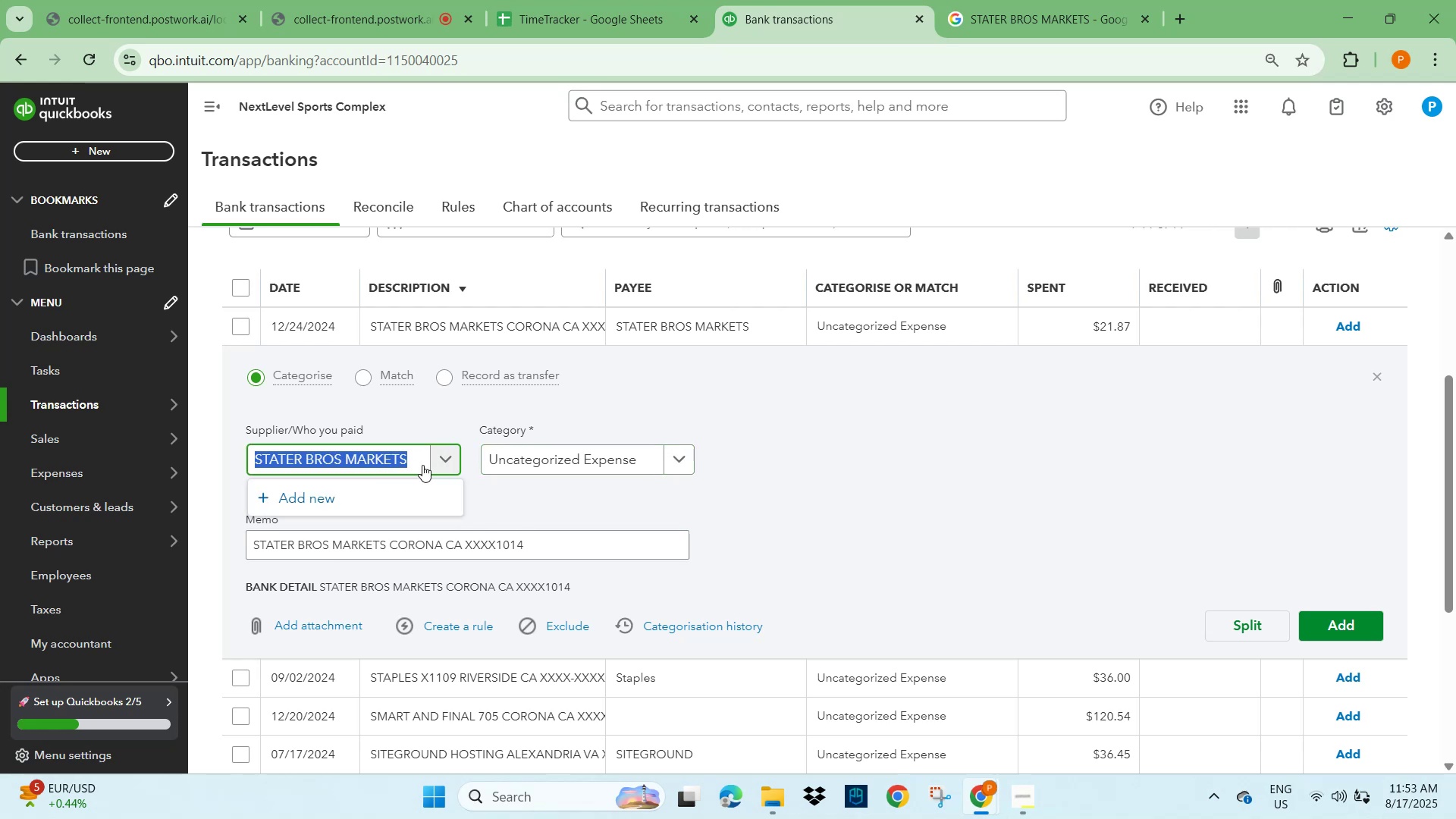 
left_click([416, 458])
 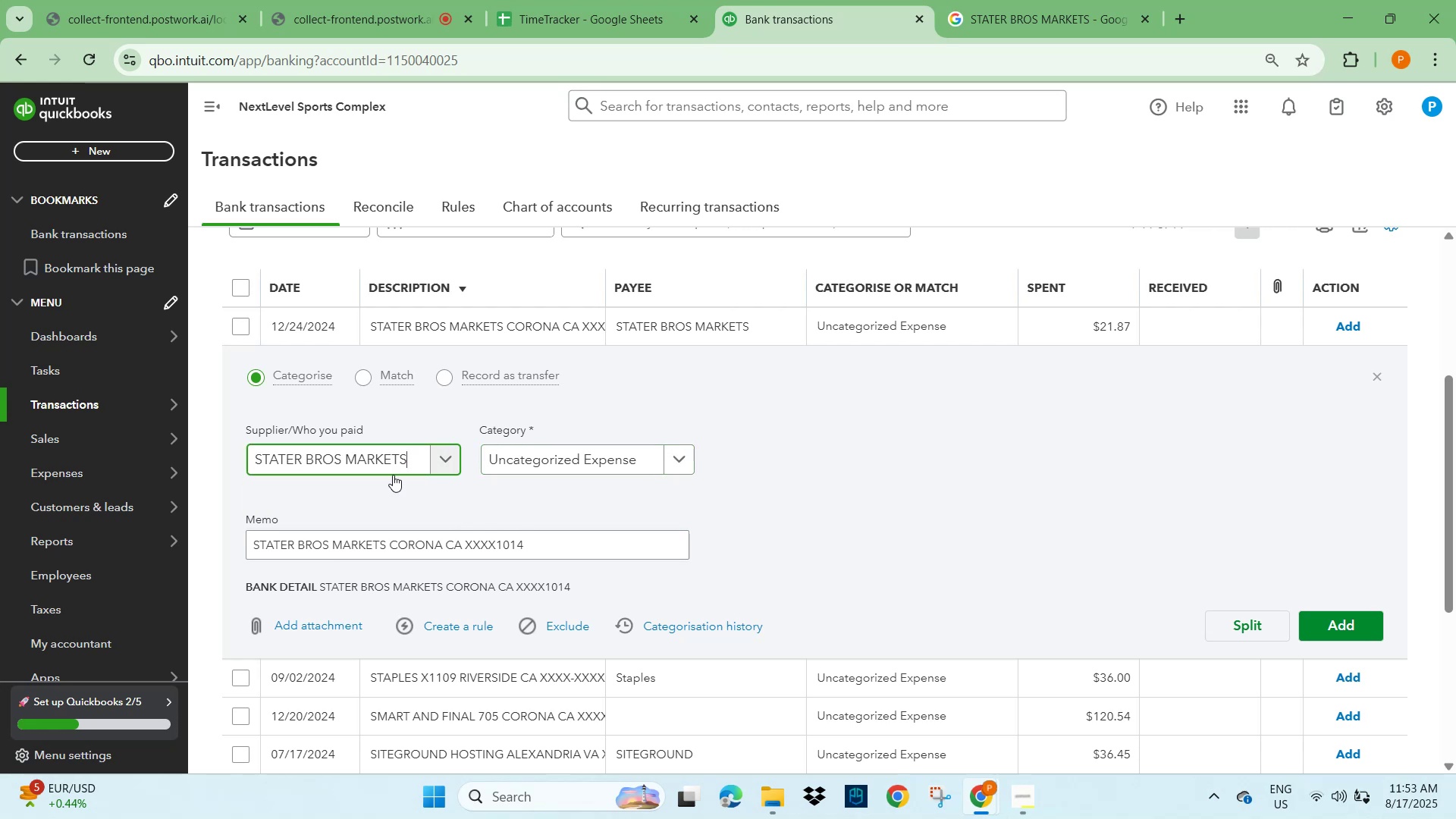 
key(Backspace)
 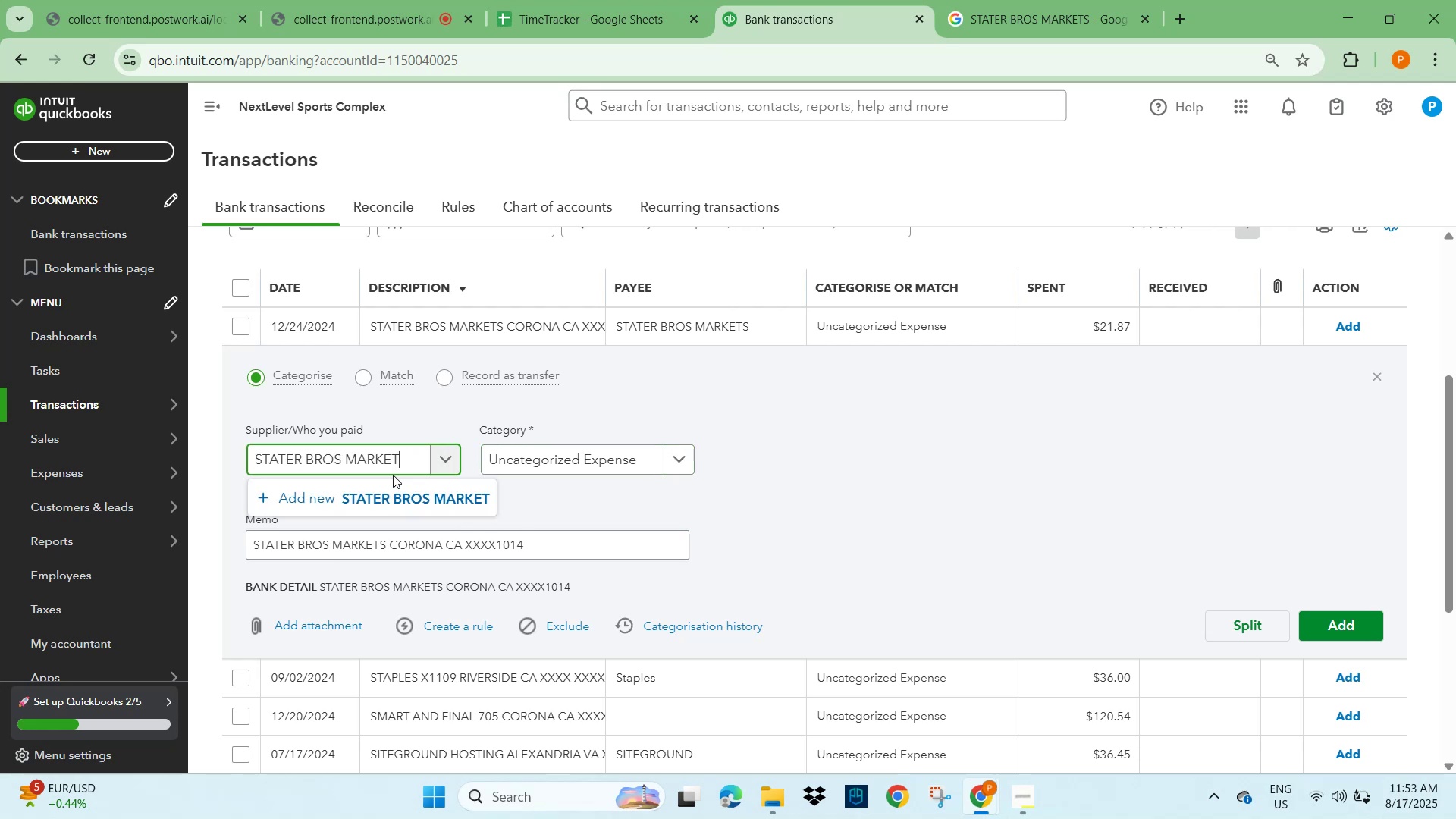 
key(Backspace)
 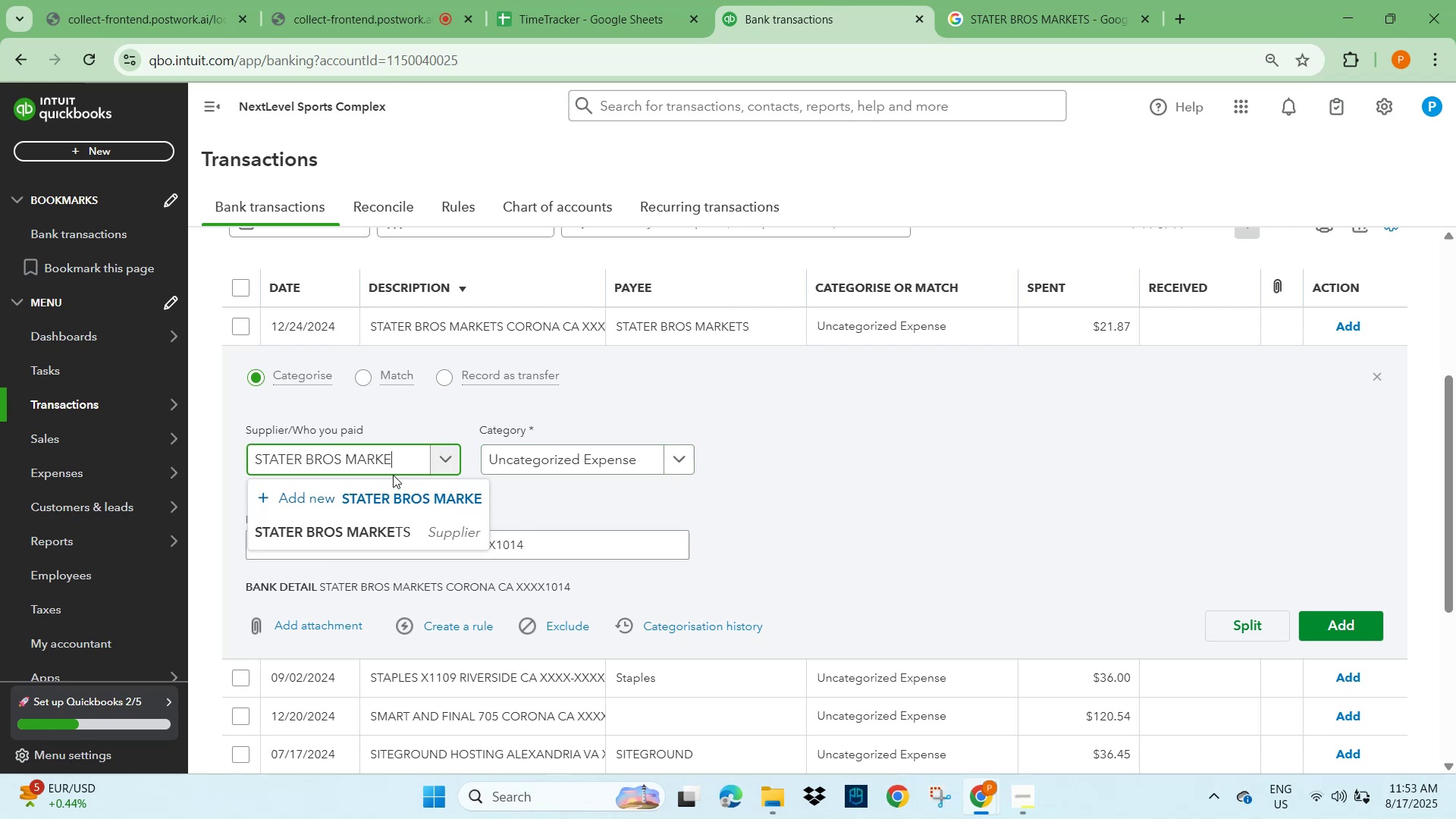 
left_click([399, 535])
 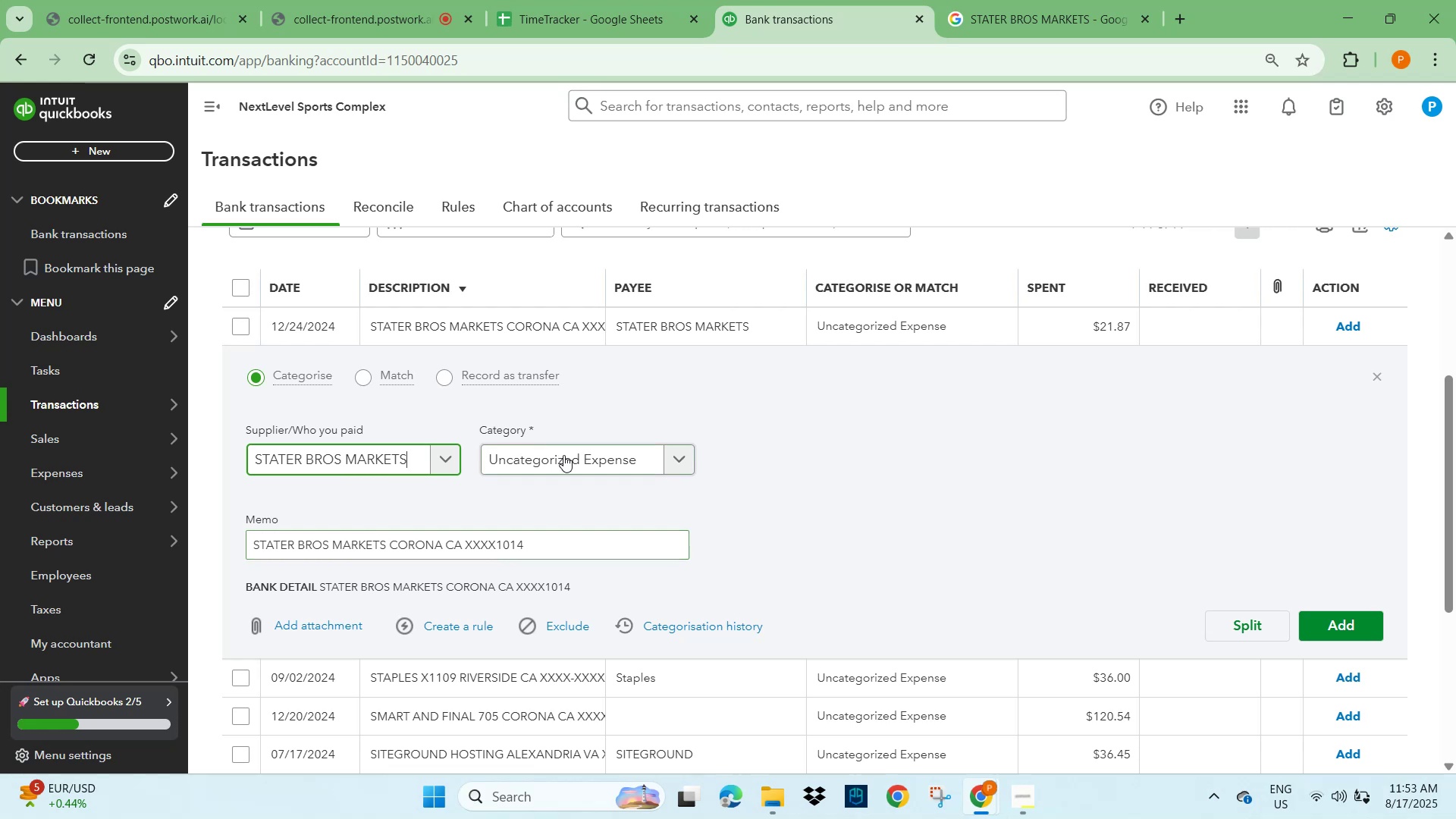 
left_click([563, 455])
 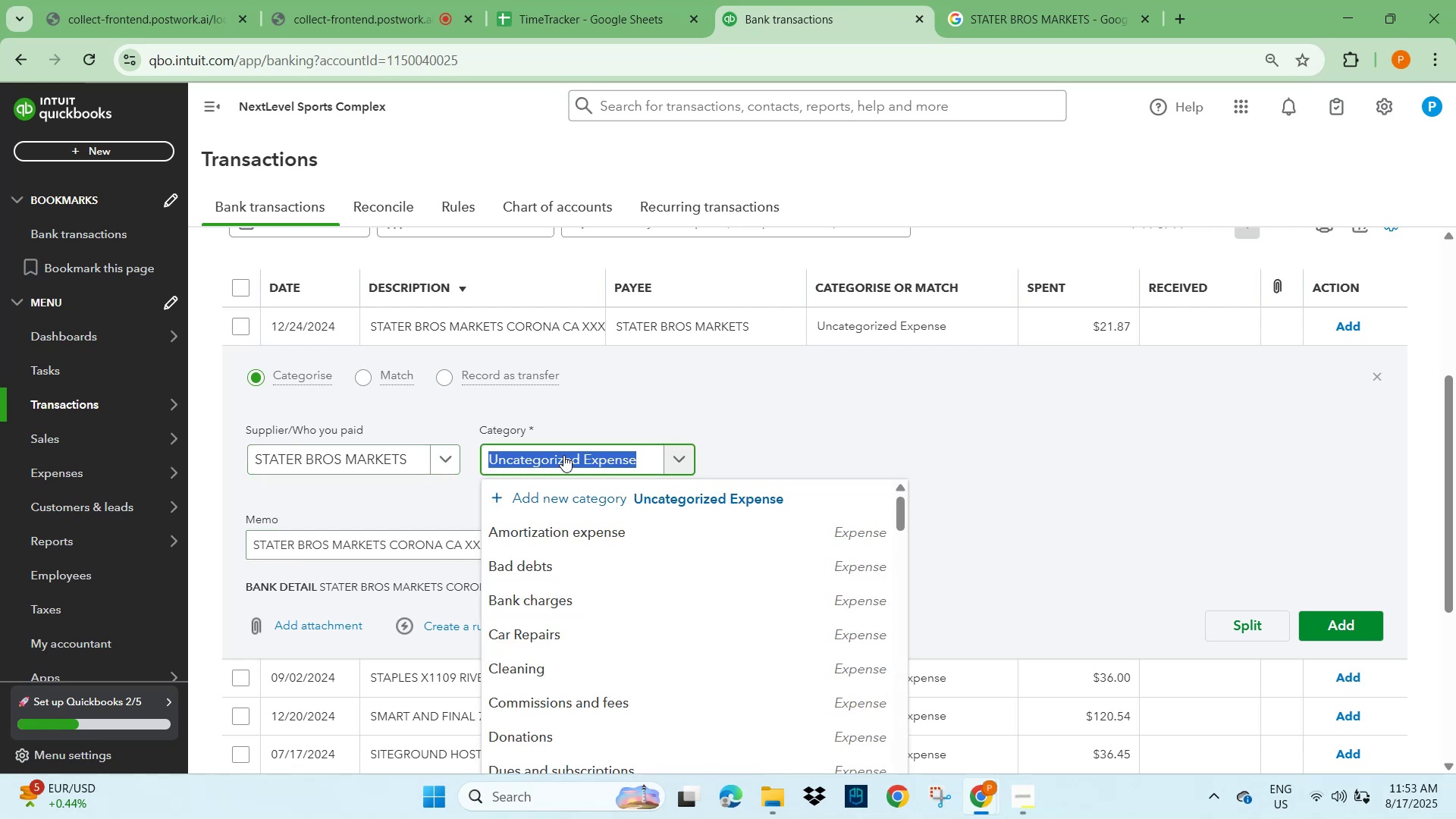 
type(meals)
 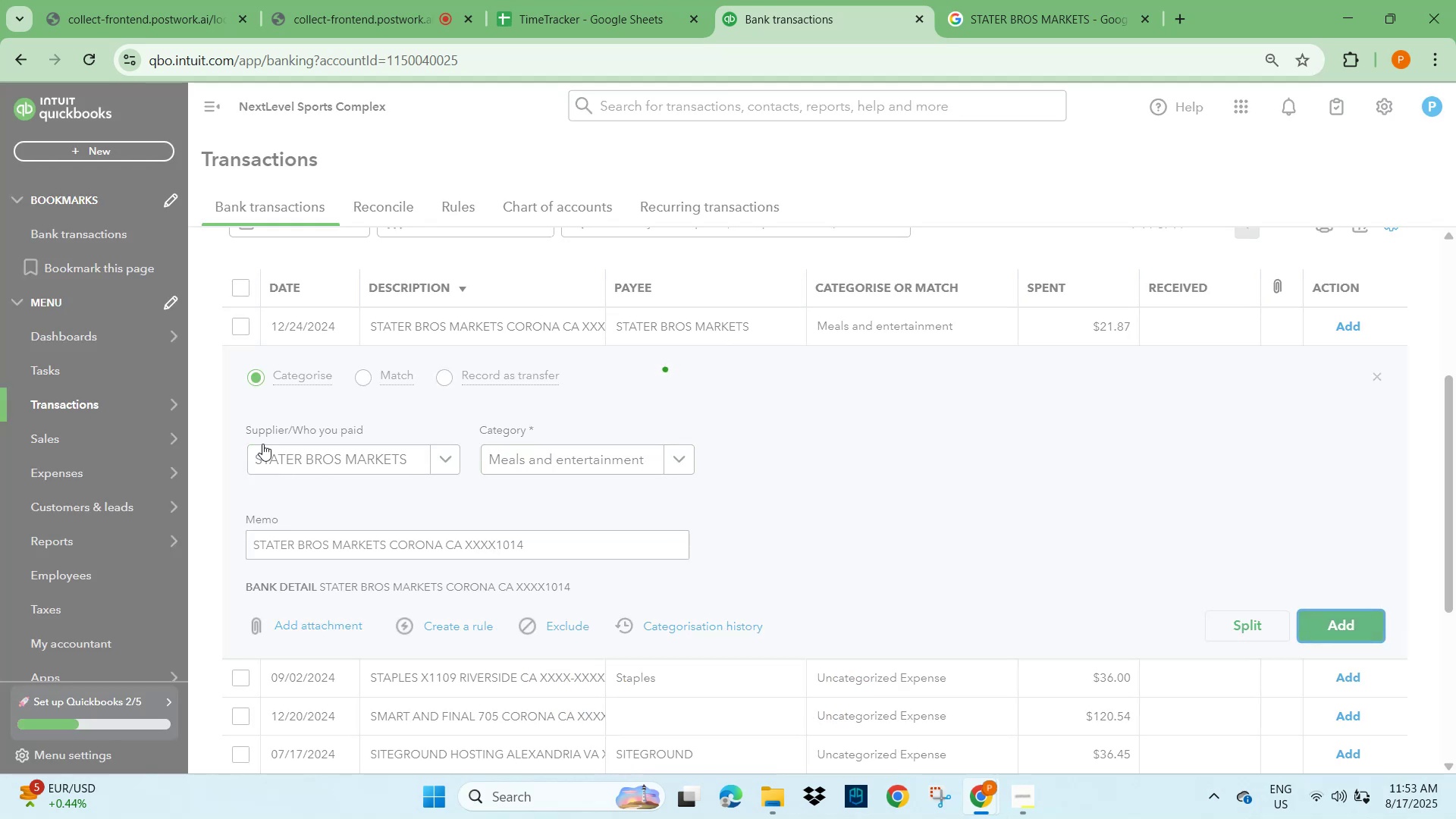 
wait(5.51)
 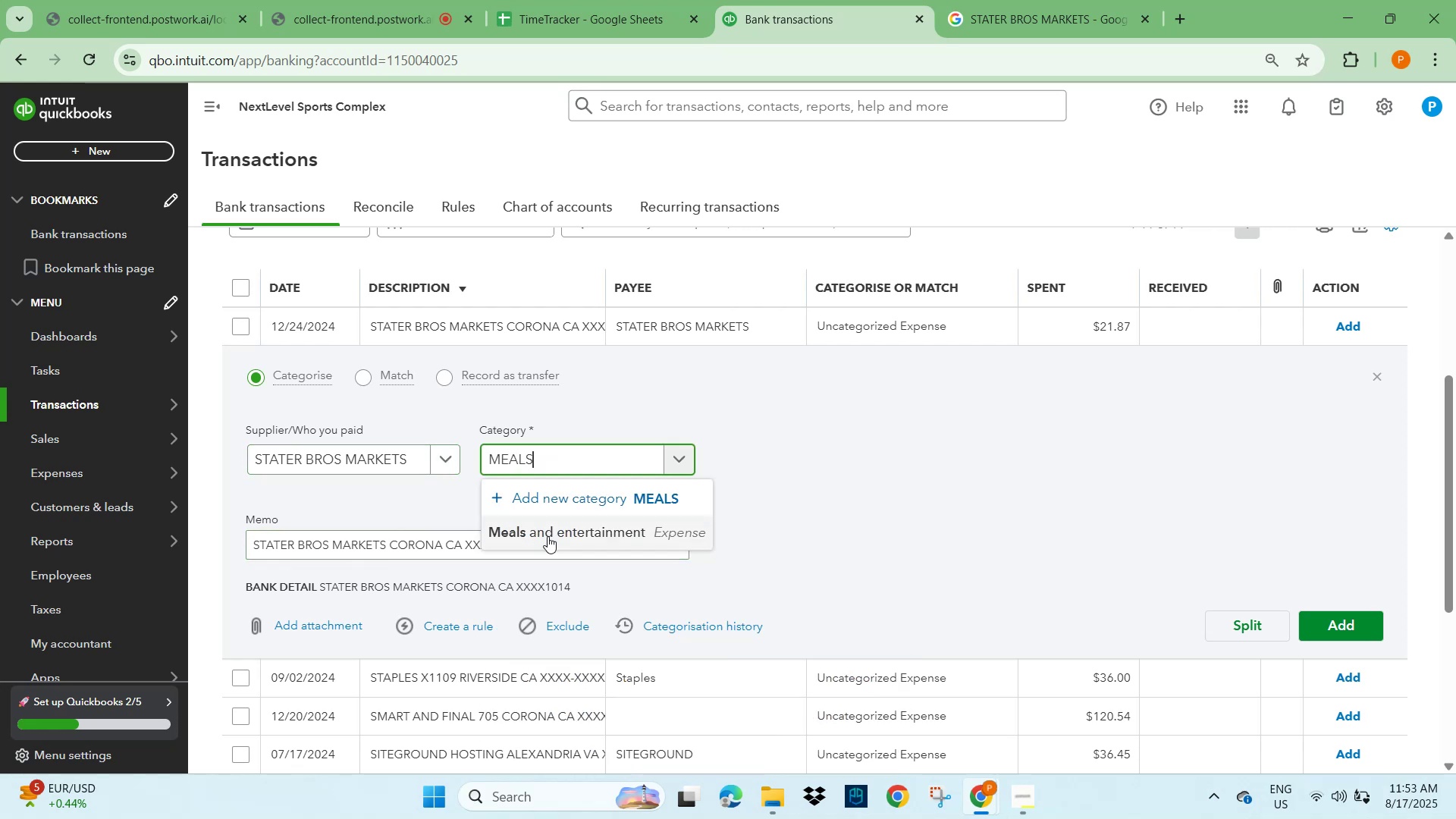 
left_click([413, 335])
 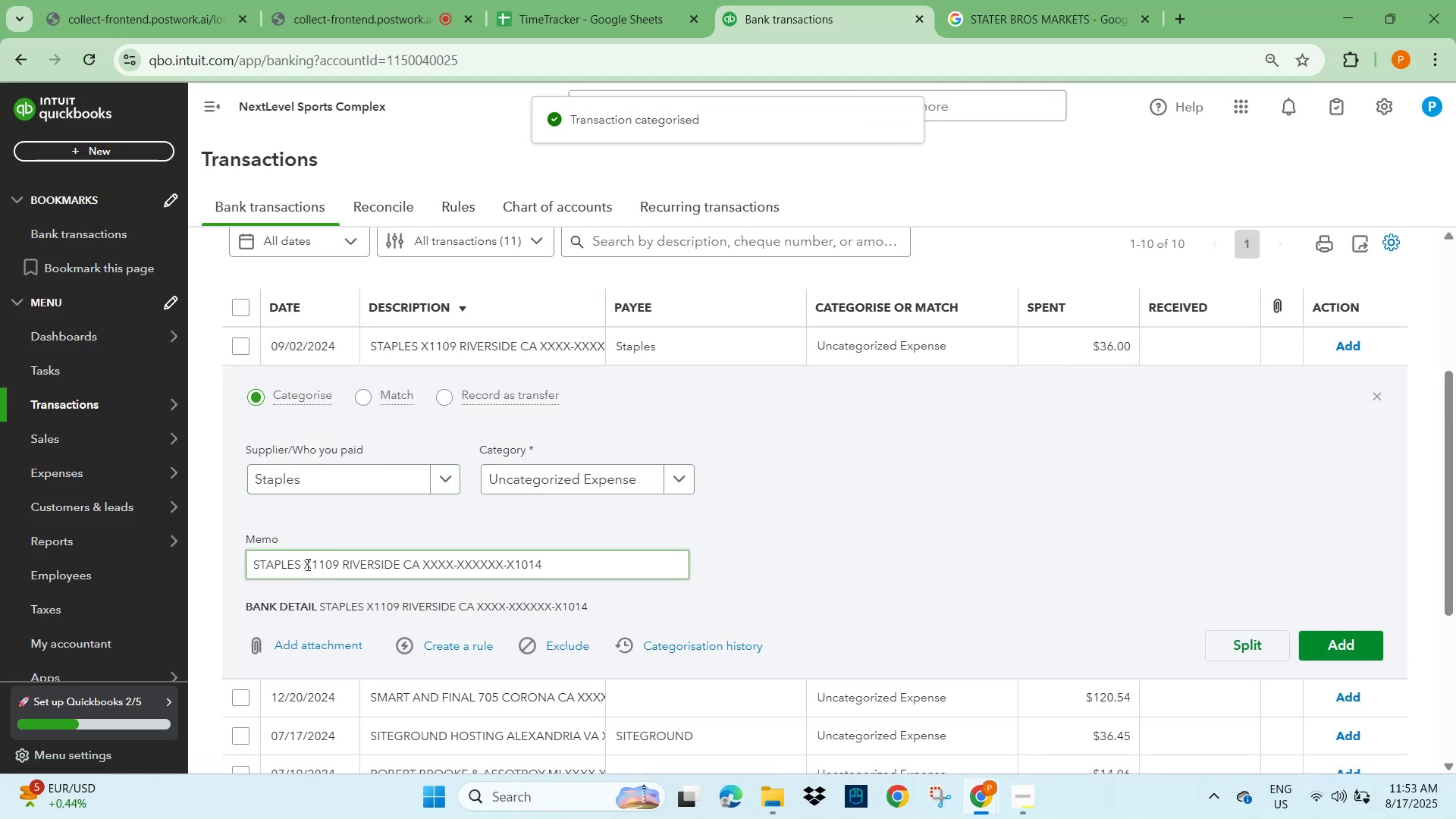 
left_click_drag(start_coordinate=[300, 565], to_coordinate=[206, 570])
 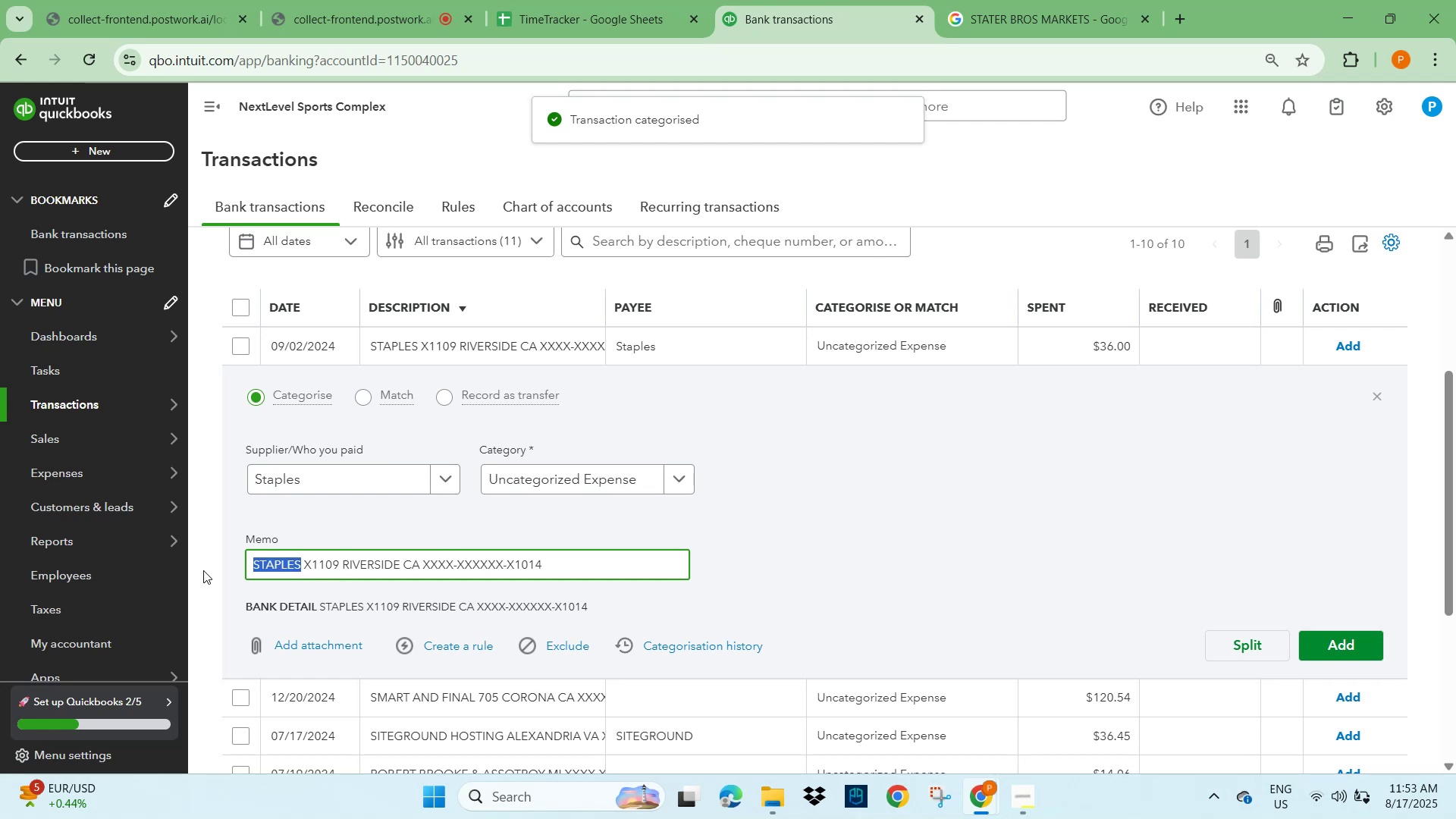 
key(Control+C)
 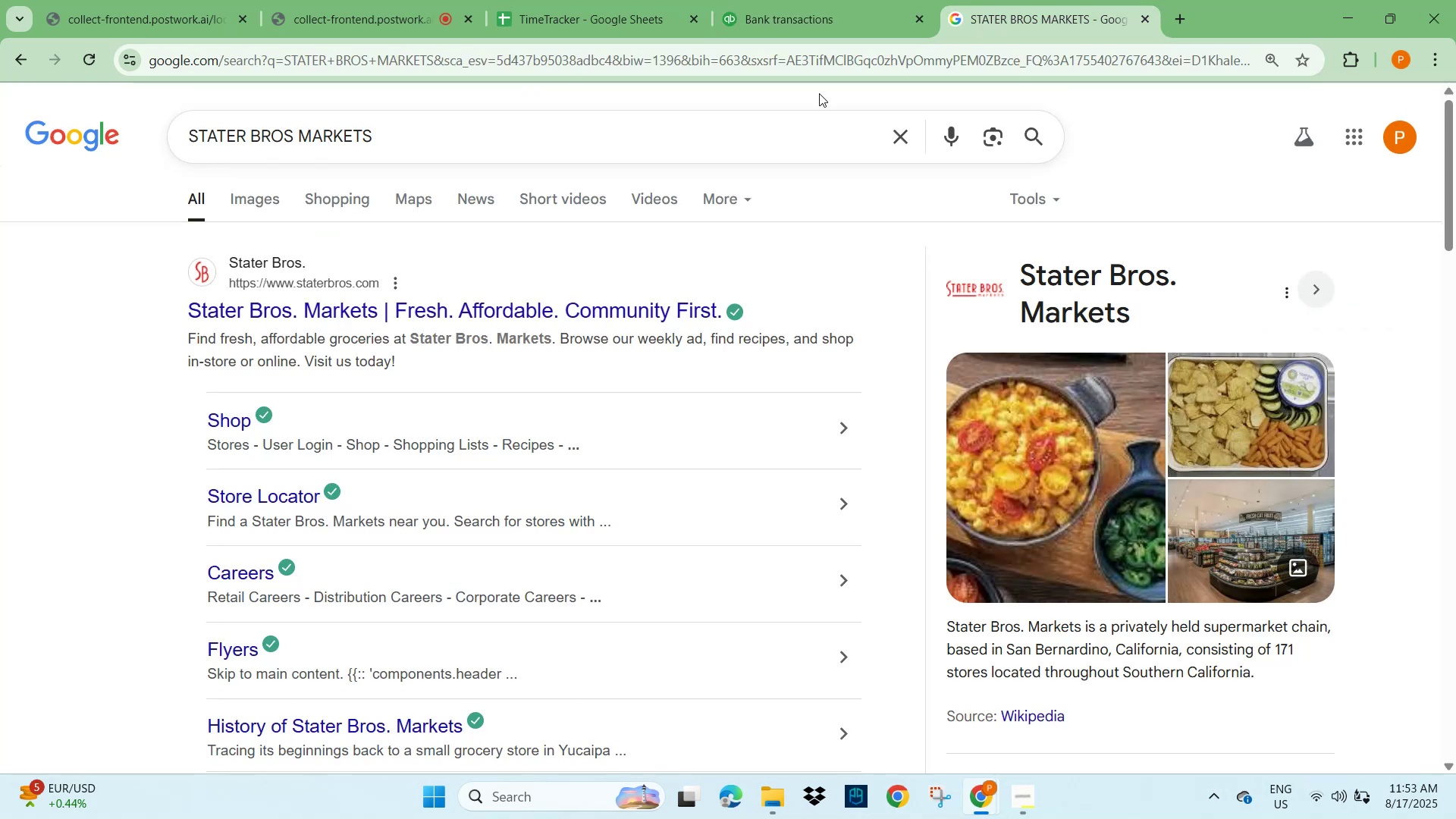 
key(Control+V)
 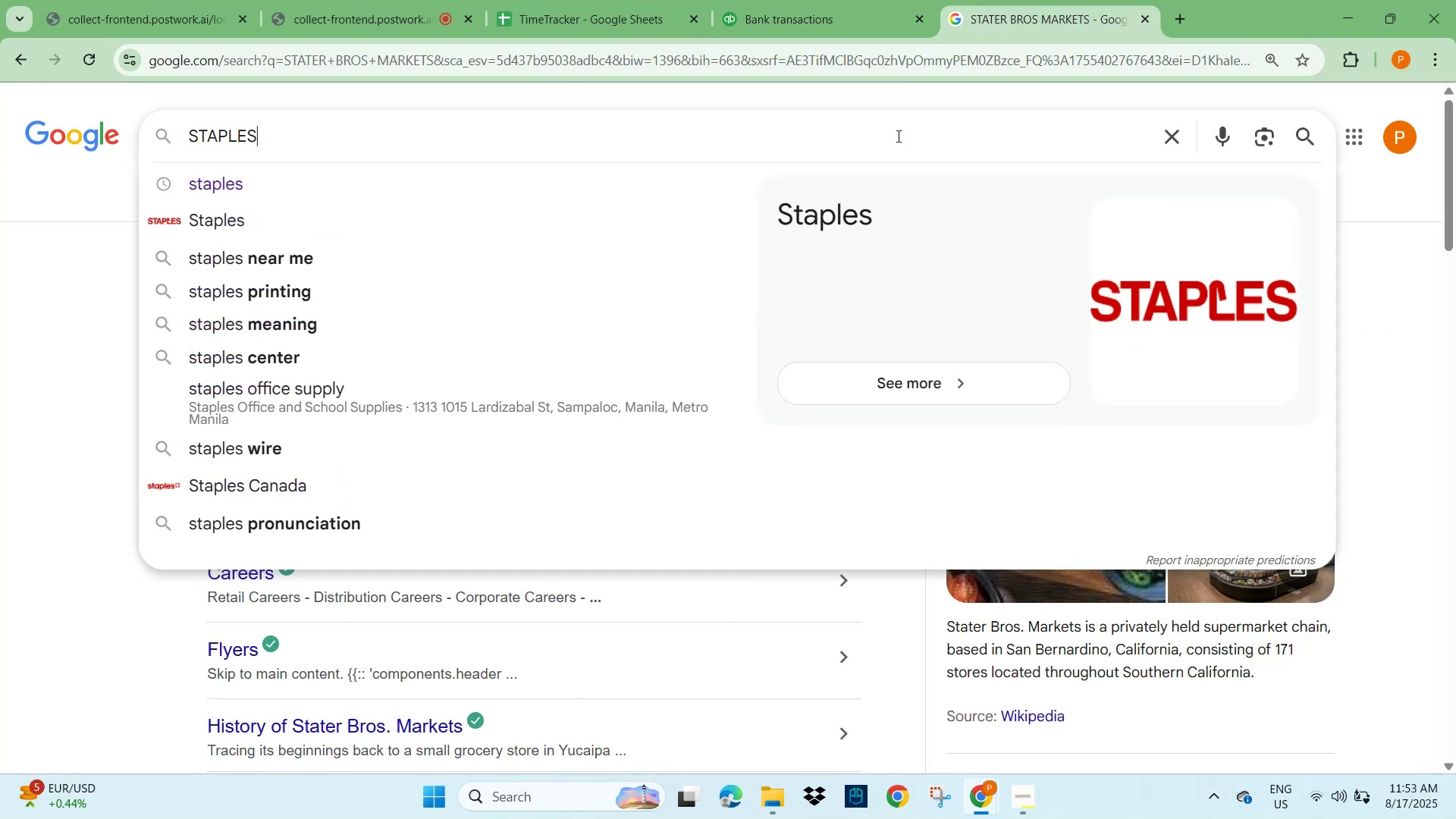 
key(NumpadEnter)
 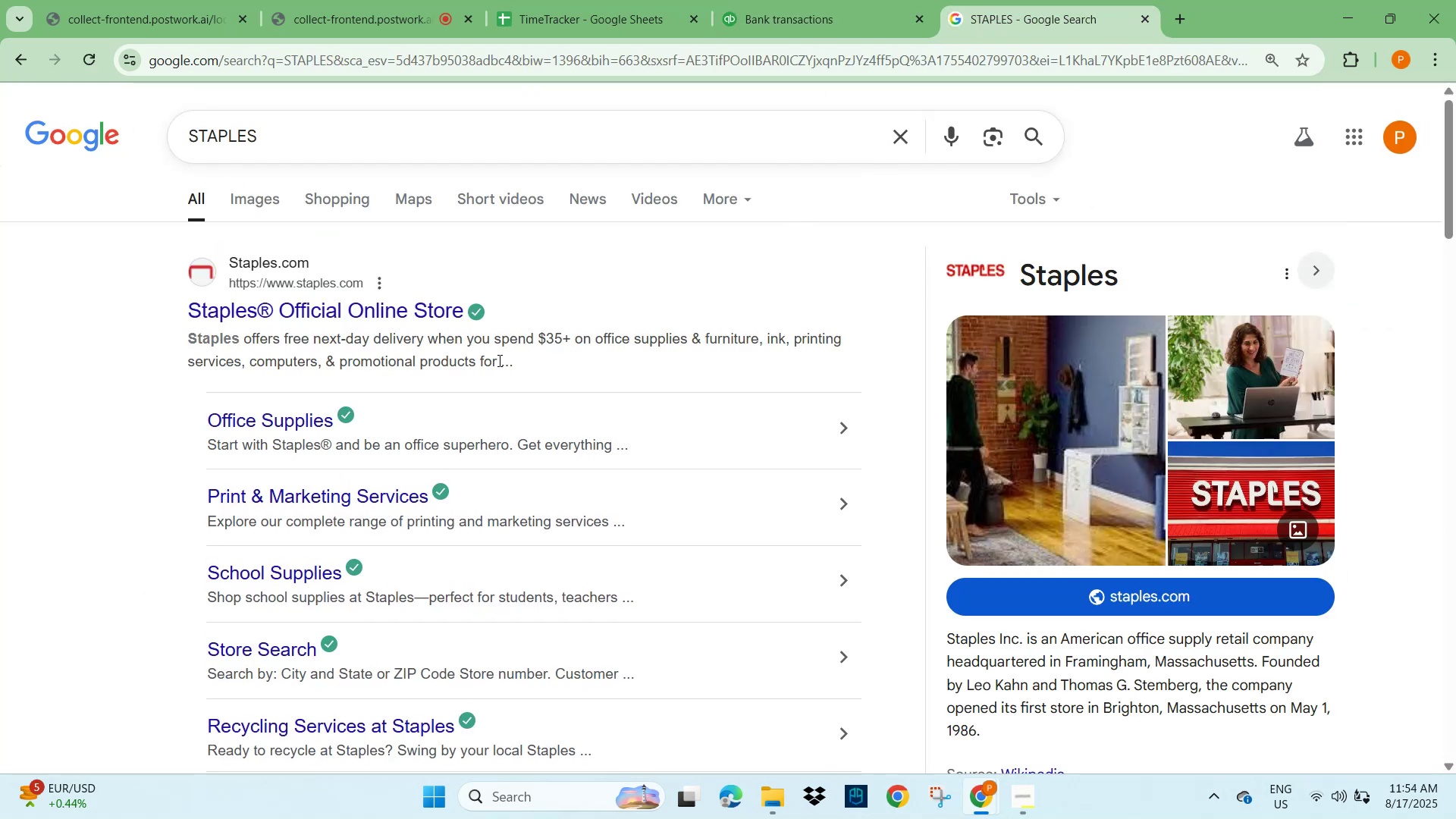 
wait(11.24)
 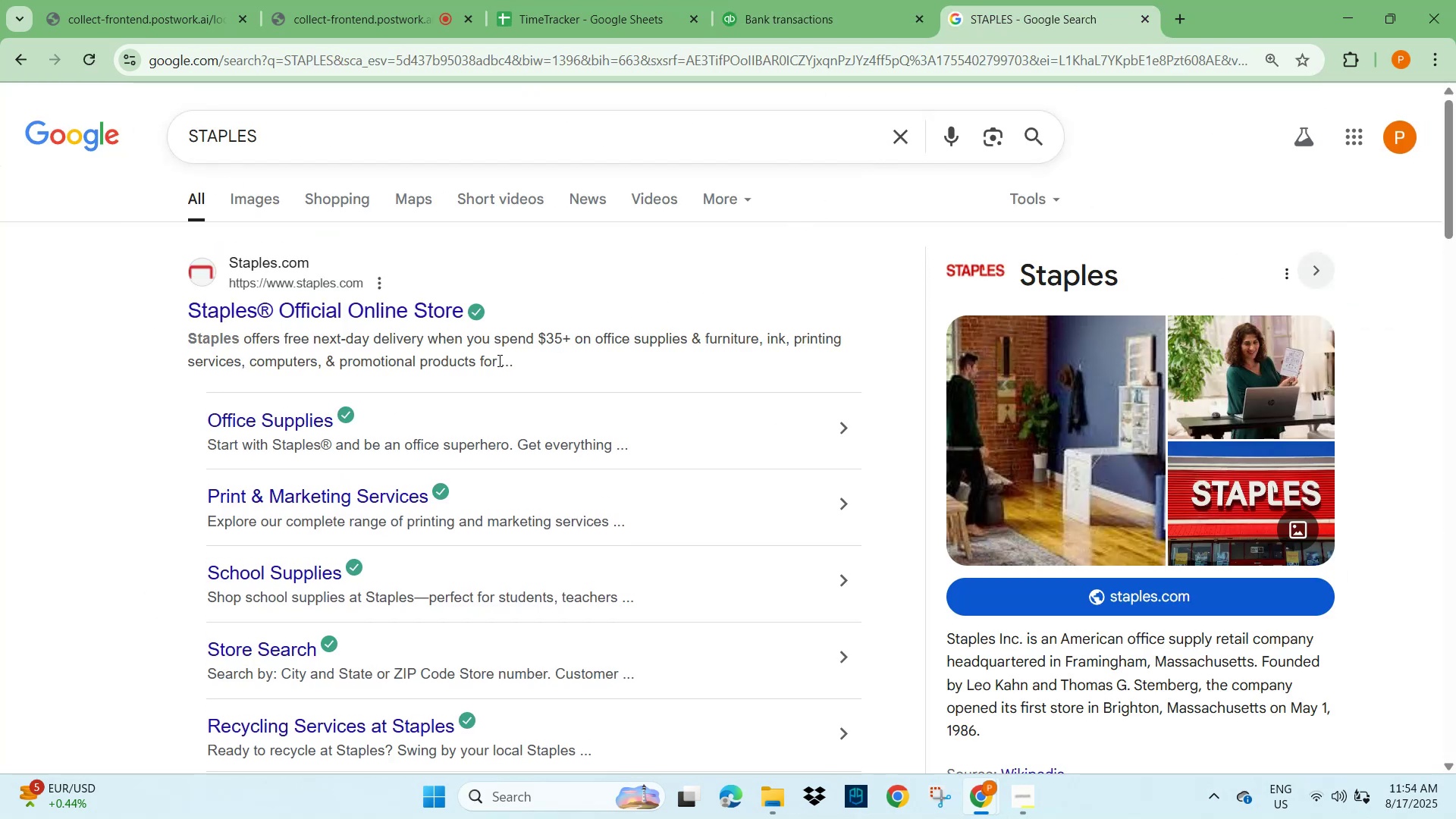 
left_click([811, 19])
 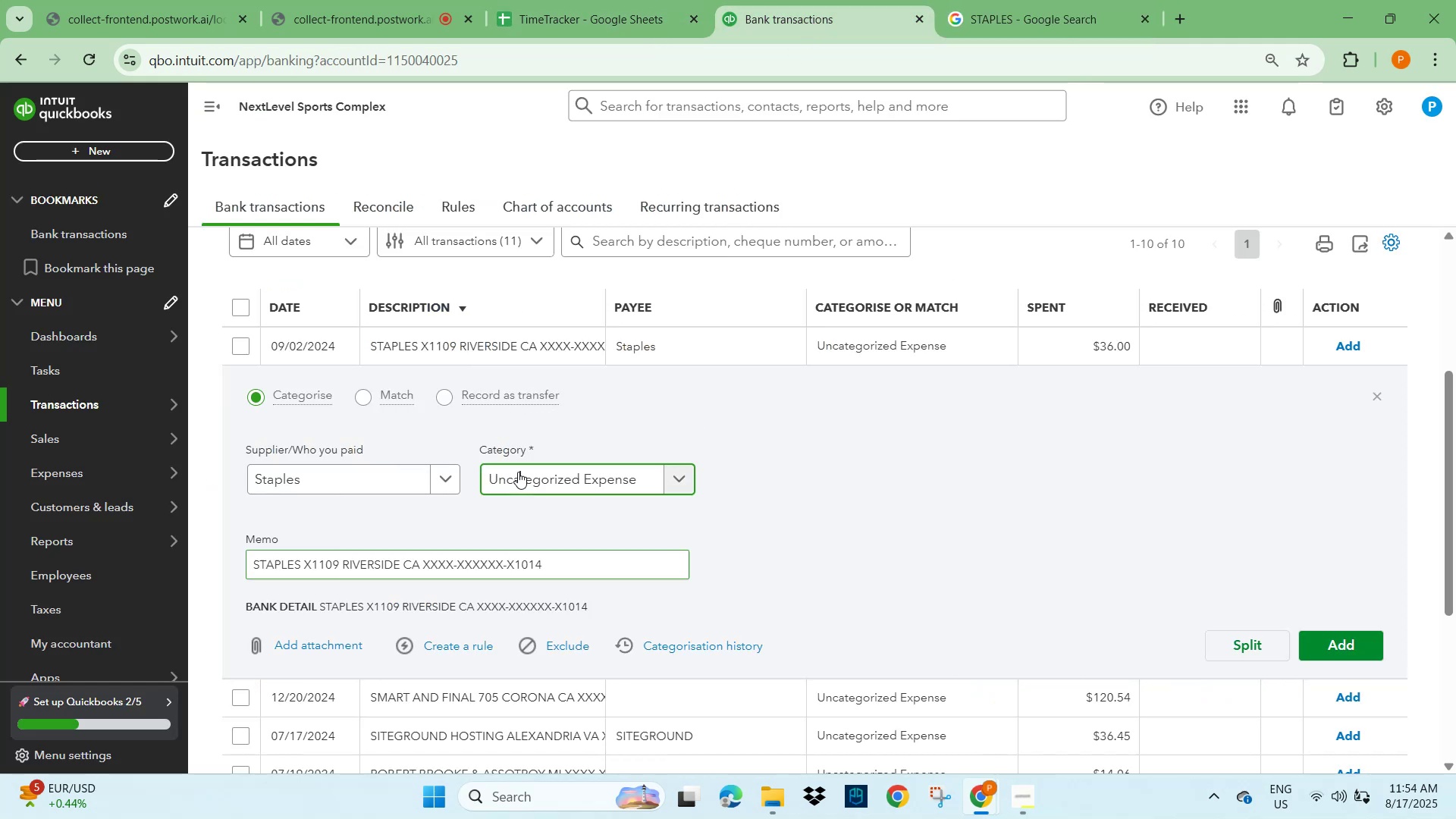 
type(offi)
 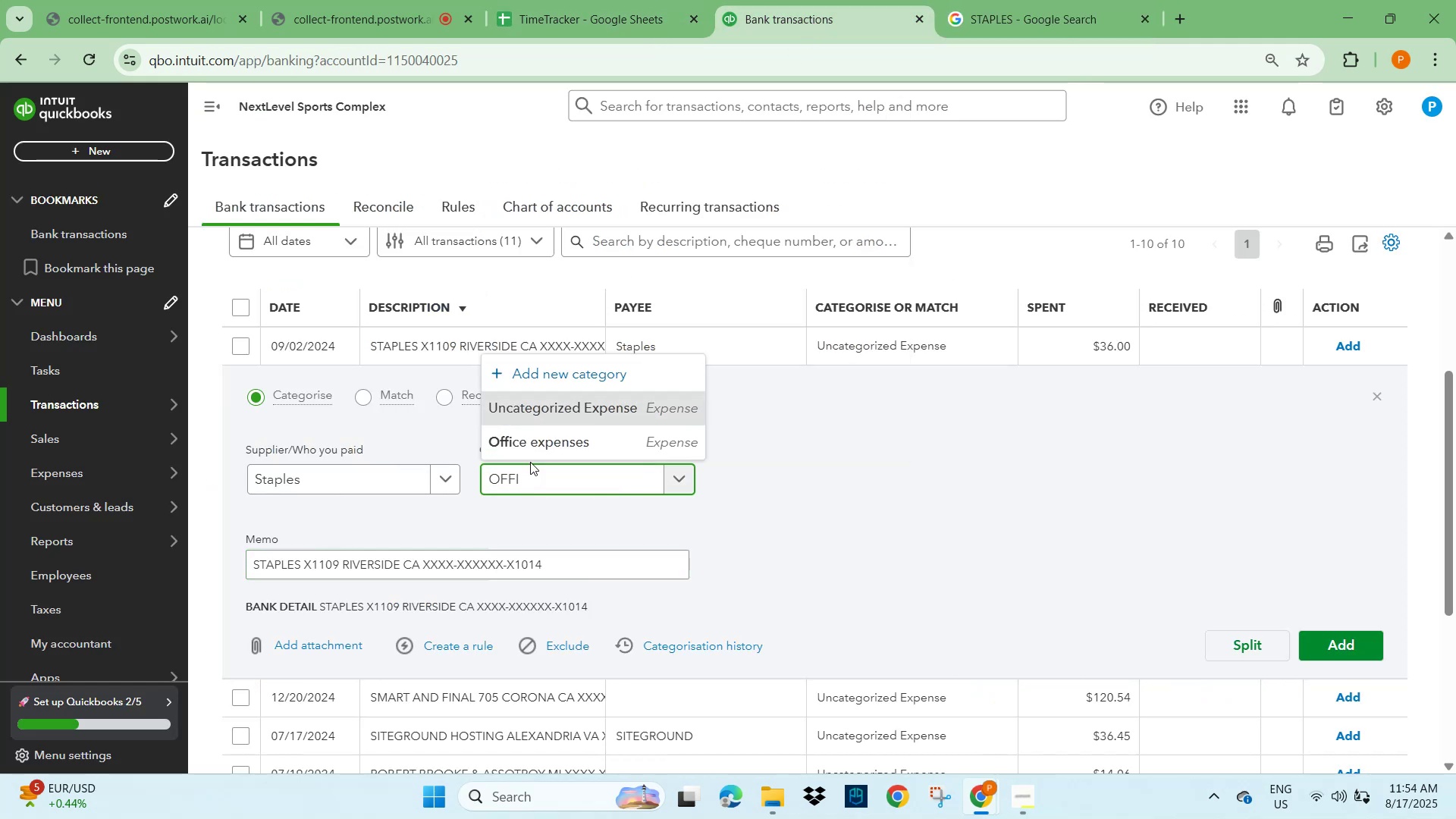 
left_click([536, 444])
 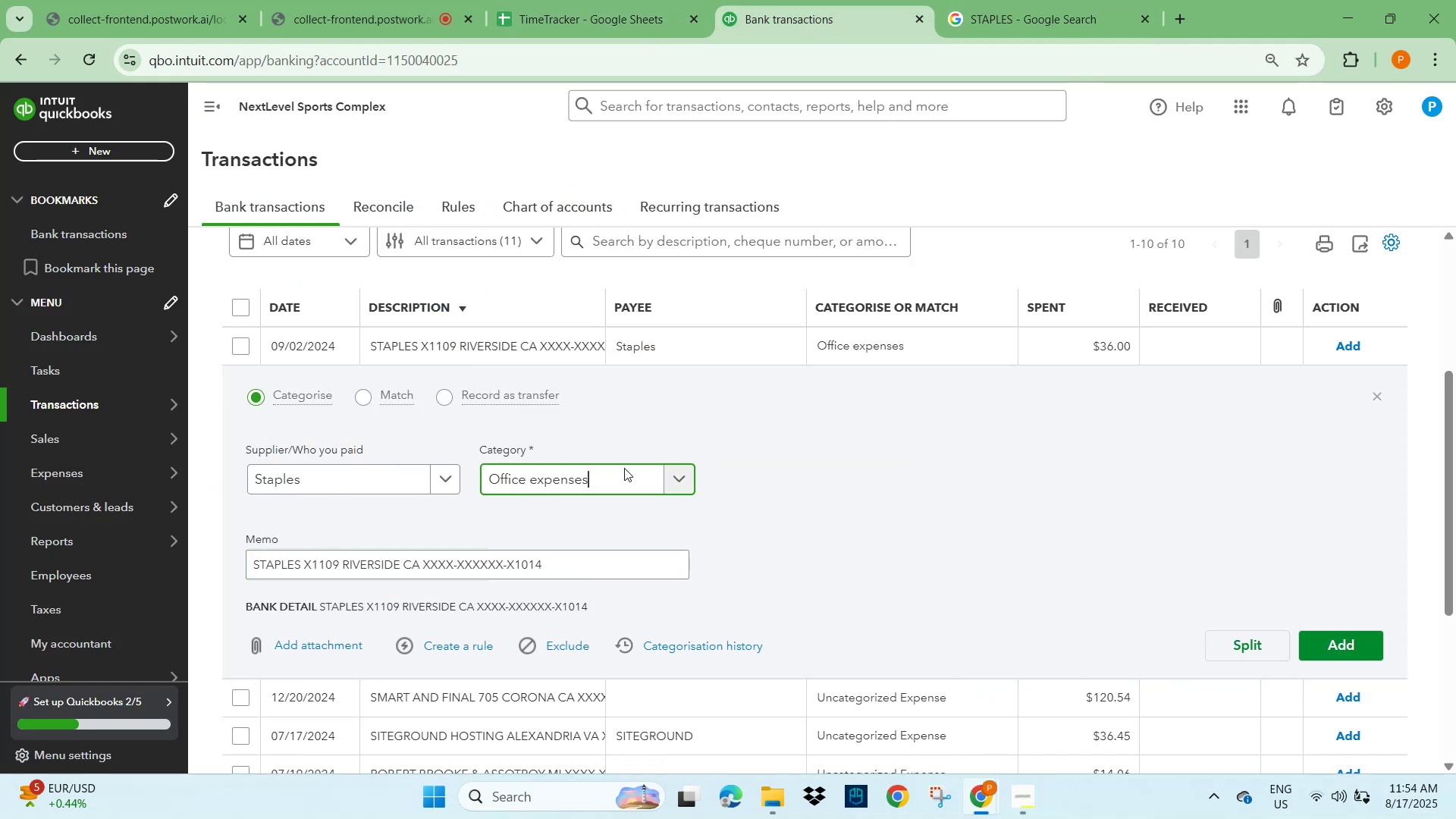 
left_click_drag(start_coordinate=[989, 488], to_coordinate=[996, 488])
 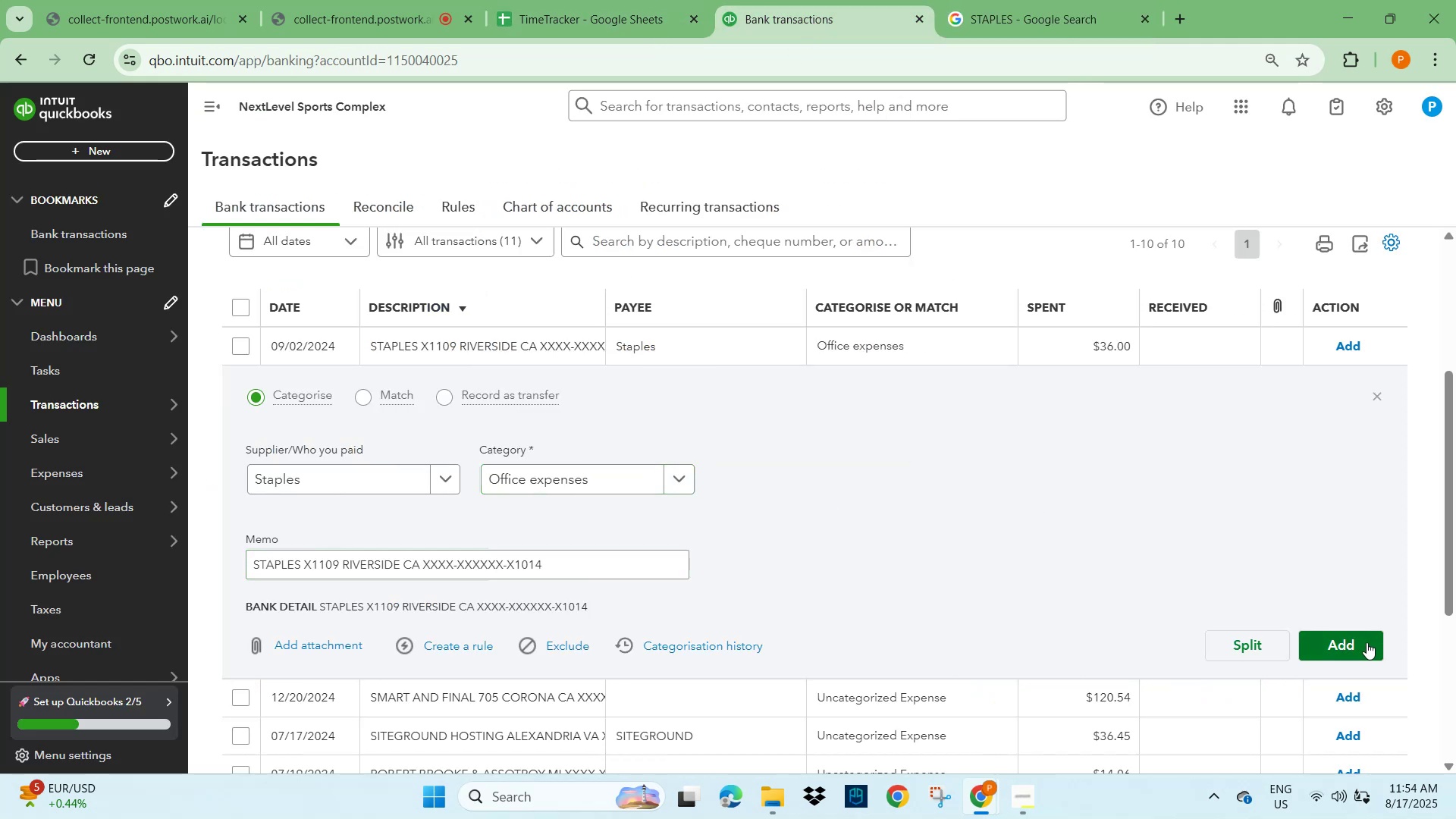 
left_click([1383, 650])
 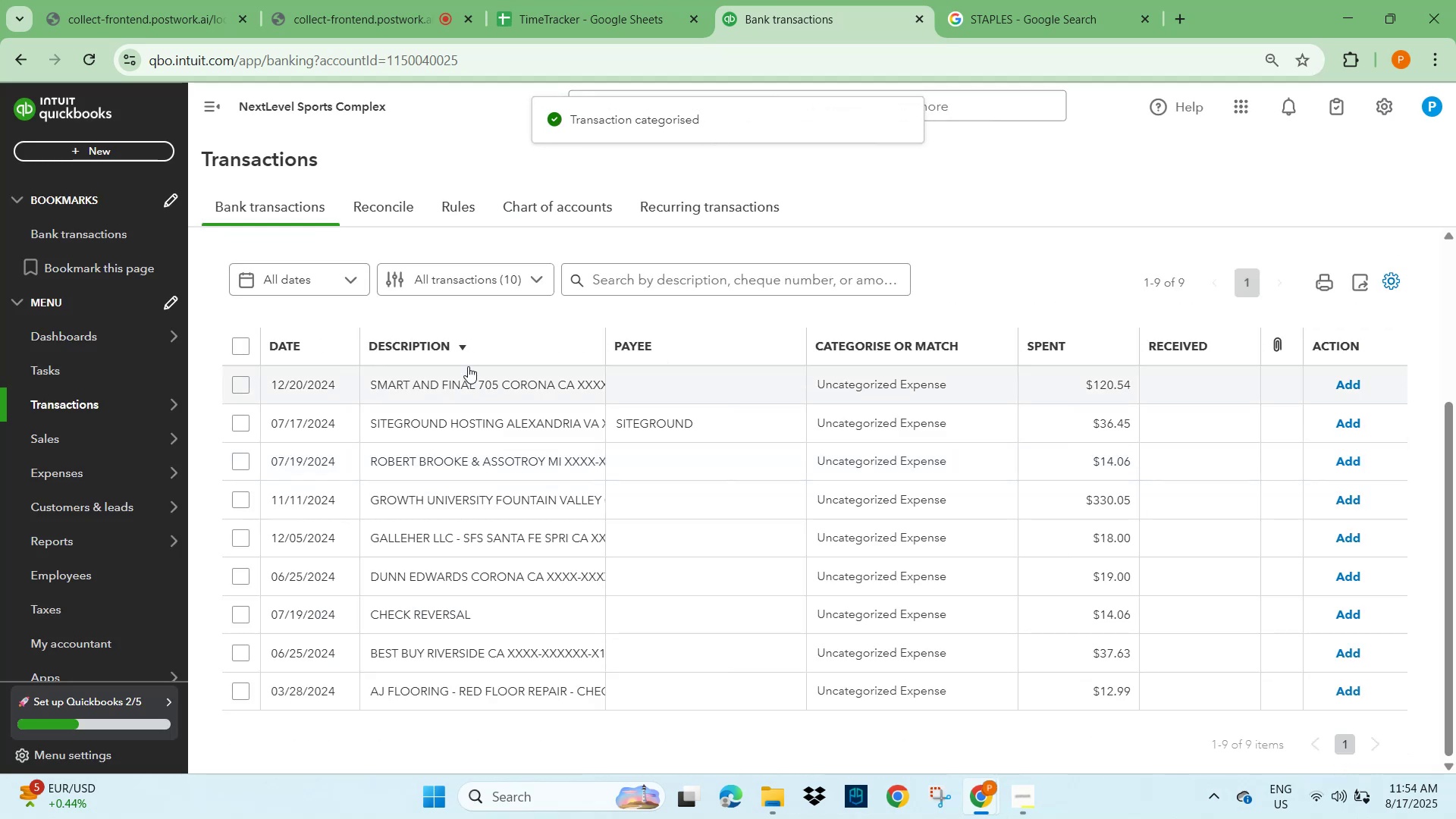 
left_click([469, 384])
 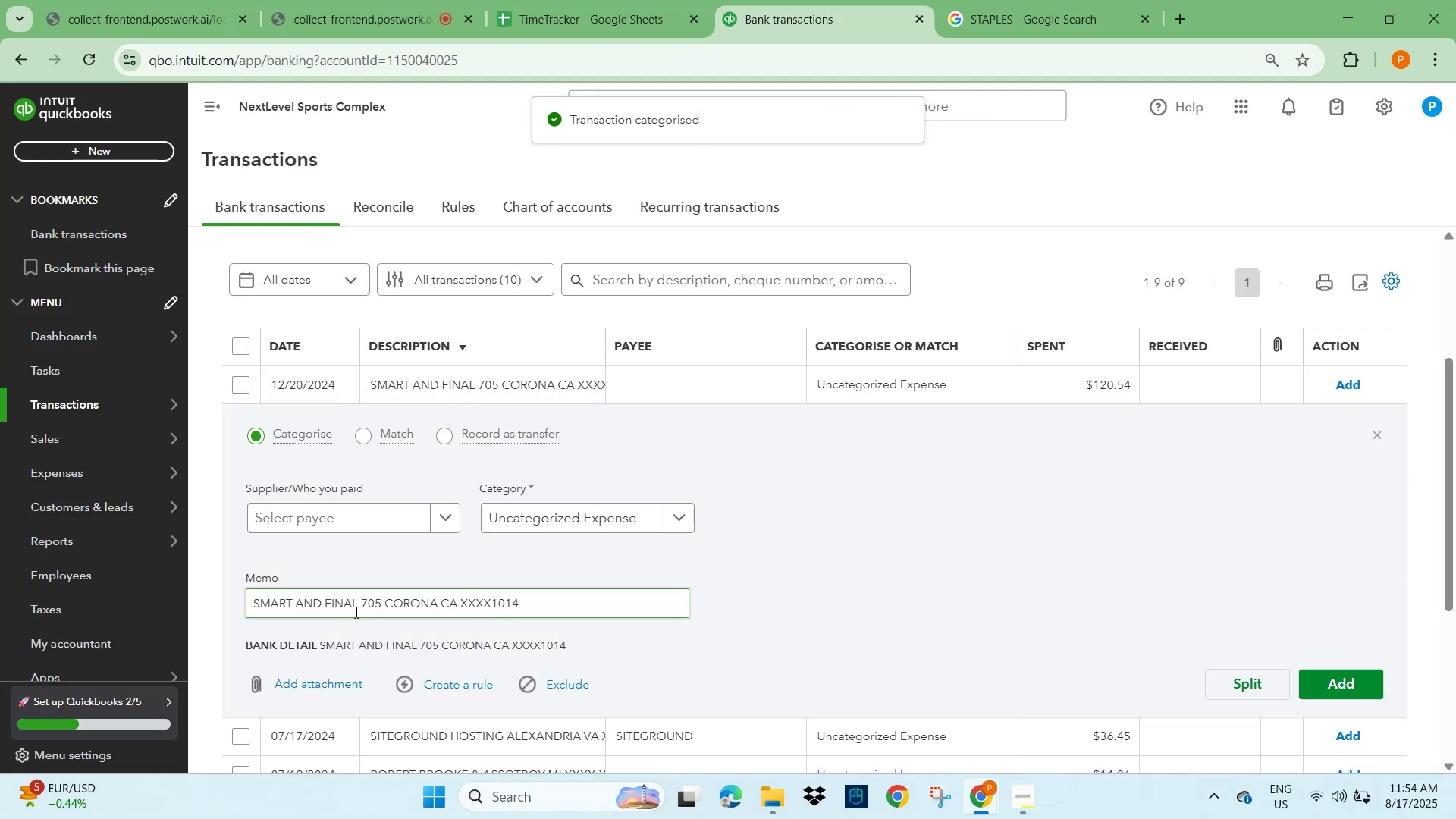 
left_click_drag(start_coordinate=[358, 603], to_coordinate=[246, 607])
 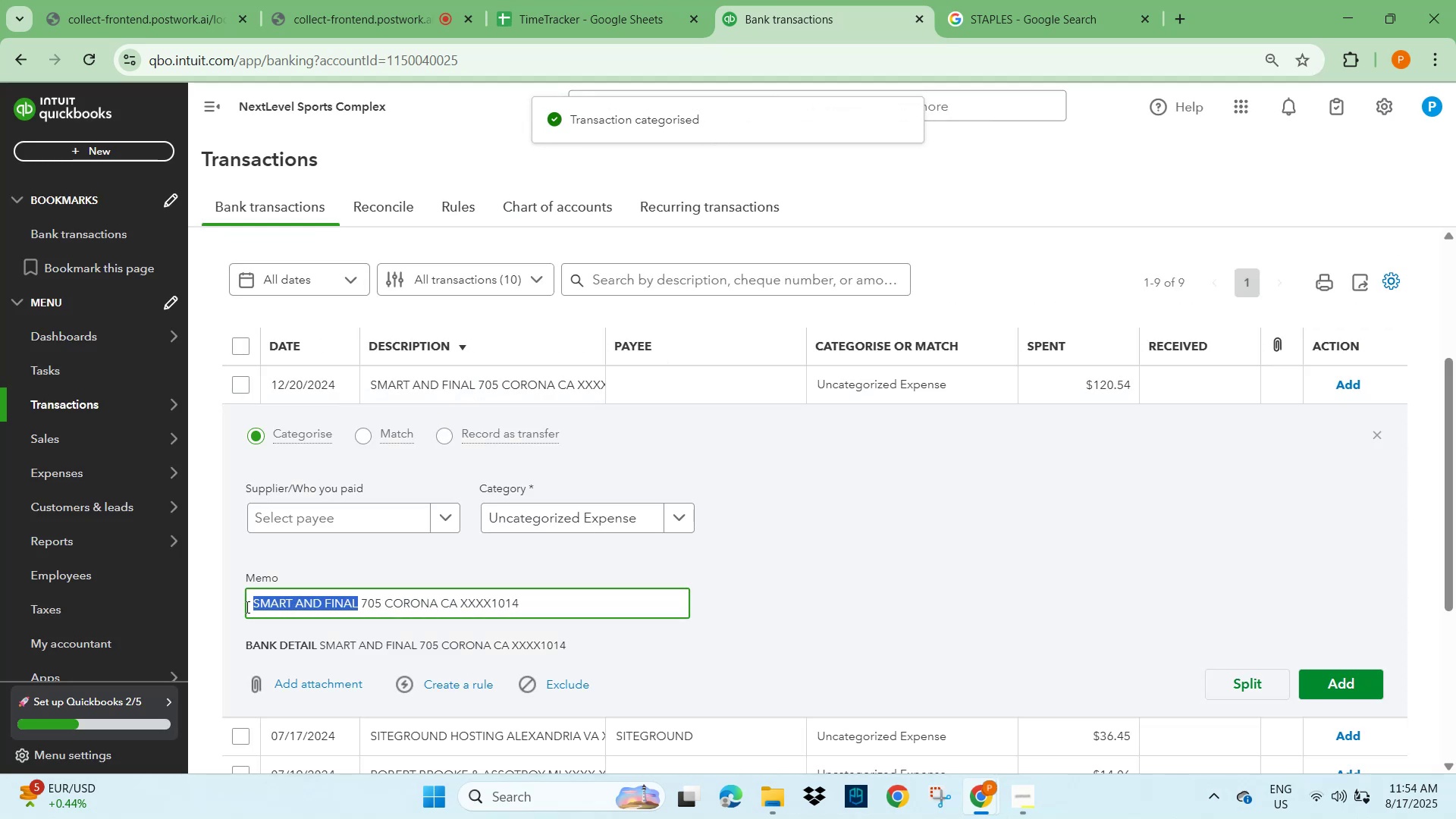 
key(Control+C)
 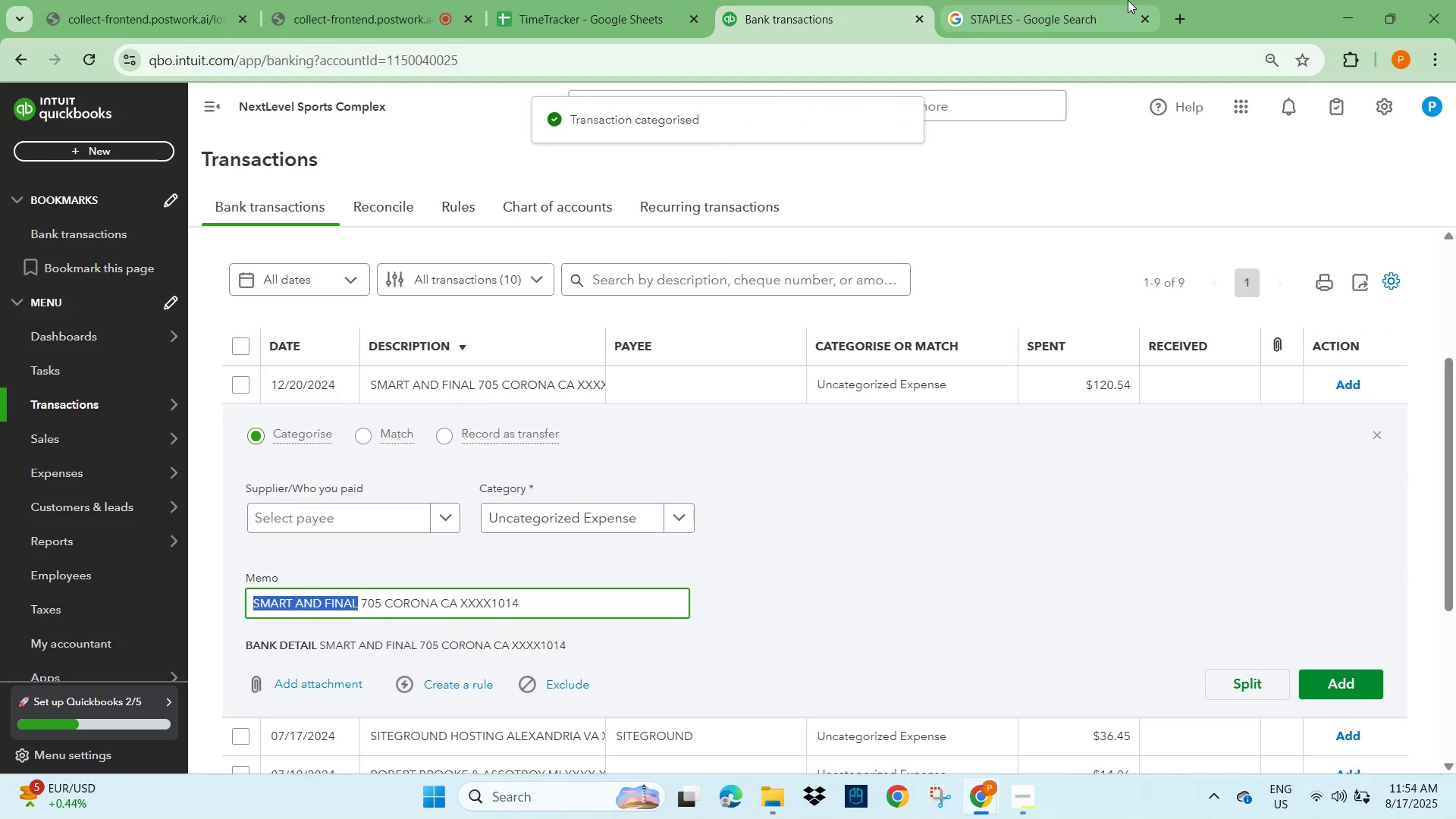 
left_click([1085, 5])
 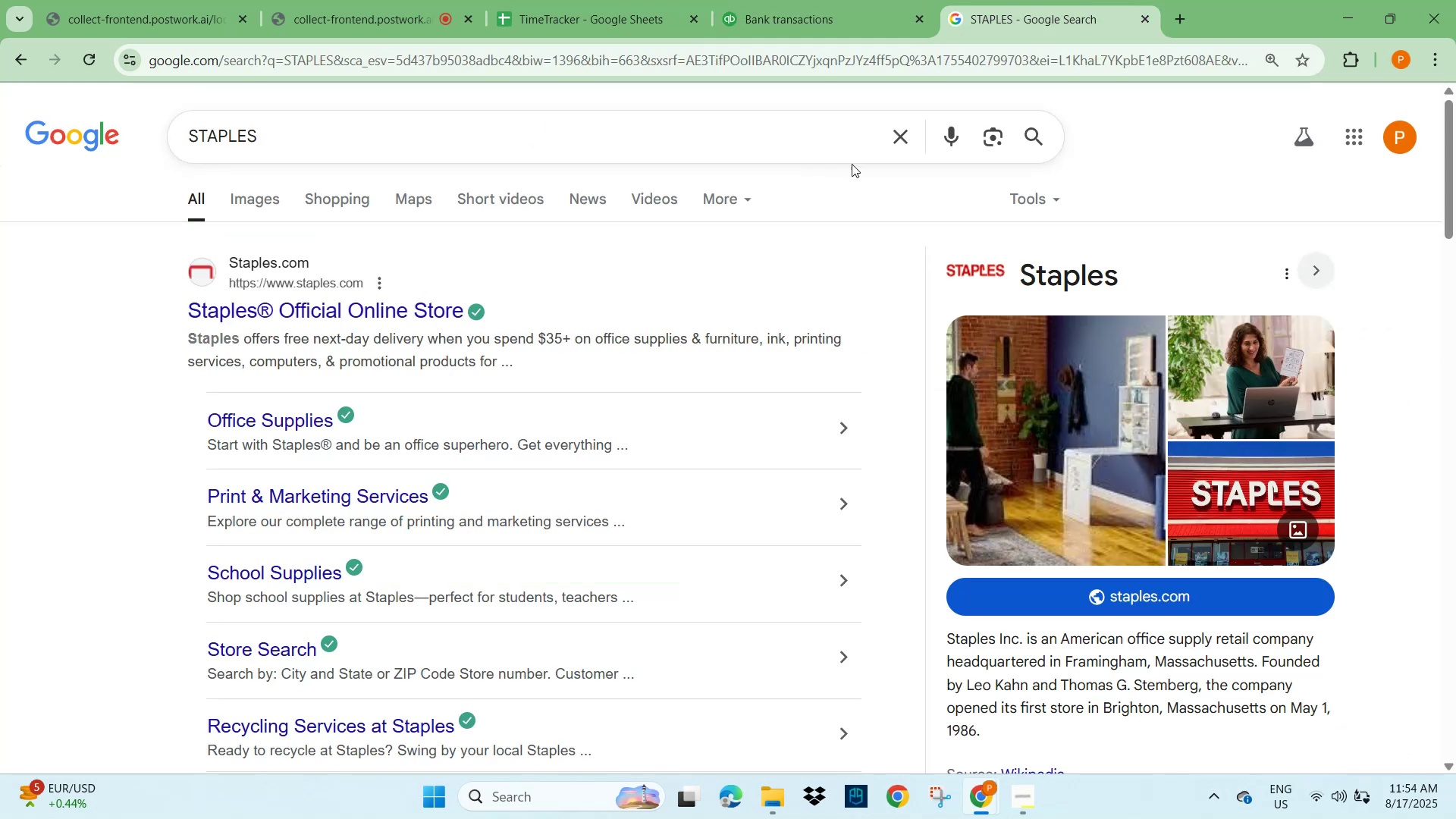 
left_click([906, 132])
 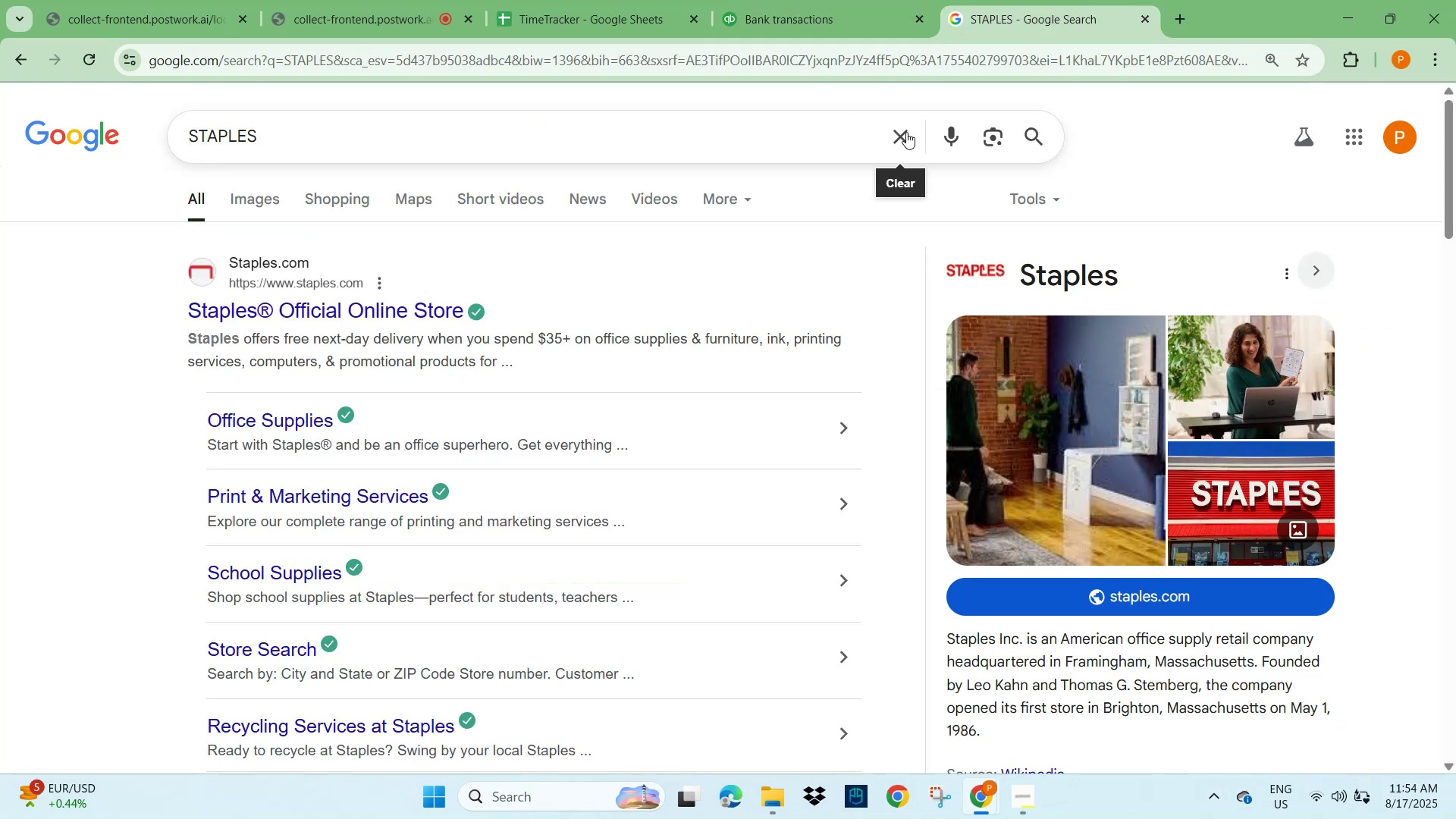 
key(Control+V)
 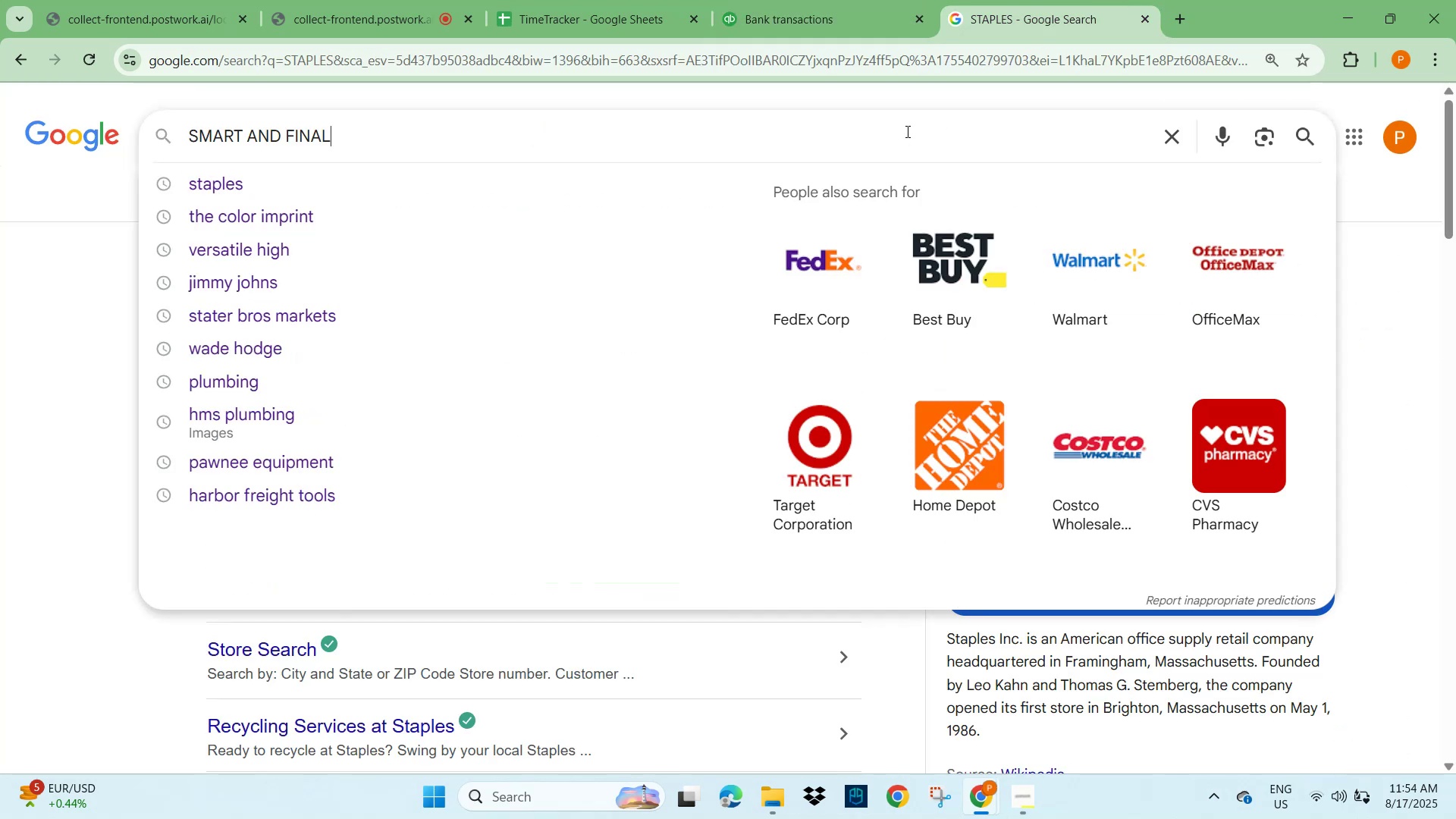 
key(NumpadEnter)
 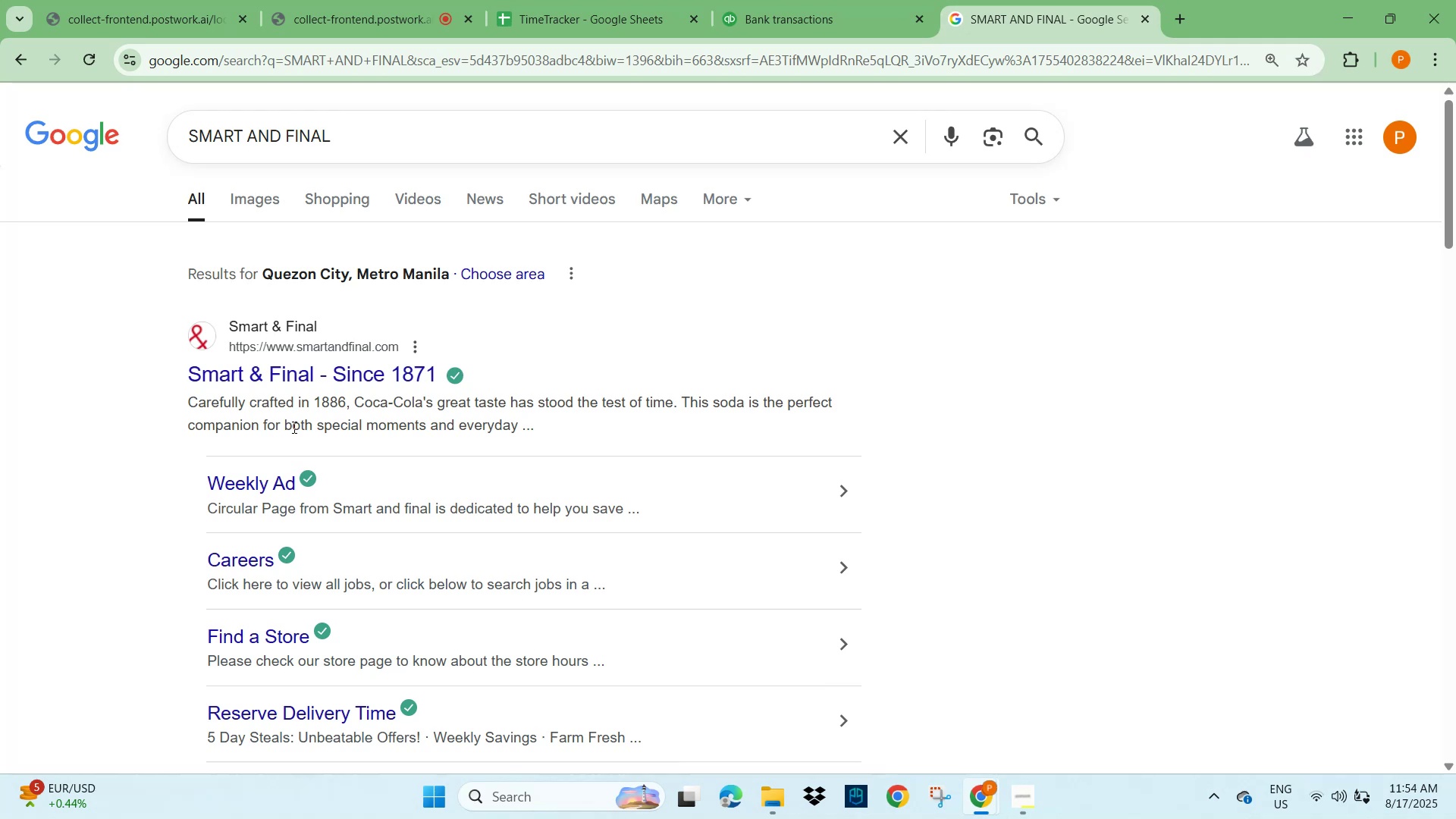 
wait(18.07)
 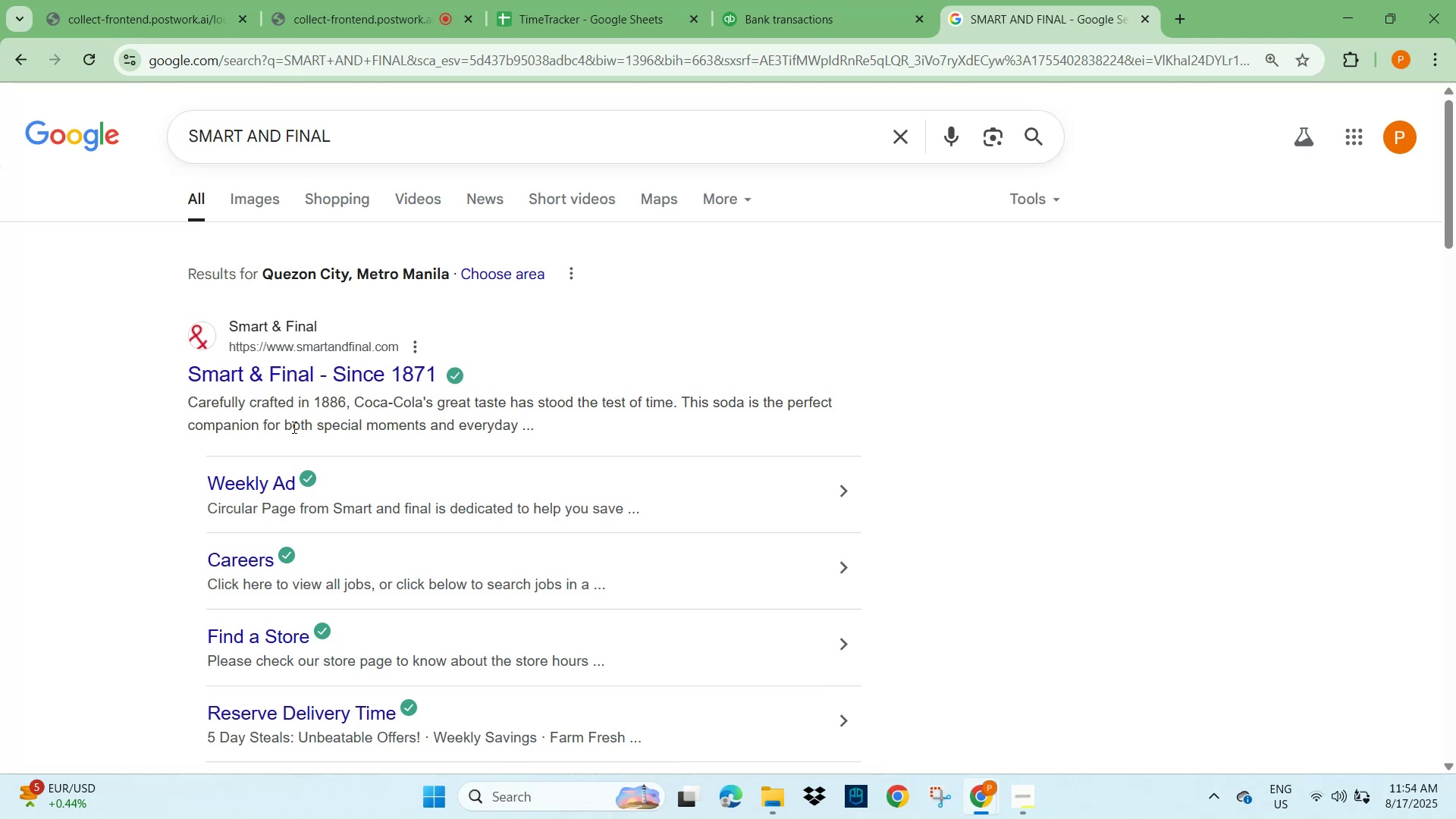 
scroll: coordinate [439, 555], scroll_direction: down, amount: 5.0
 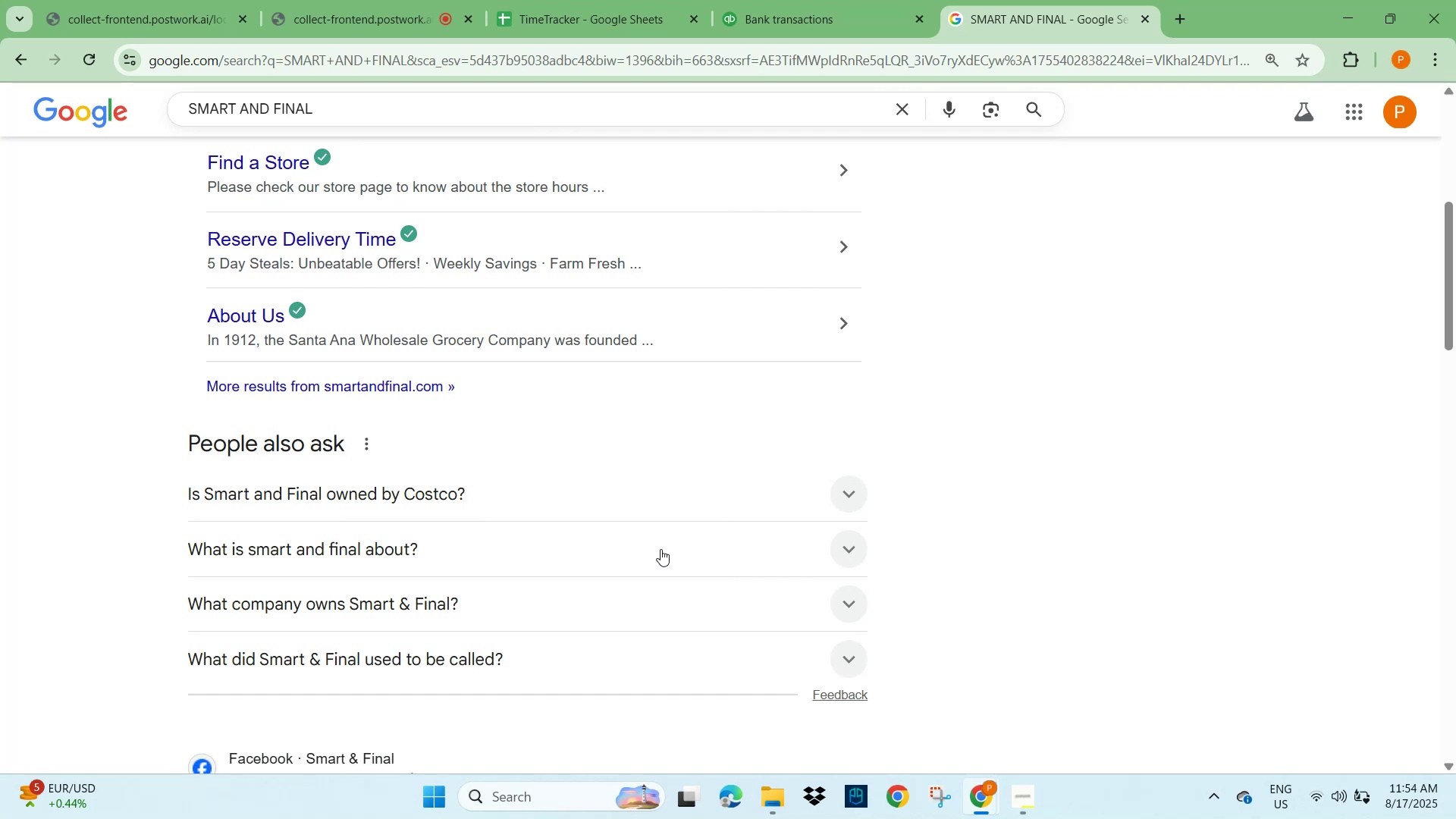 
left_click([860, 544])
 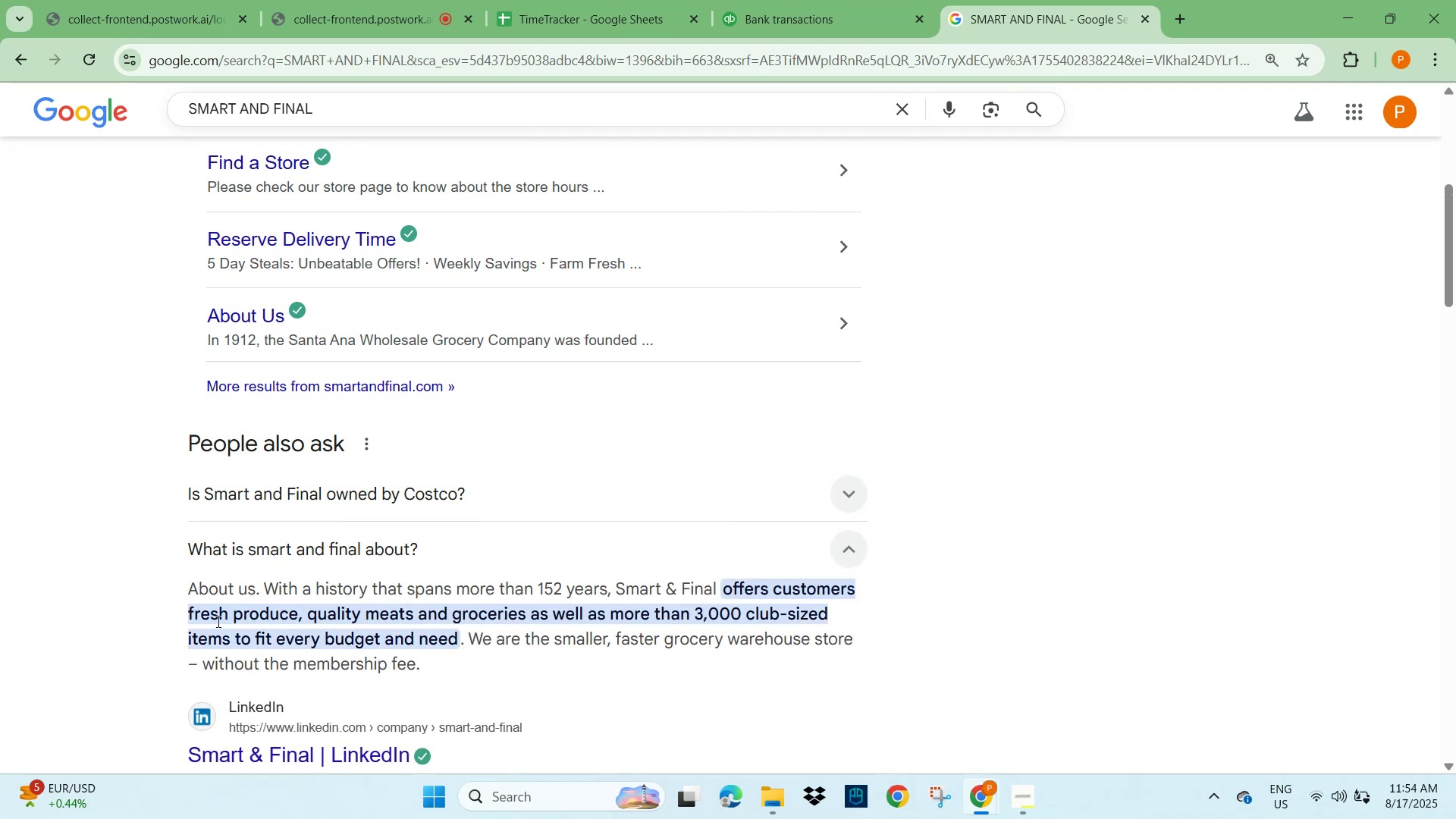 
wait(6.38)
 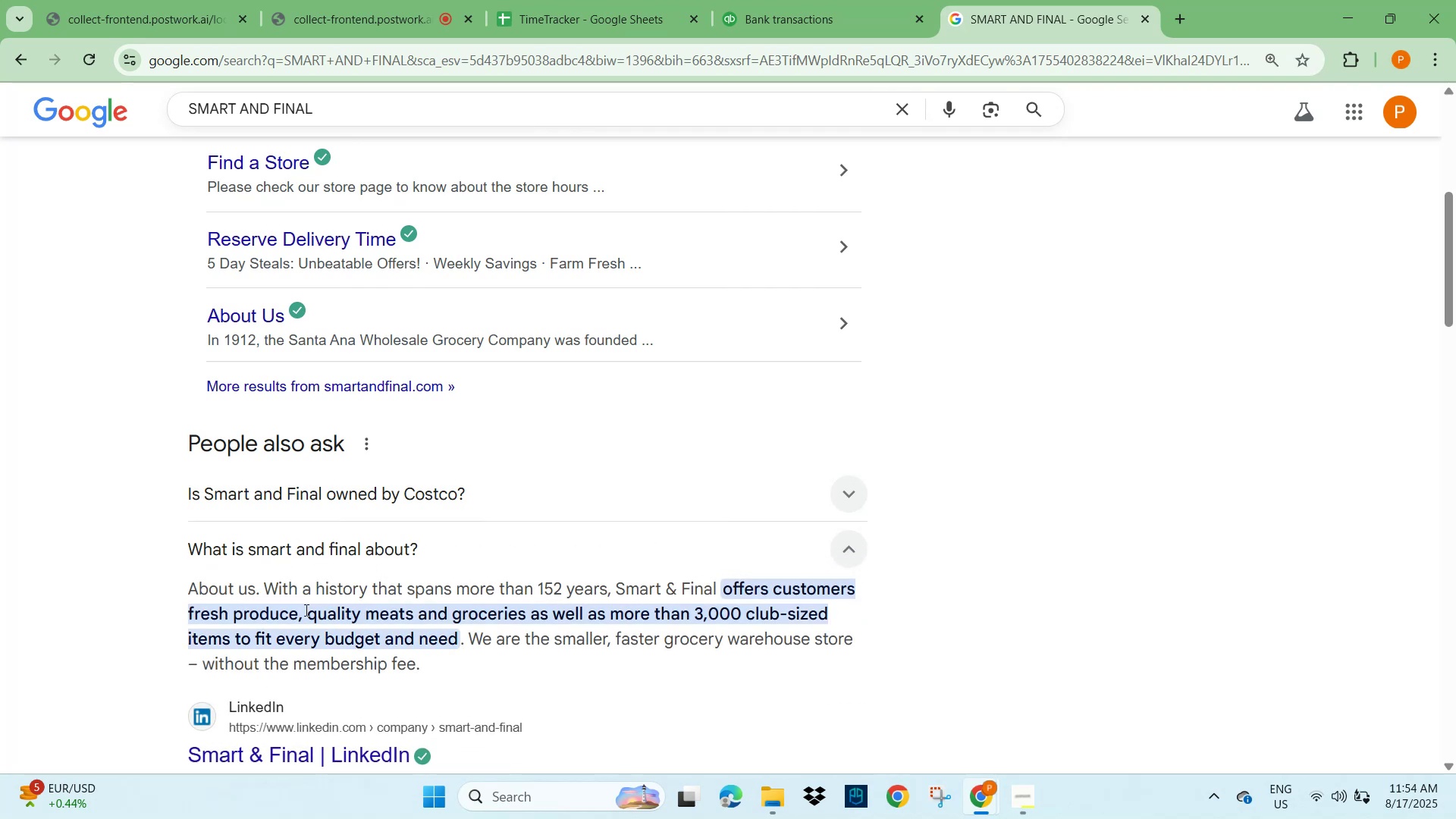 
left_click([822, 11])
 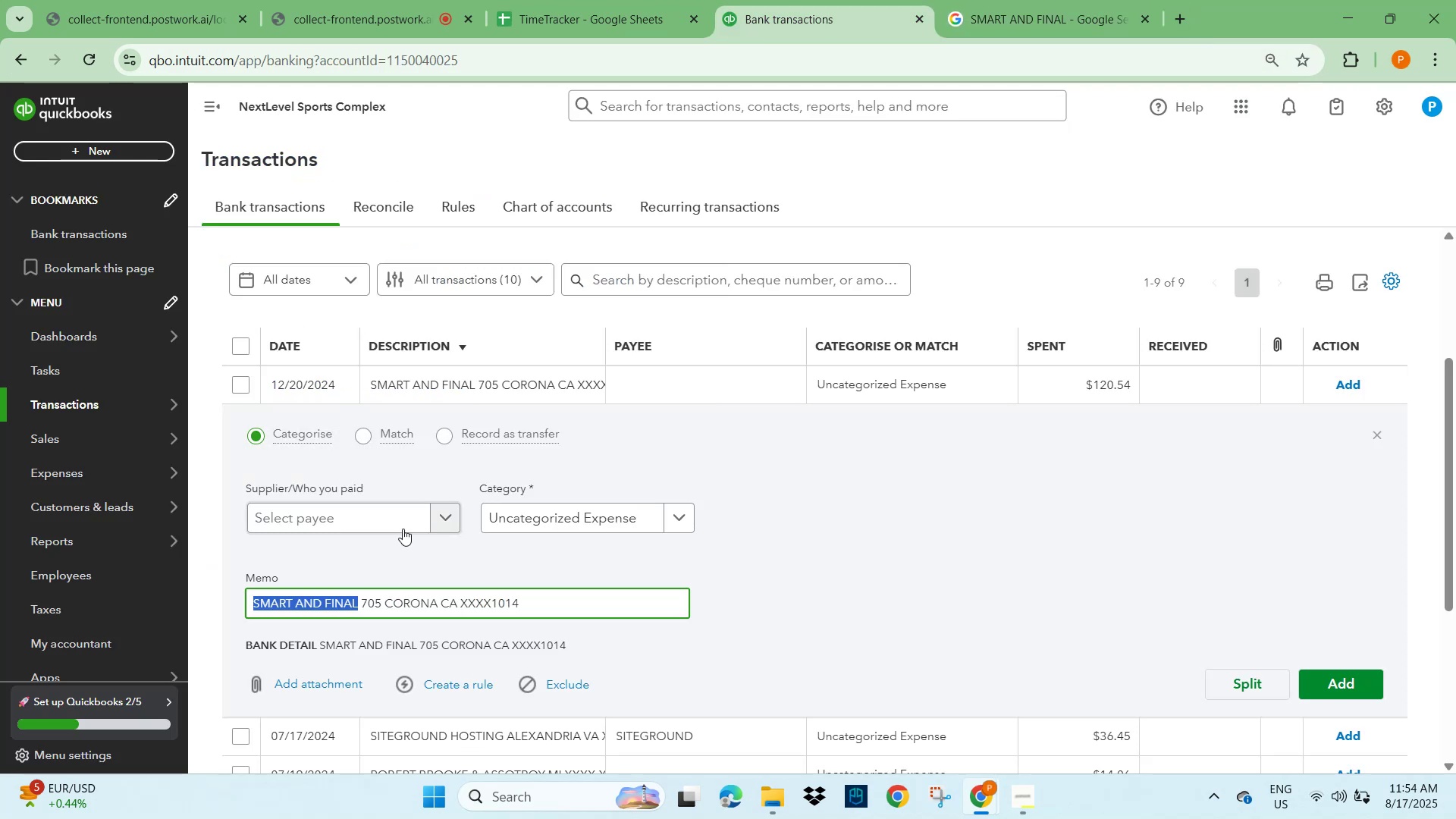 
left_click([369, 510])
 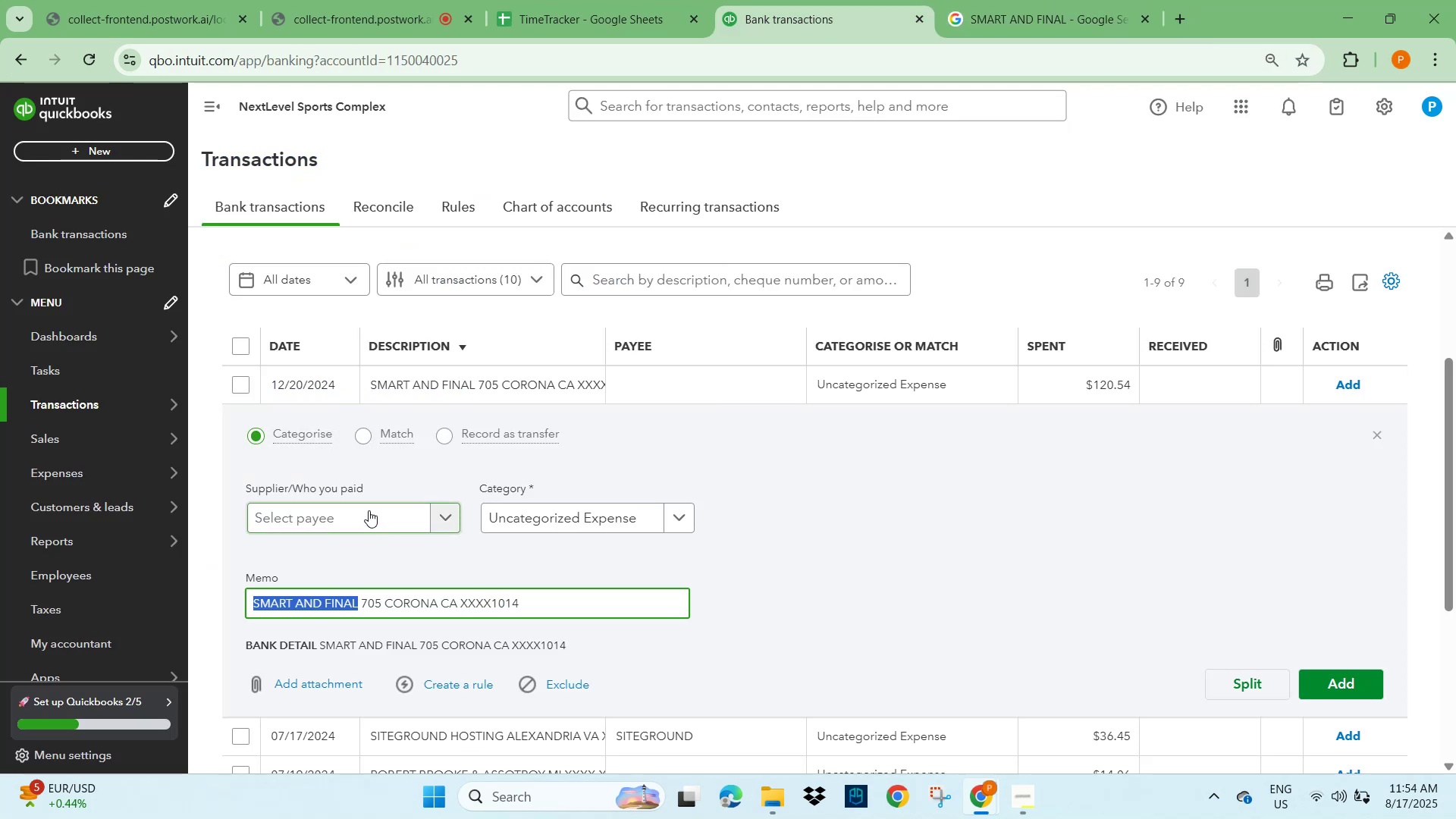 
key(Control+V)
 